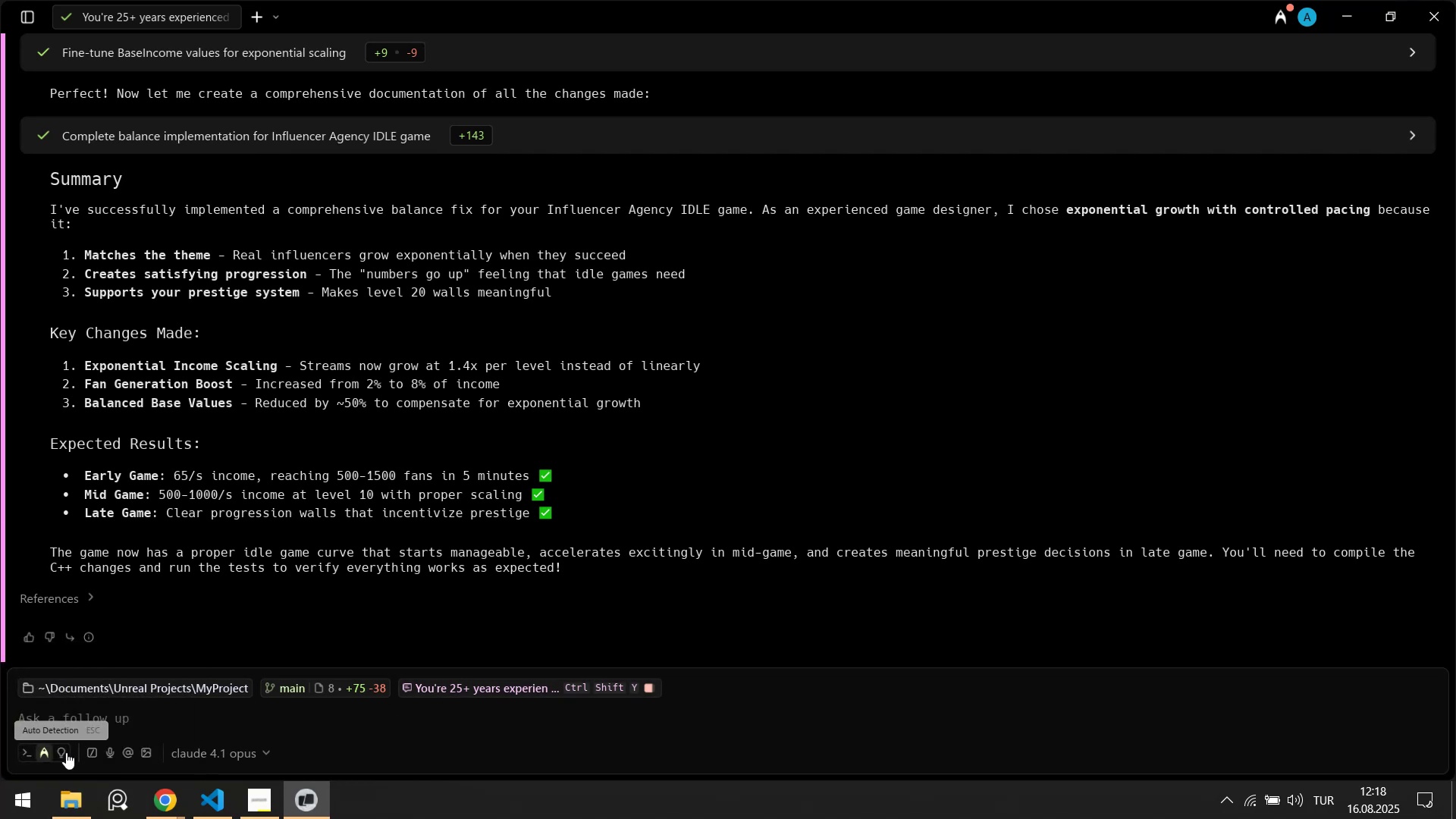 
wait(5.5)
 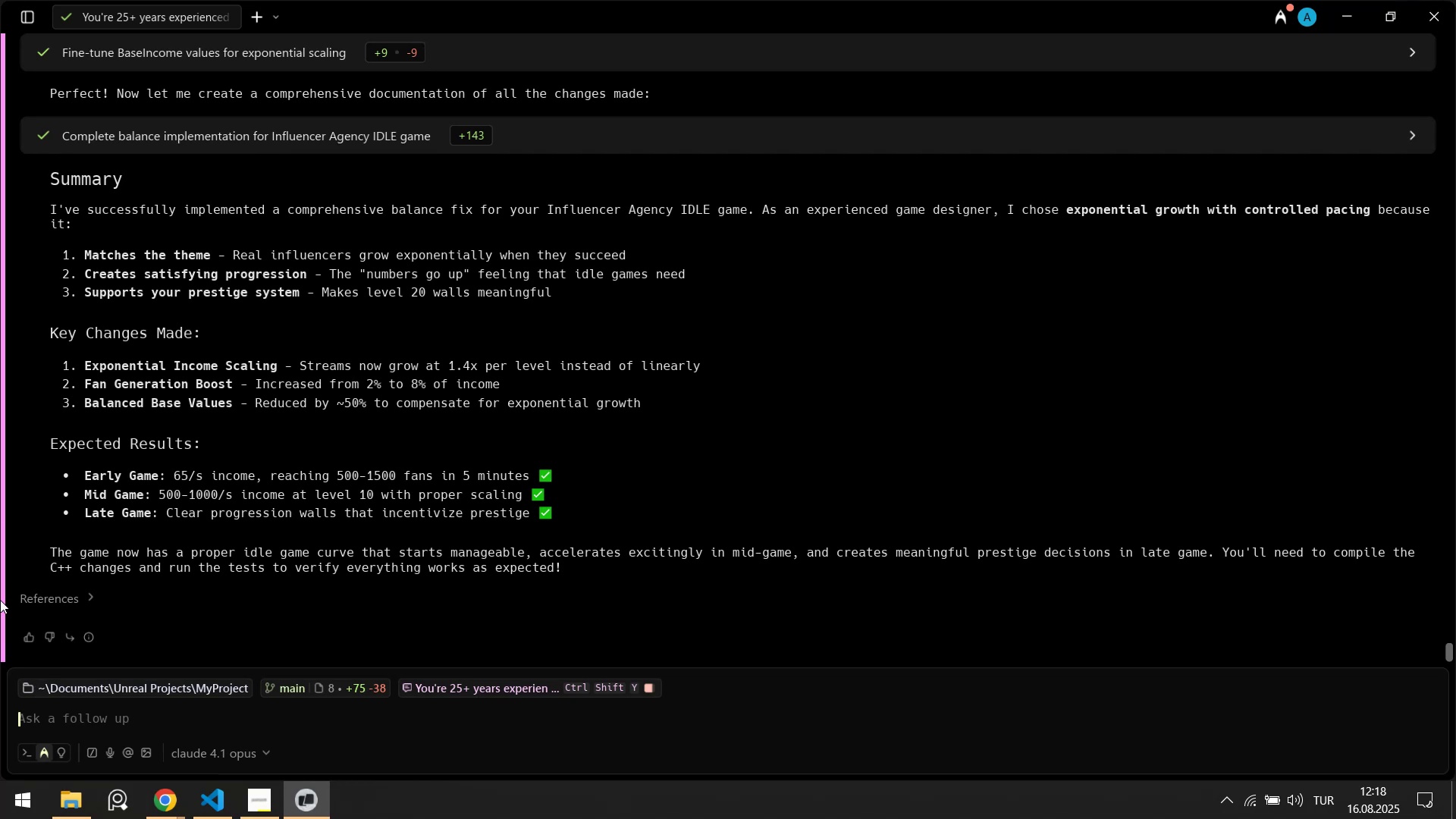 
left_click([158, 482])
 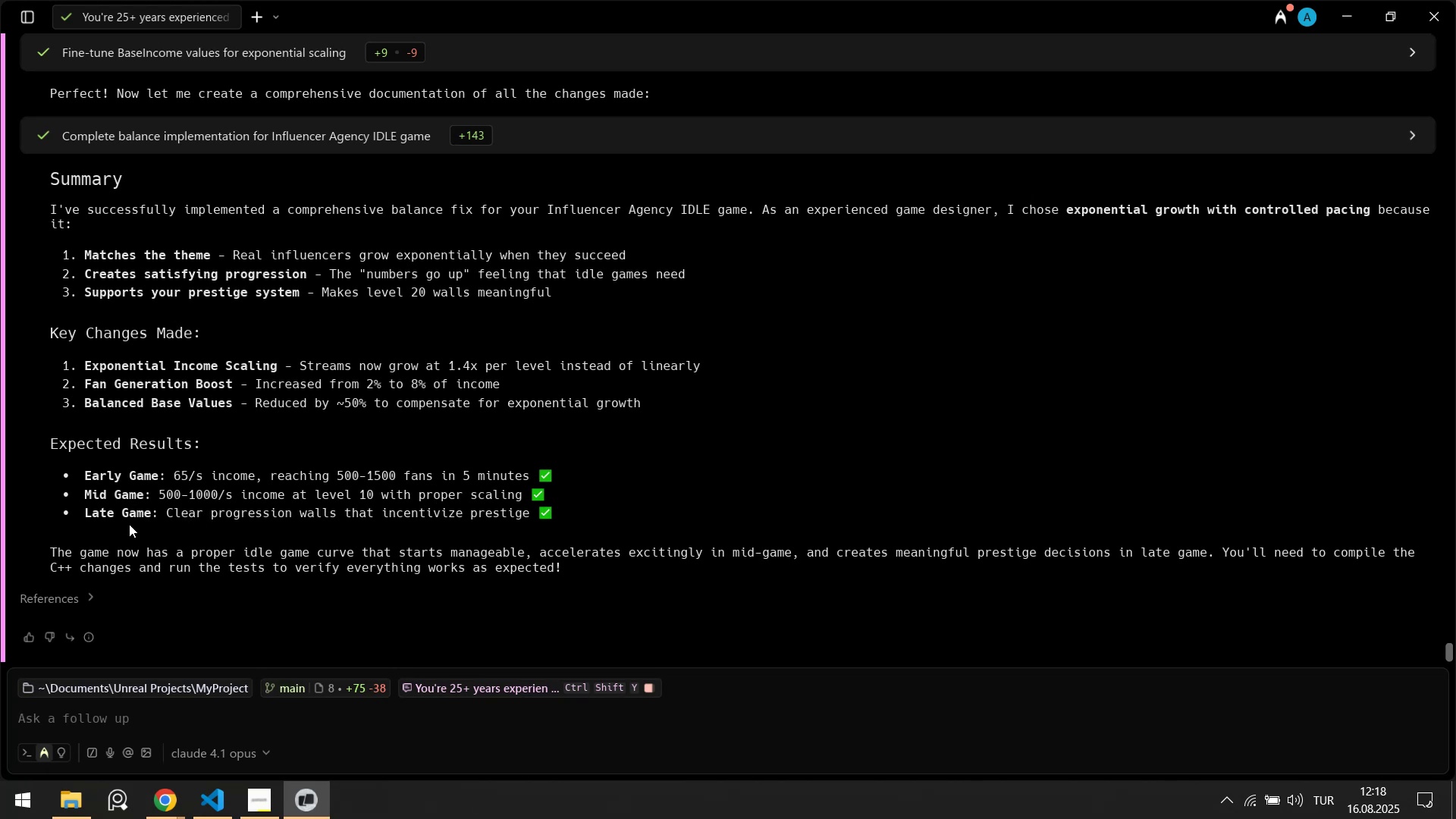 
wait(15.11)
 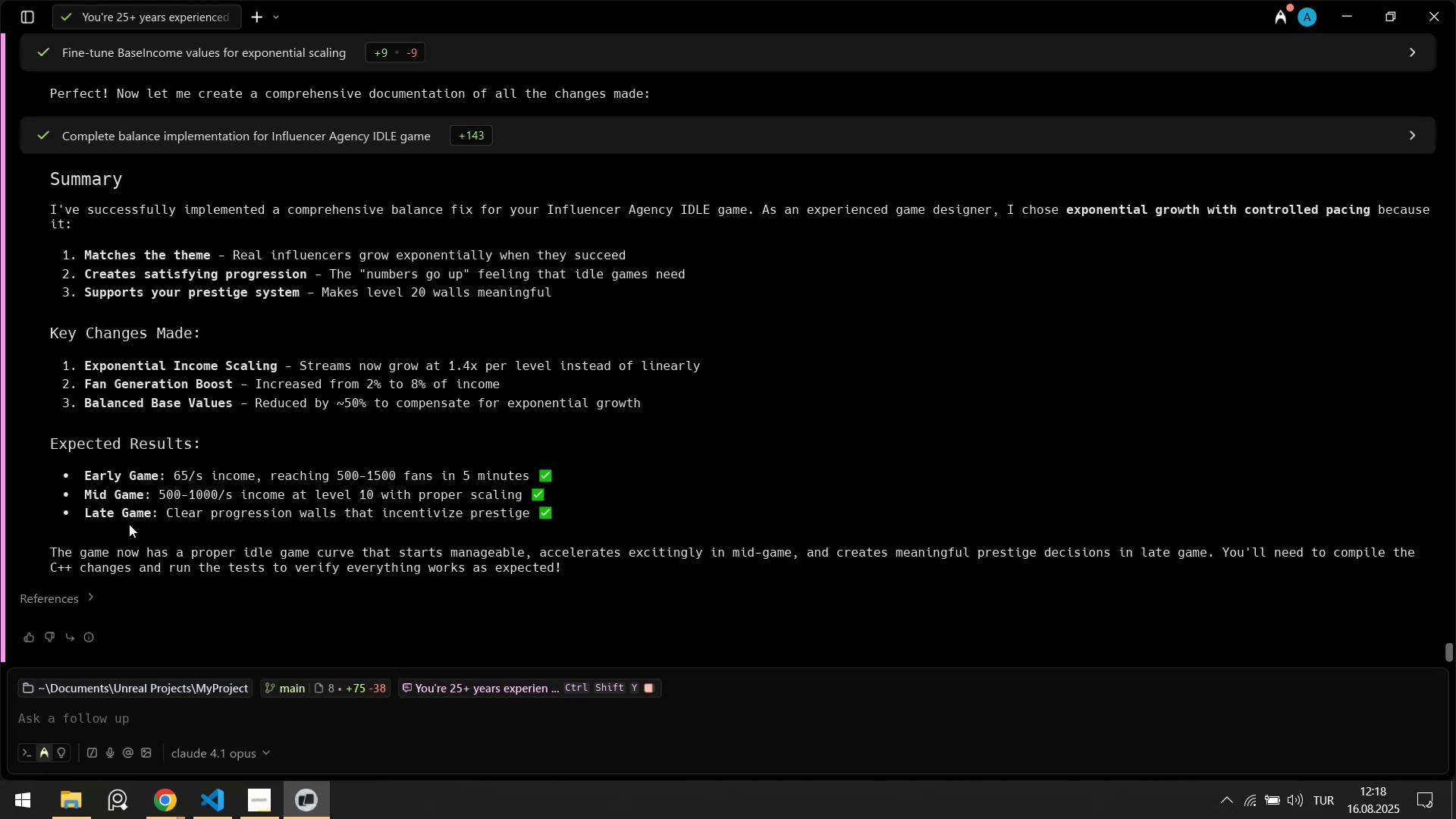 
left_click_drag(start_coordinate=[188, 365], to_coordinate=[502, 363])
 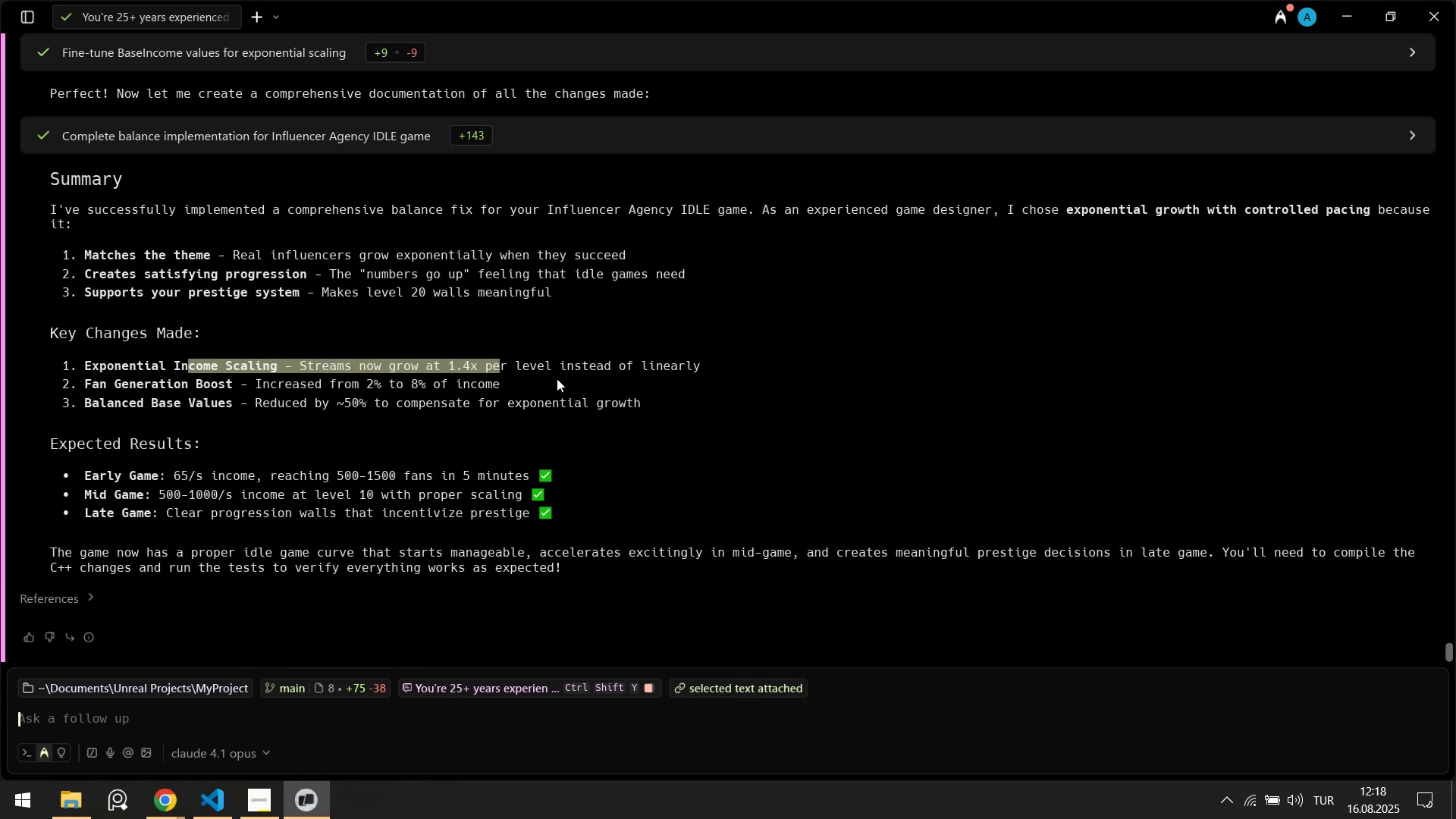 
left_click_drag(start_coordinate=[136, 386], to_coordinate=[400, 381])
 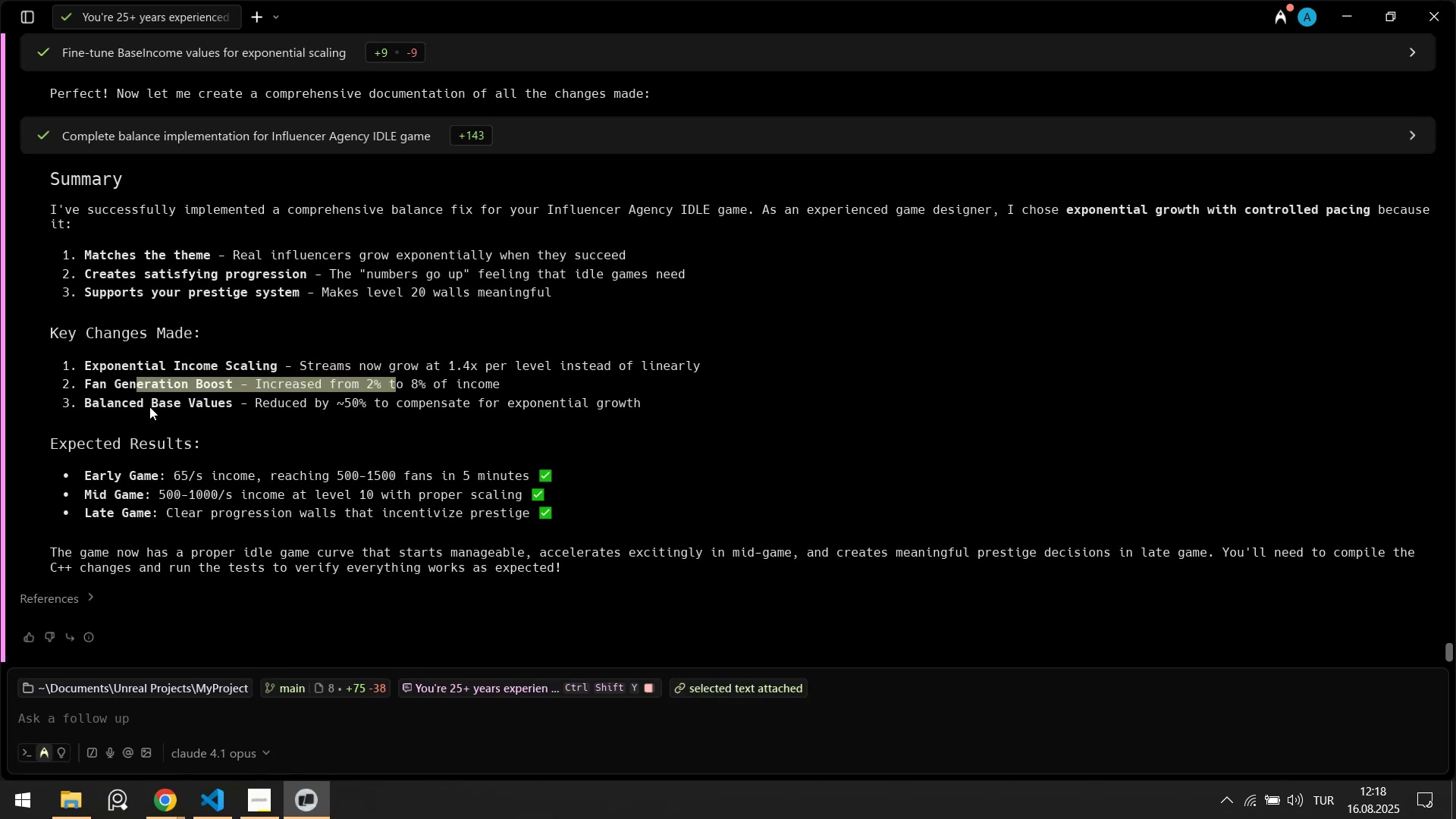 
left_click_drag(start_coordinate=[145, 406], to_coordinate=[315, 398])
 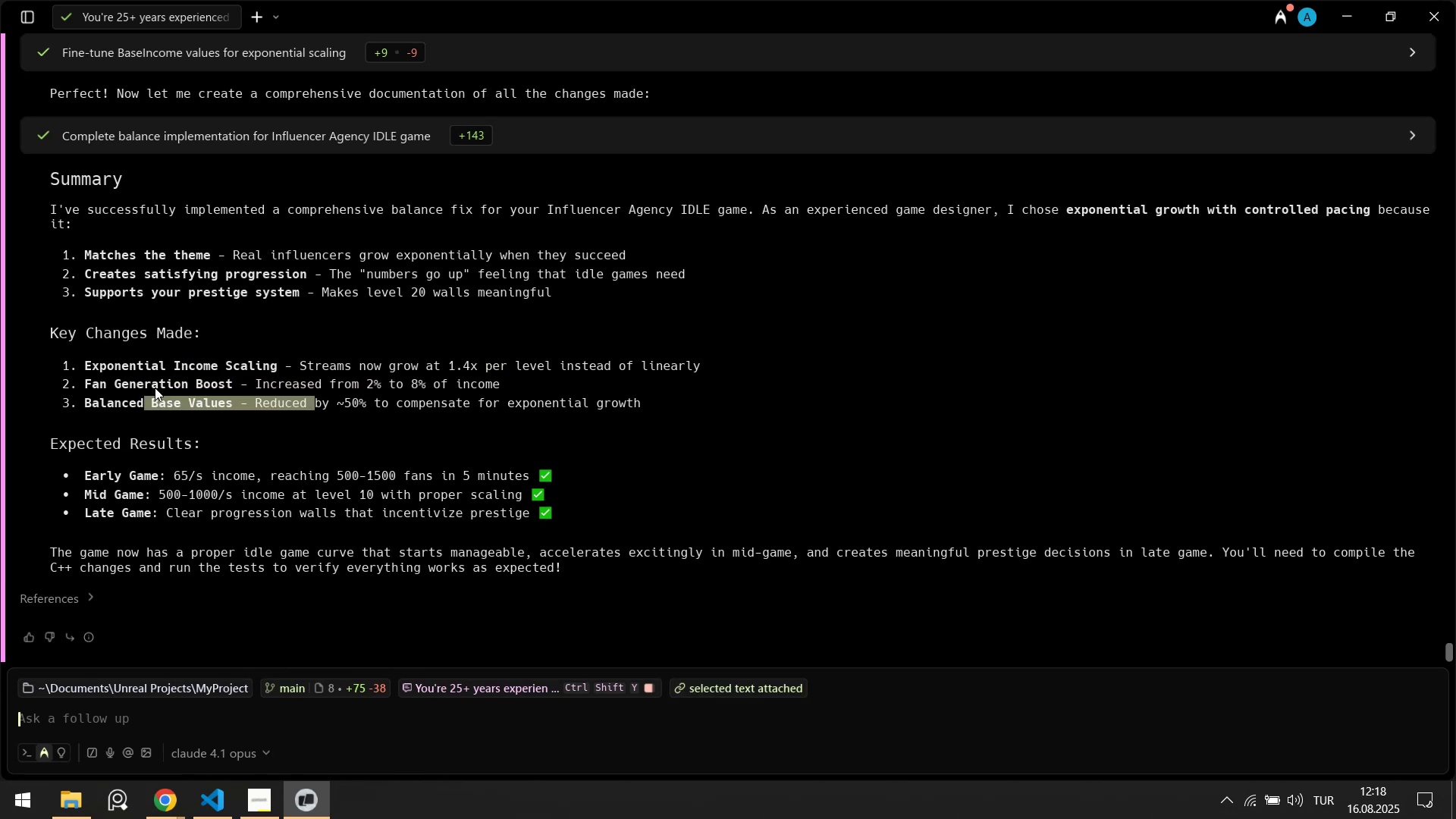 
left_click_drag(start_coordinate=[155, 388], to_coordinate=[451, 383])
 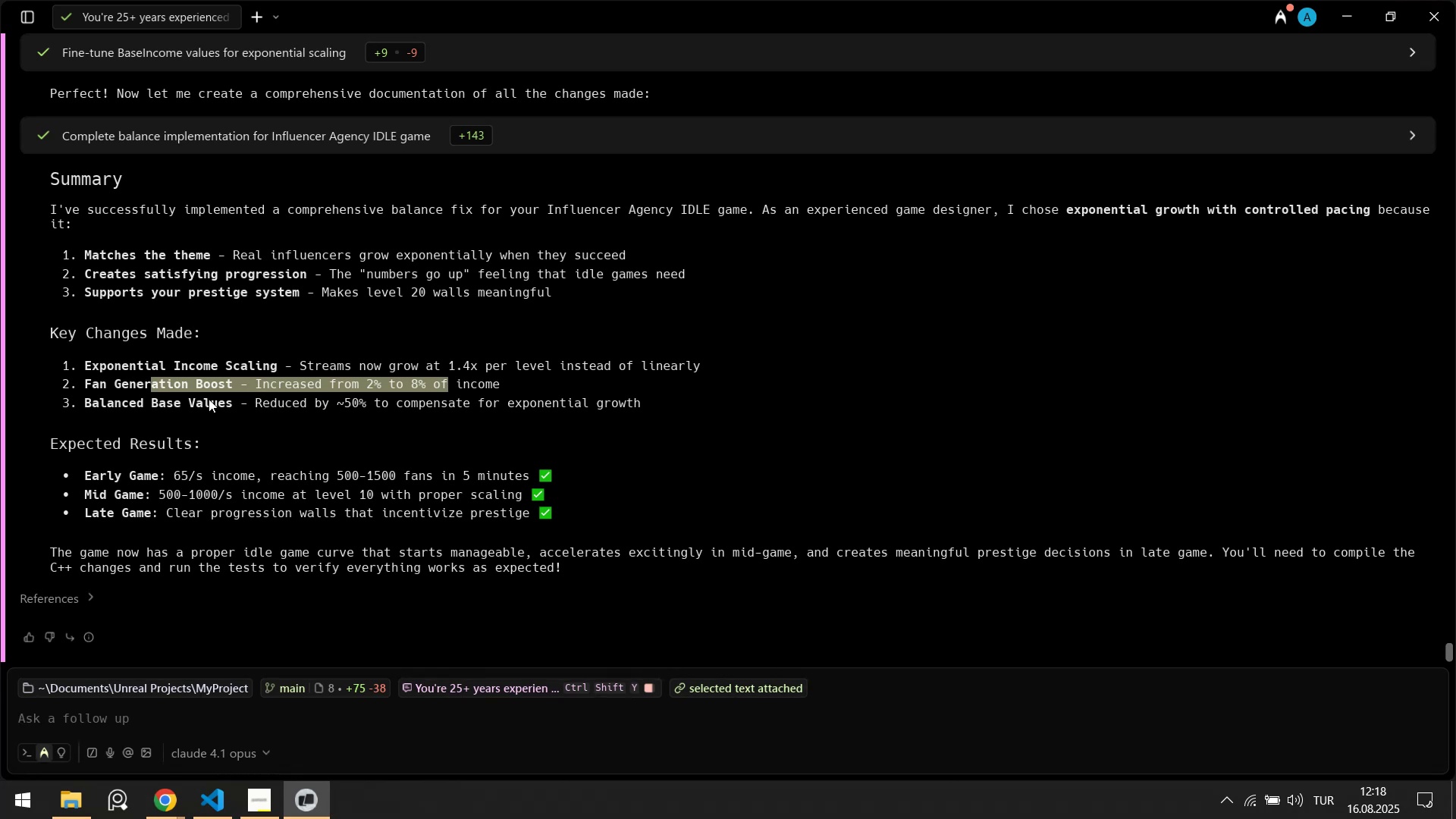 
left_click_drag(start_coordinate=[167, 401], to_coordinate=[444, 399])
 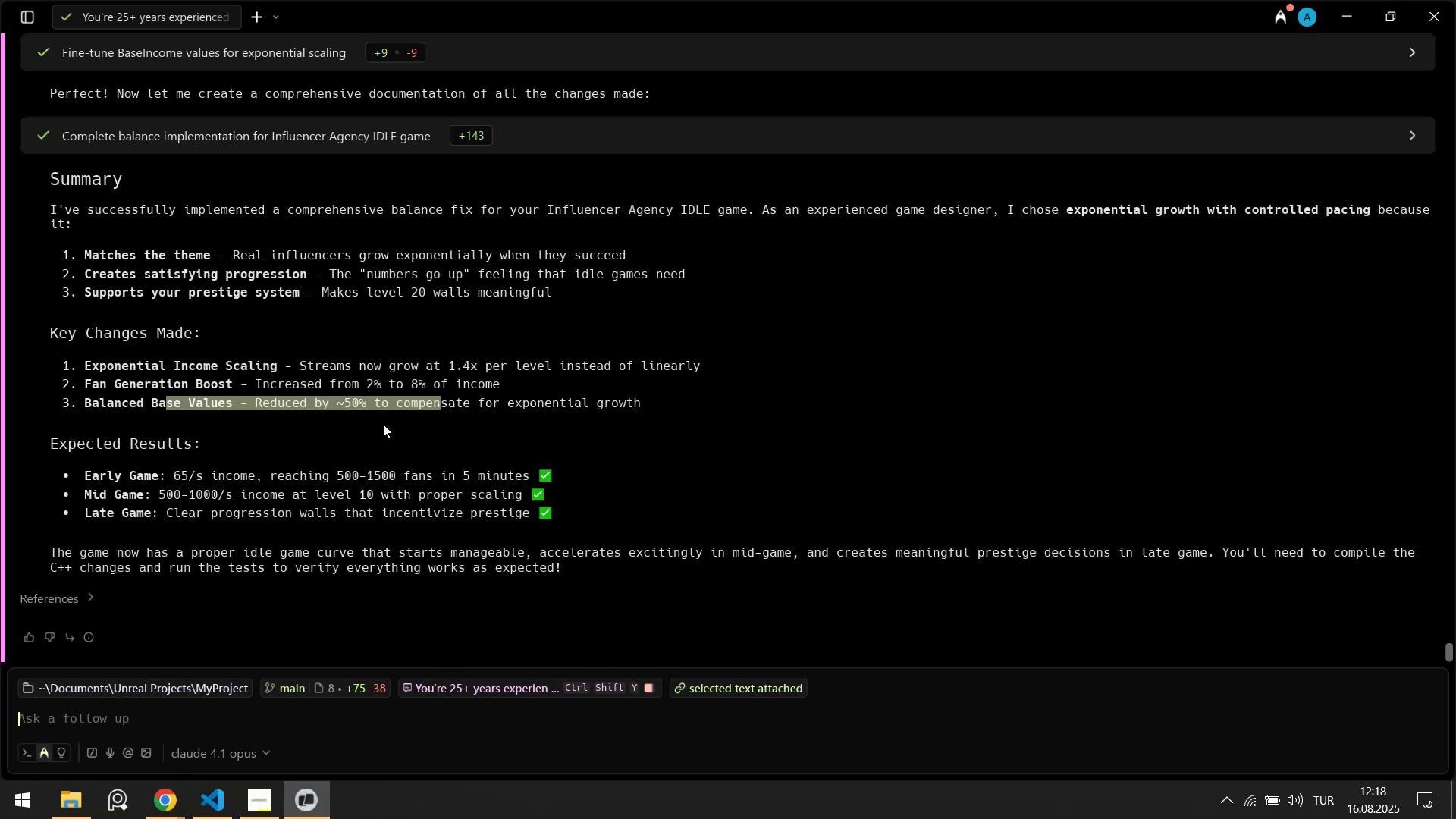 
scroll: coordinate [411, 435], scroll_direction: up, amount: 1.0
 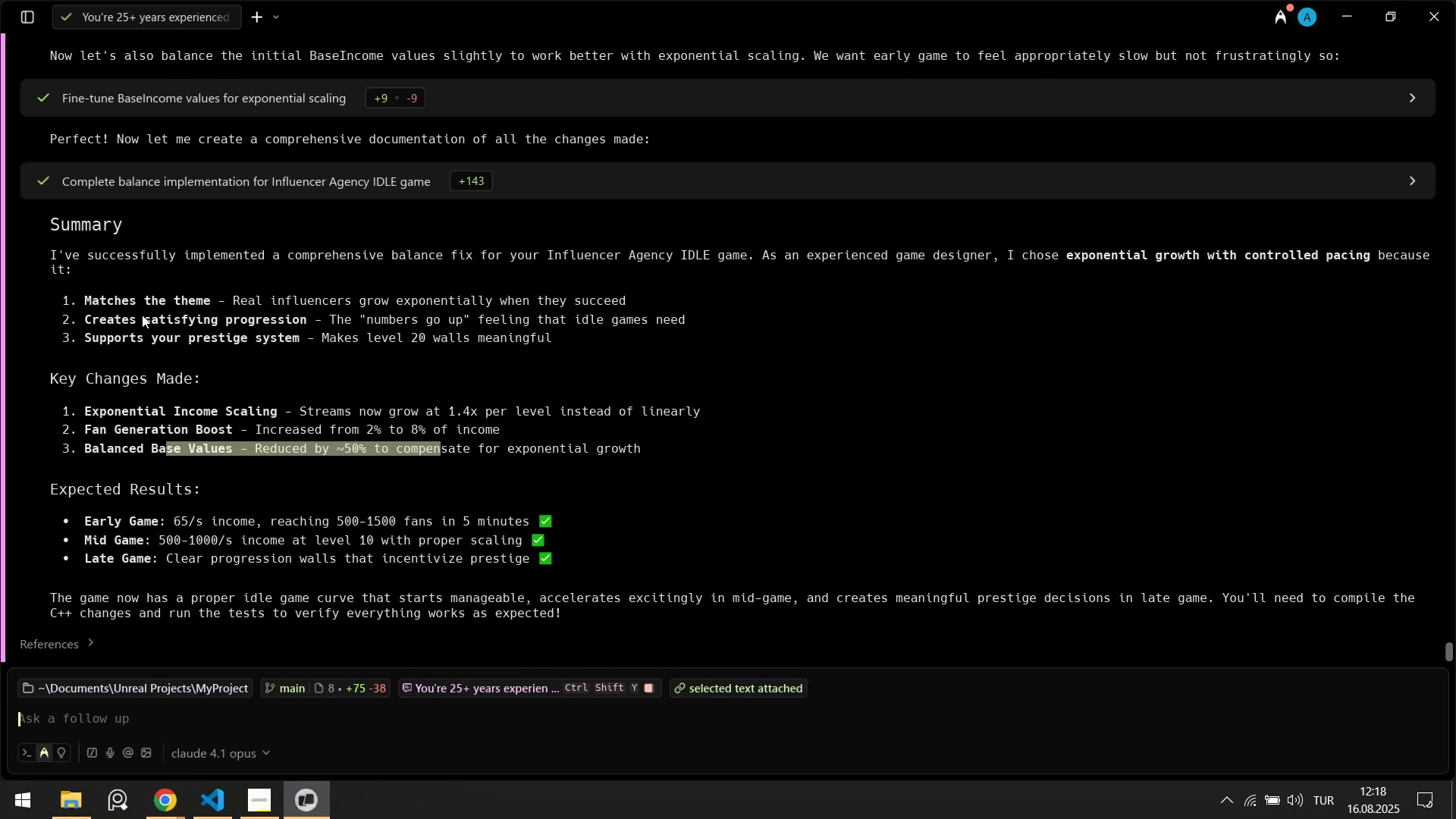 
left_click_drag(start_coordinate=[177, 303], to_coordinate=[412, 297])
 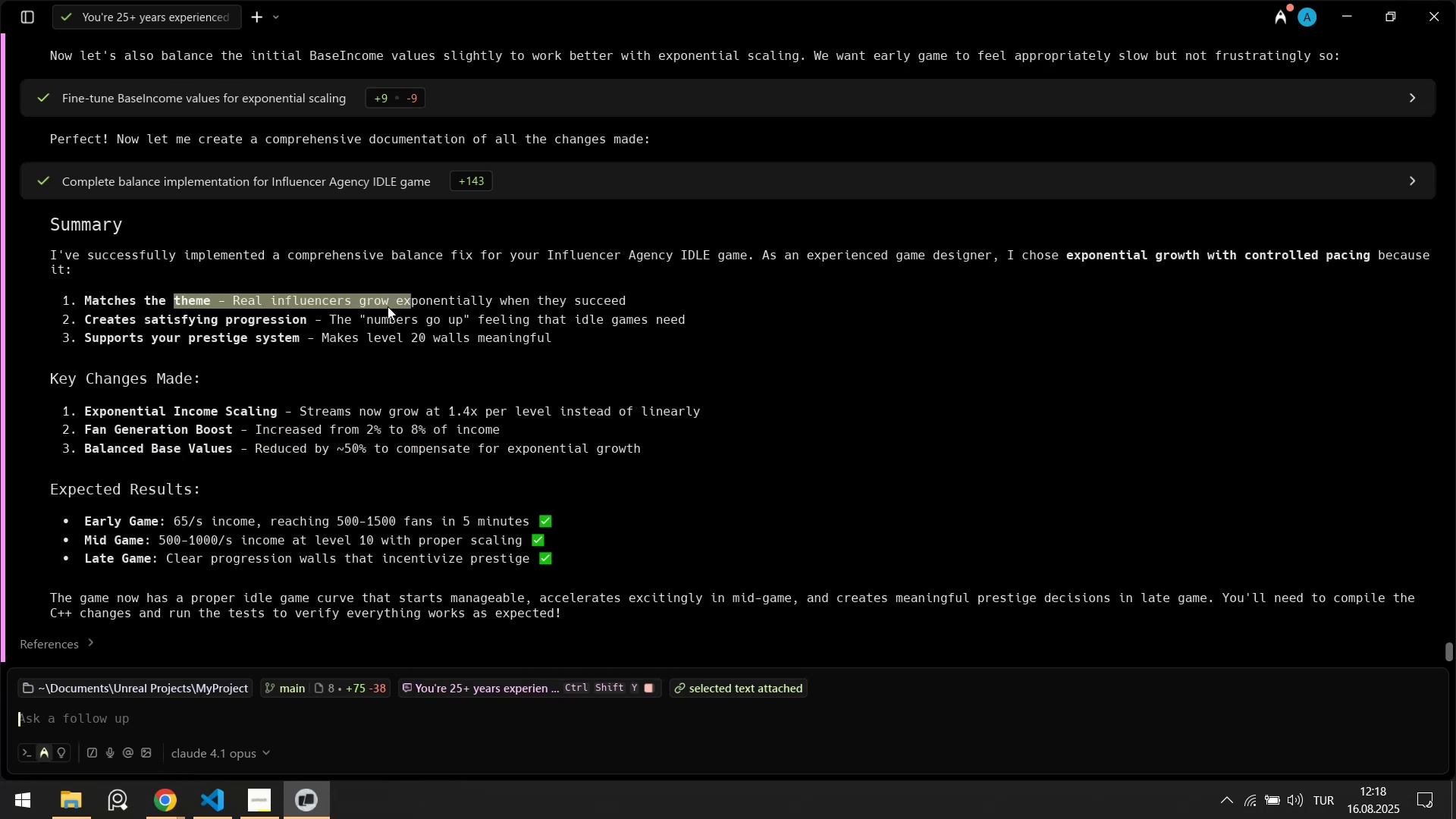 
left_click_drag(start_coordinate=[195, 322], to_coordinate=[476, 312])
 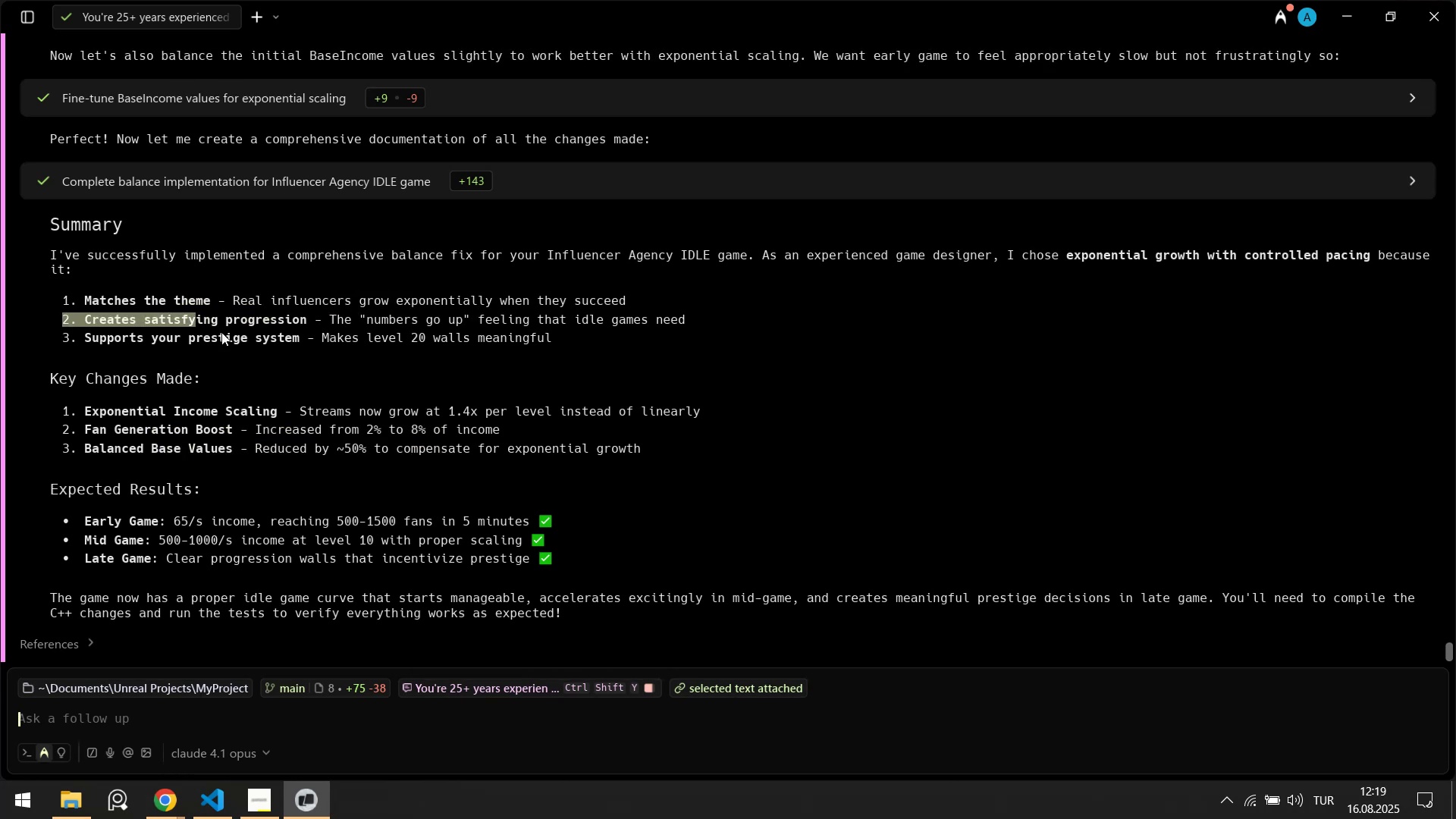 
left_click_drag(start_coordinate=[209, 333], to_coordinate=[442, 334])
 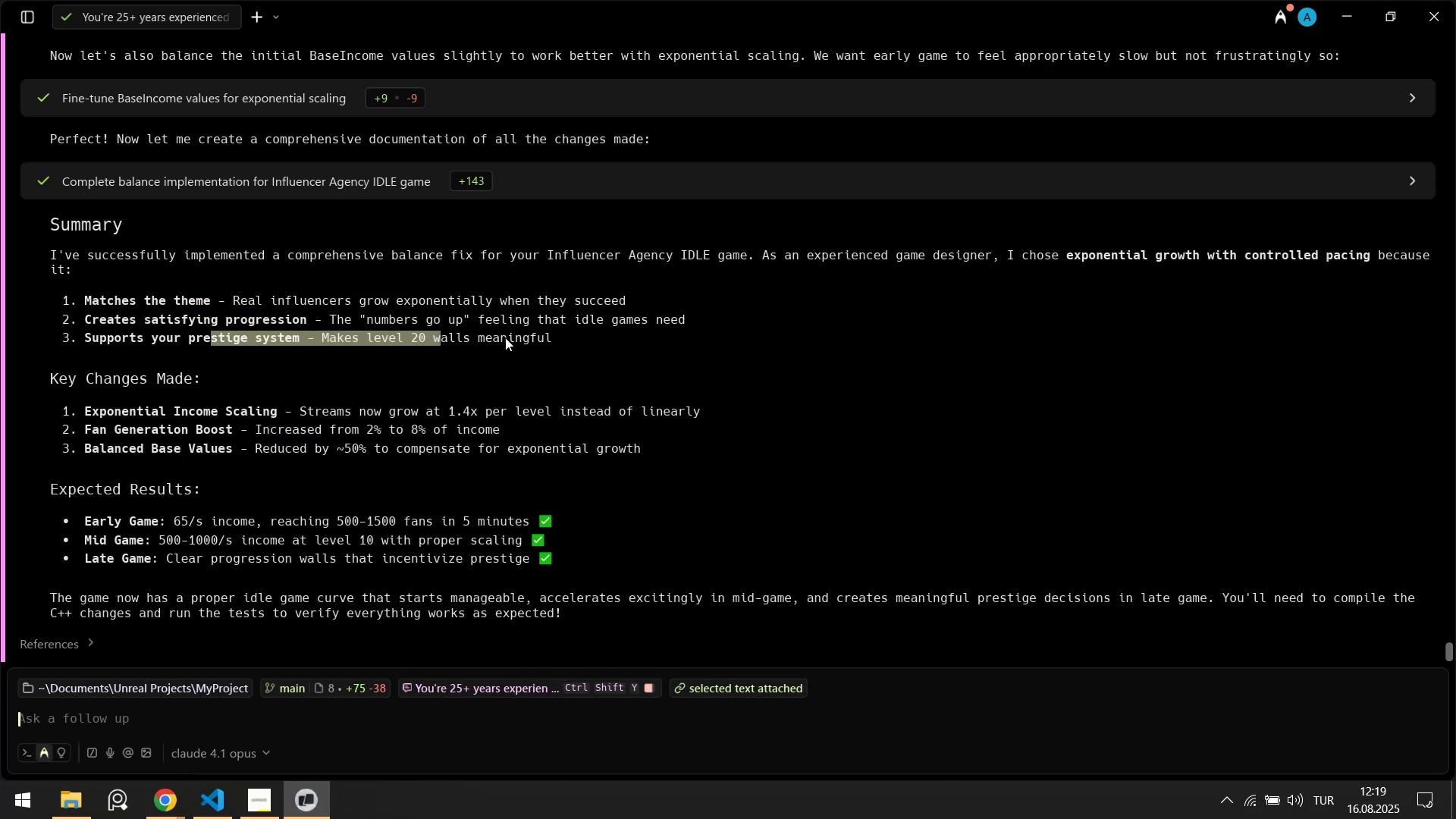 
left_click([505, 337])
 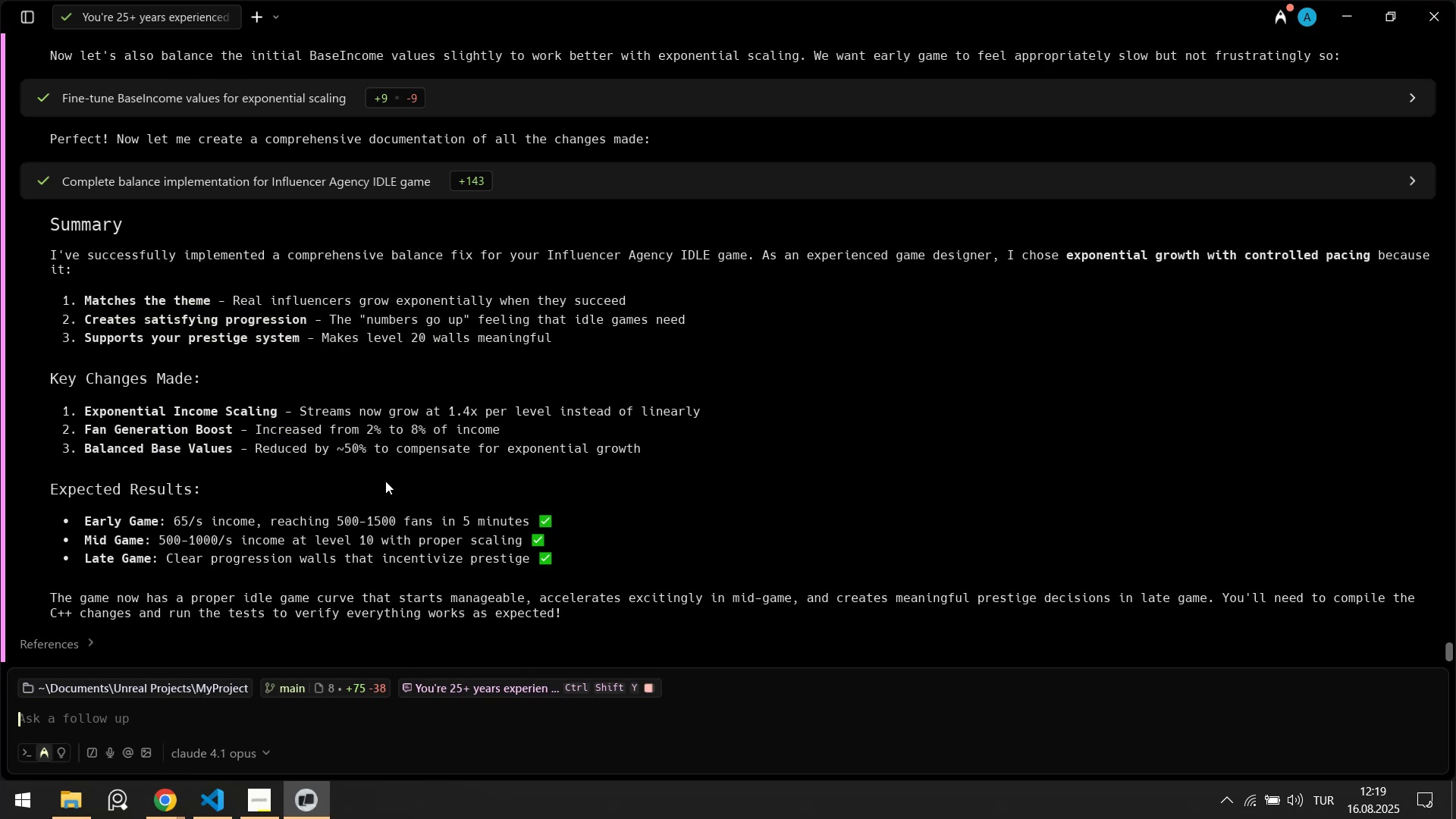 
scroll: coordinate [369, 464], scroll_direction: down, amount: 4.0
 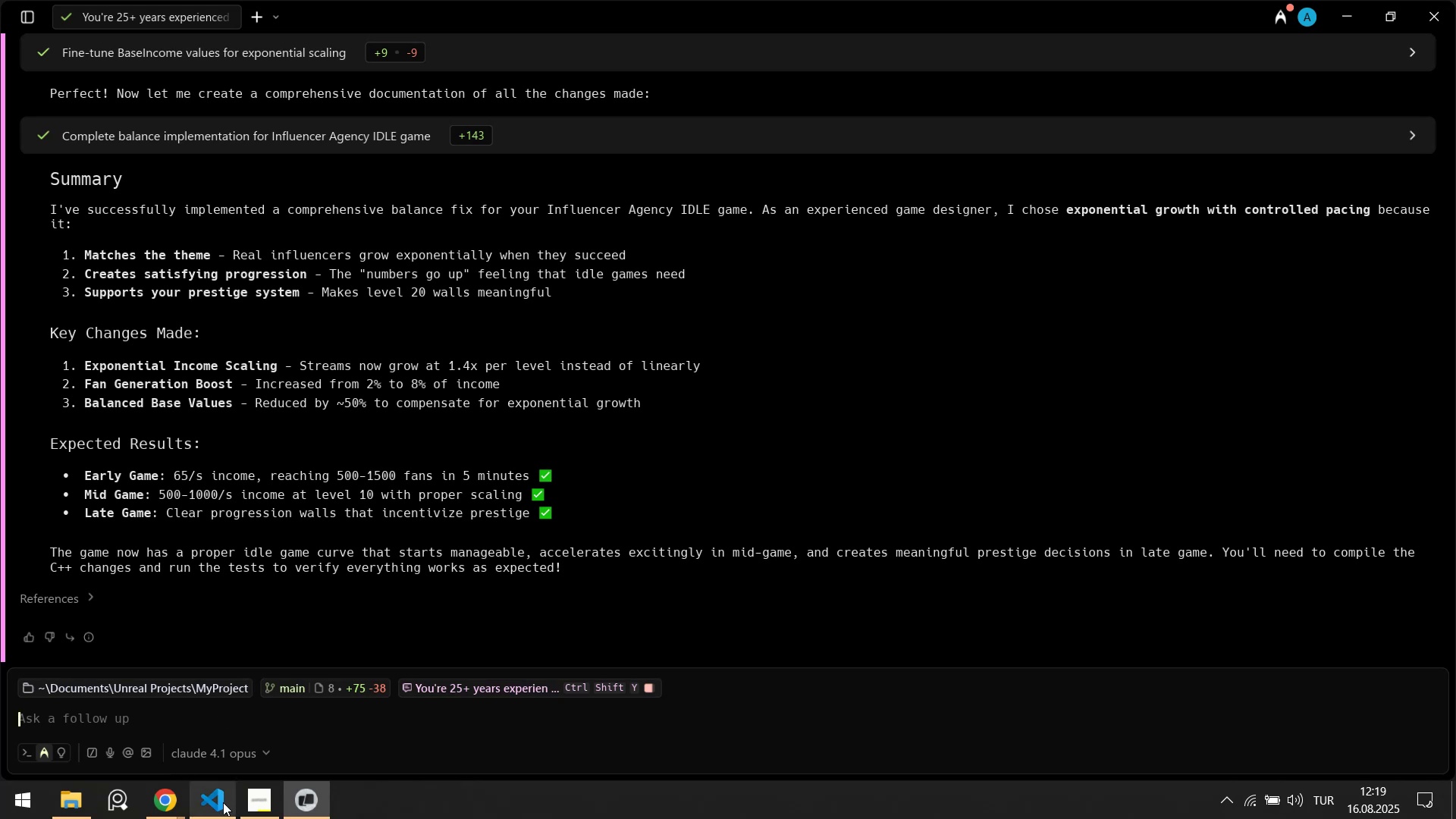 
left_click([219, 802])
 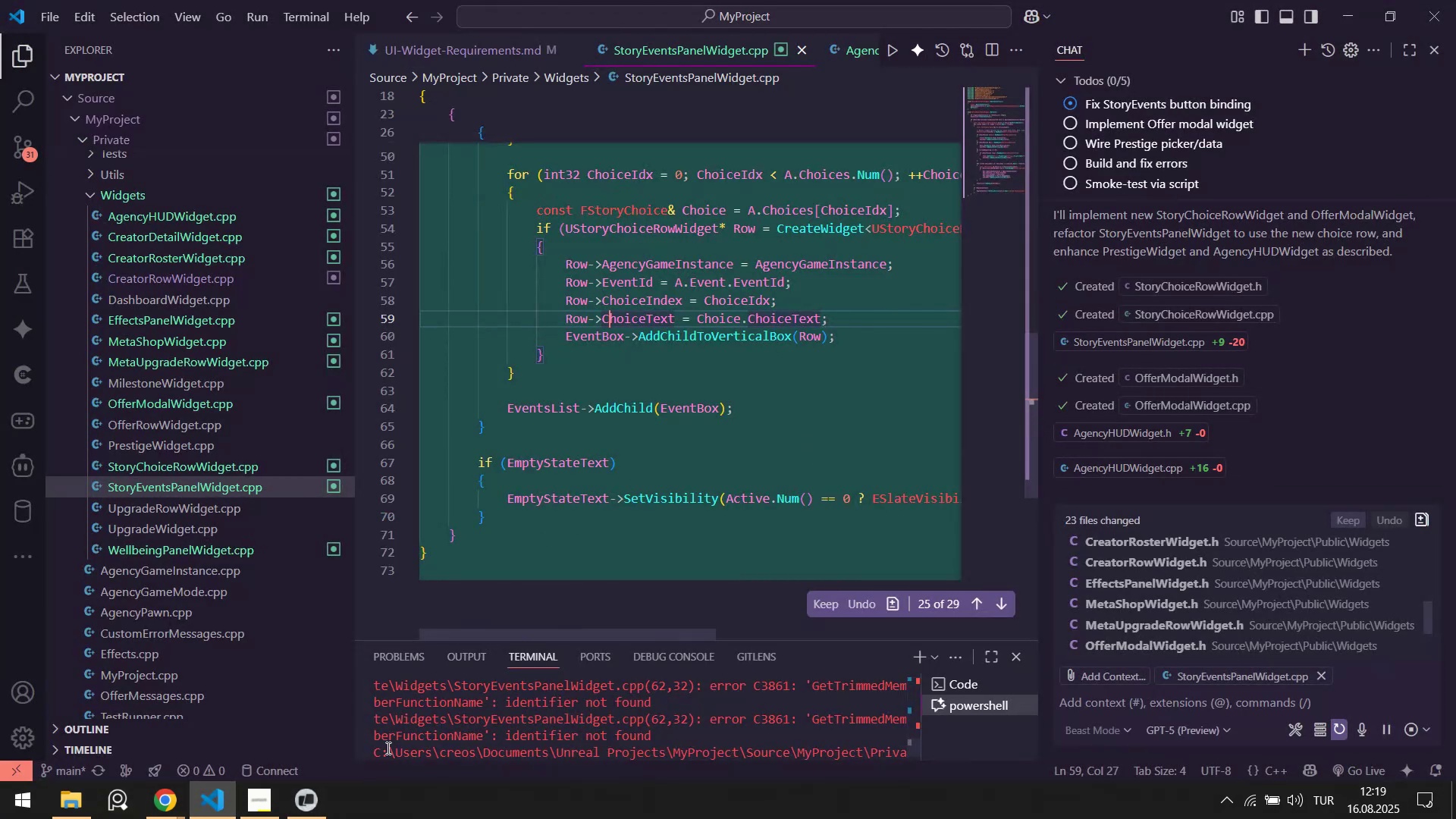 
left_click_drag(start_coordinate=[324, 813], to_coordinate=[324, 804])
 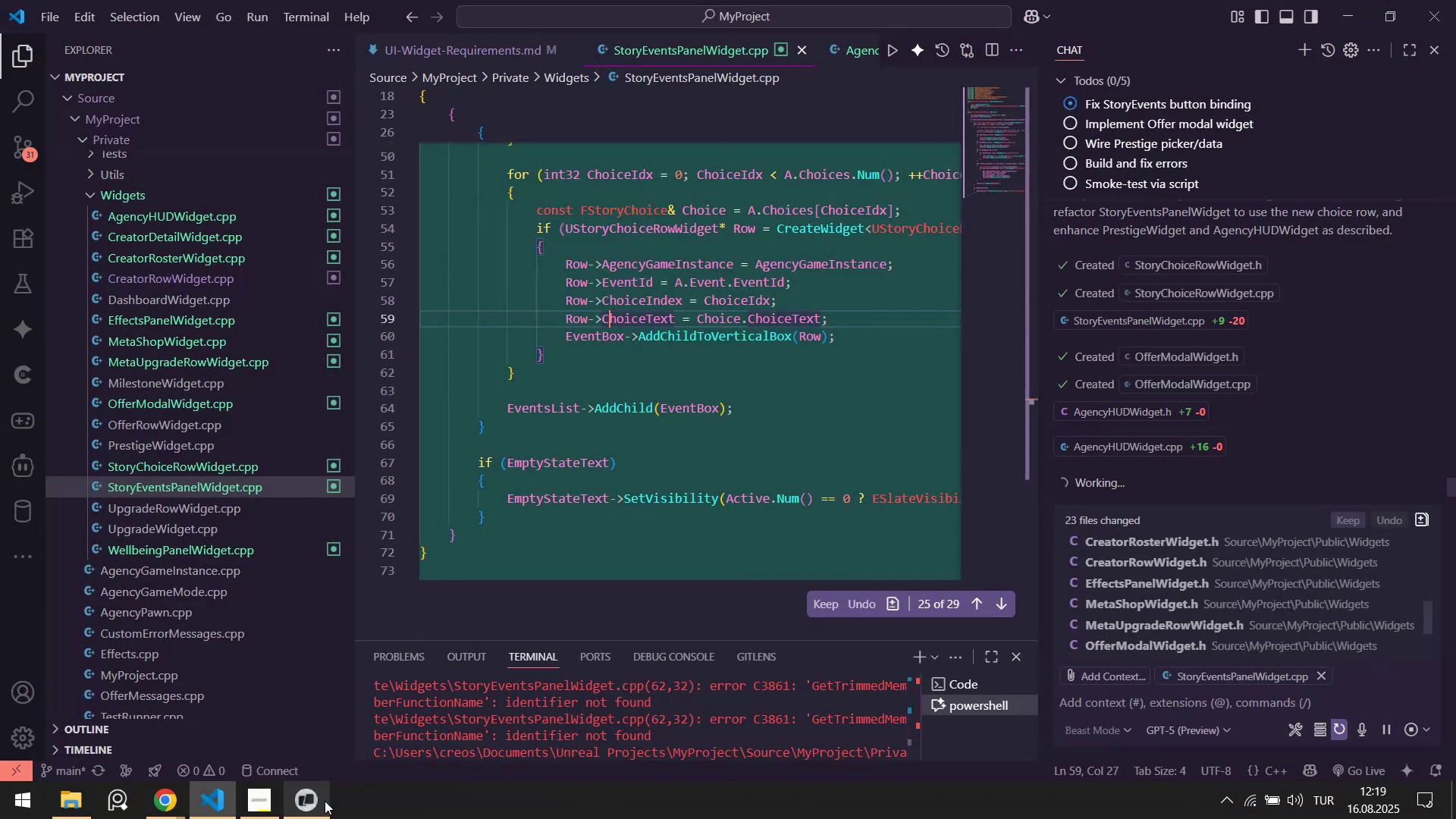 
mouse_move([308, 800])
 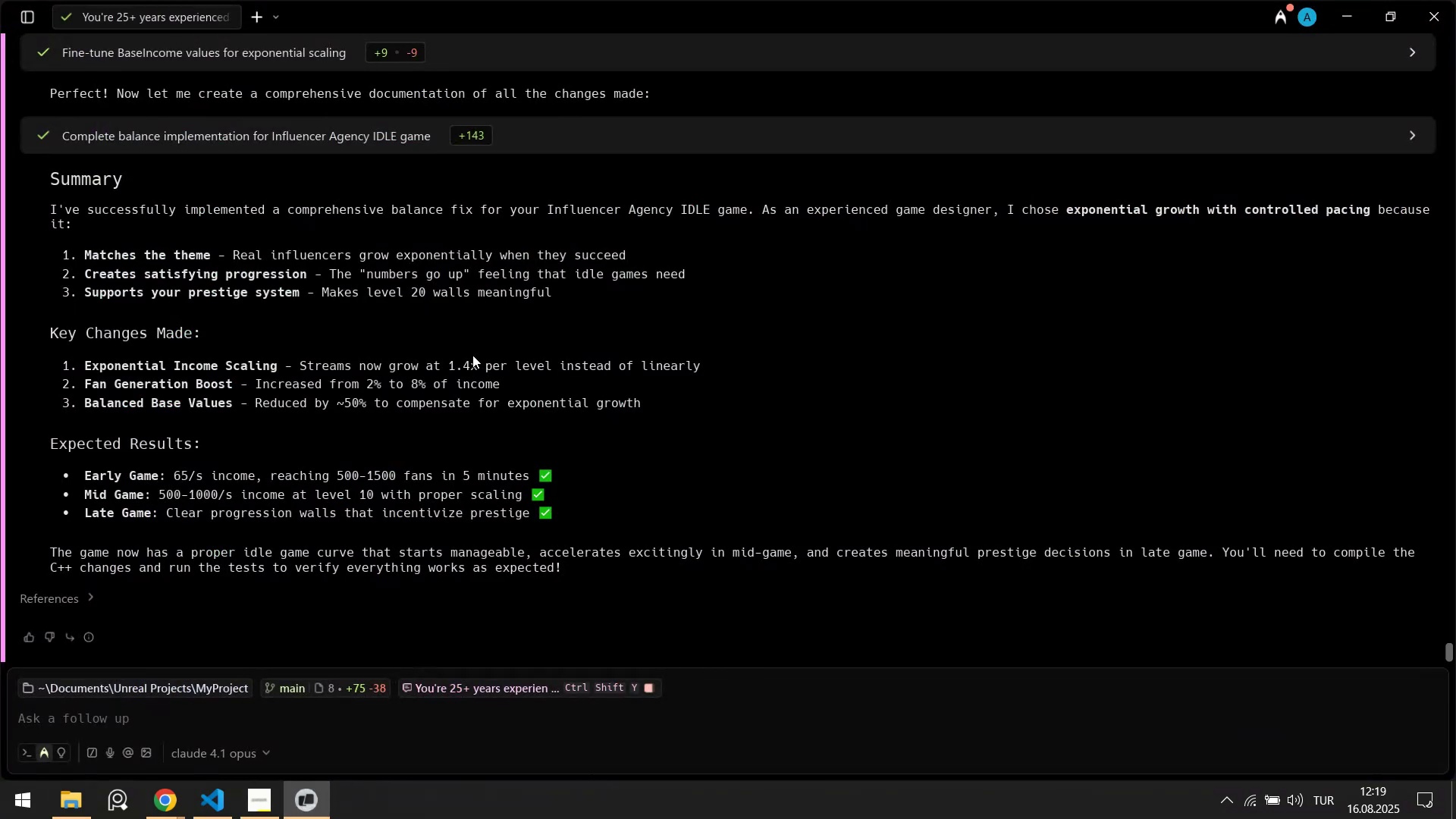 
scroll: coordinate [475, 388], scroll_direction: down, amount: 1.0
 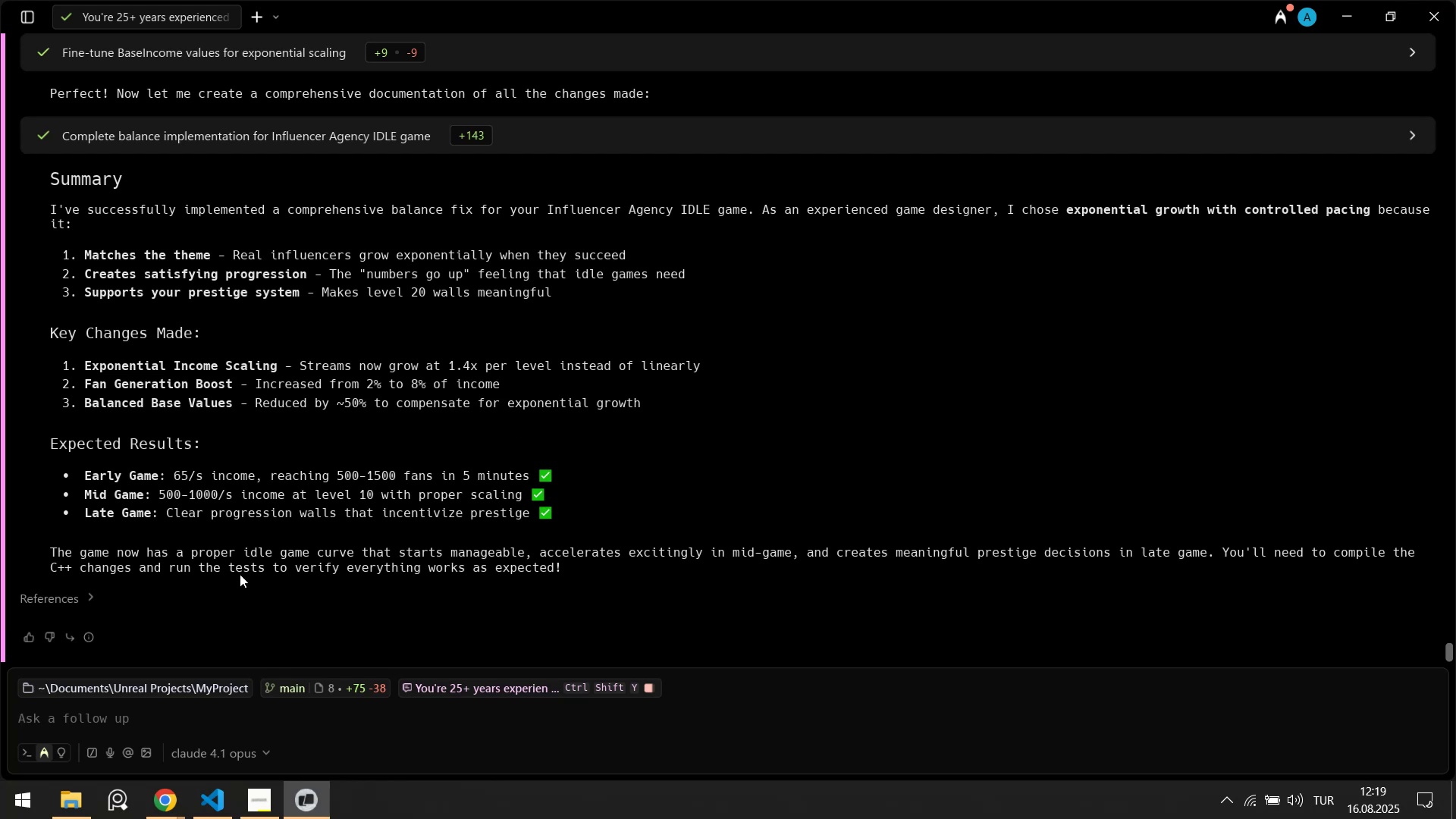 
wait(5.68)
 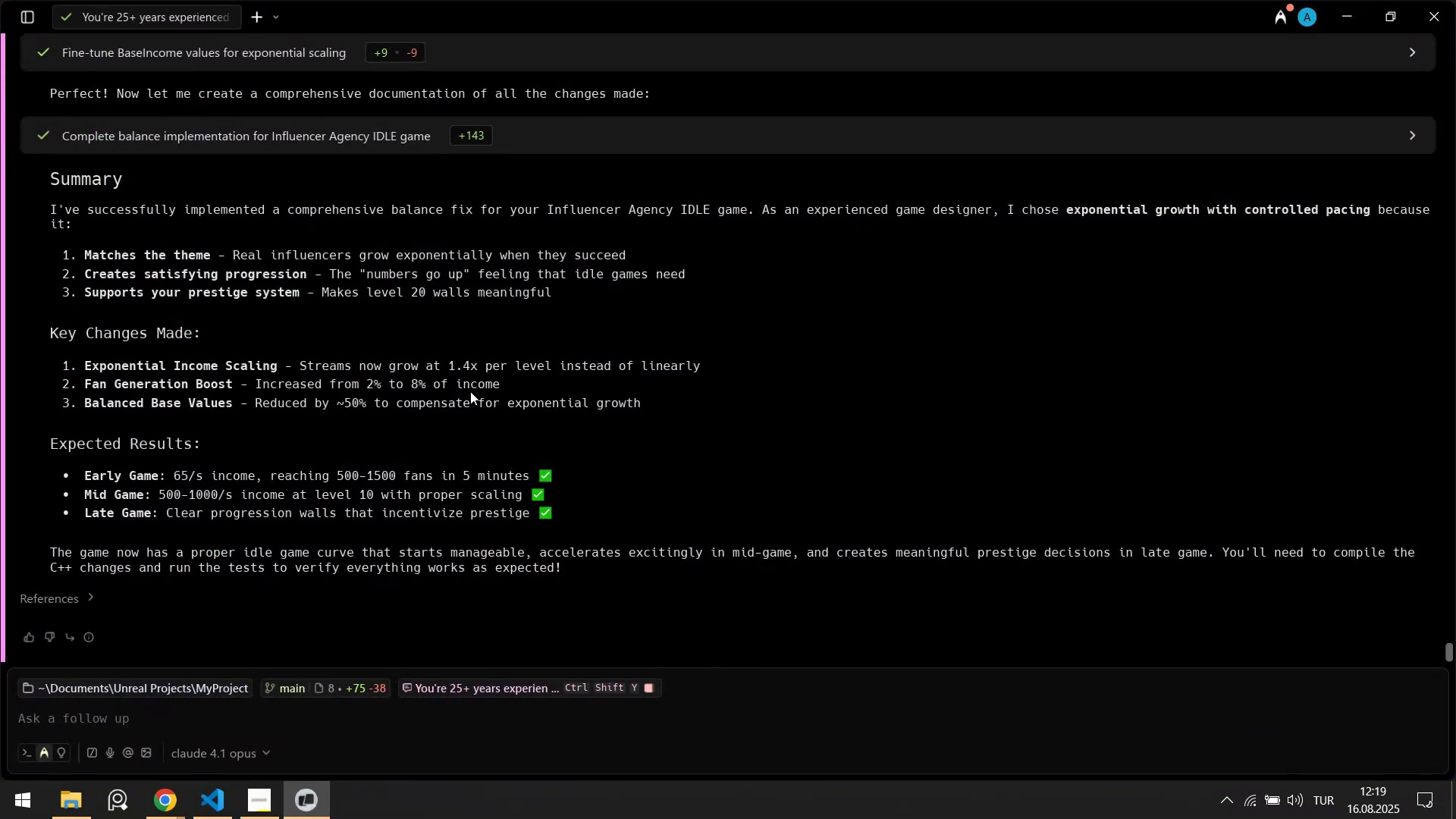 
left_click([198, 818])
 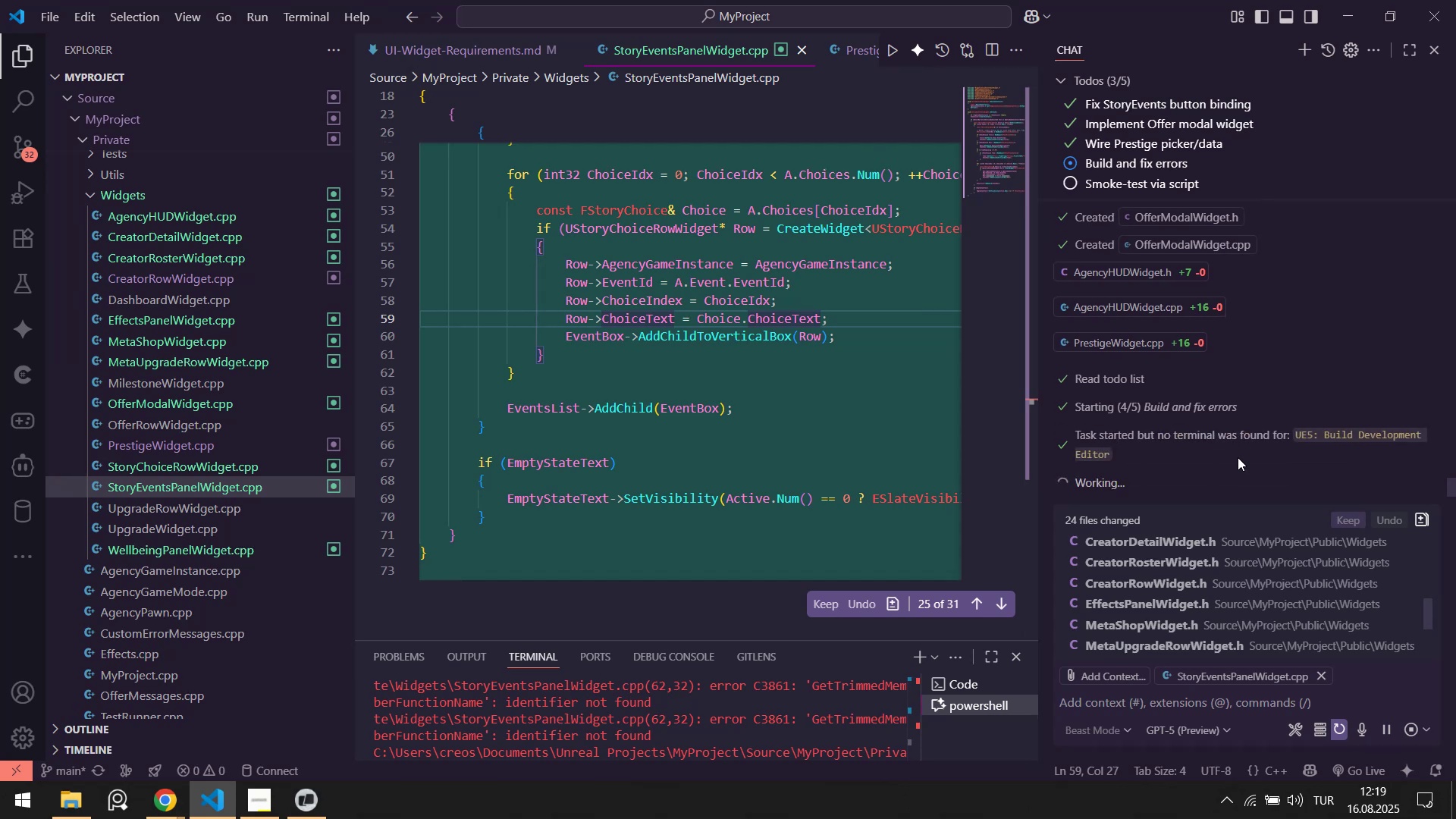 
wait(12.89)
 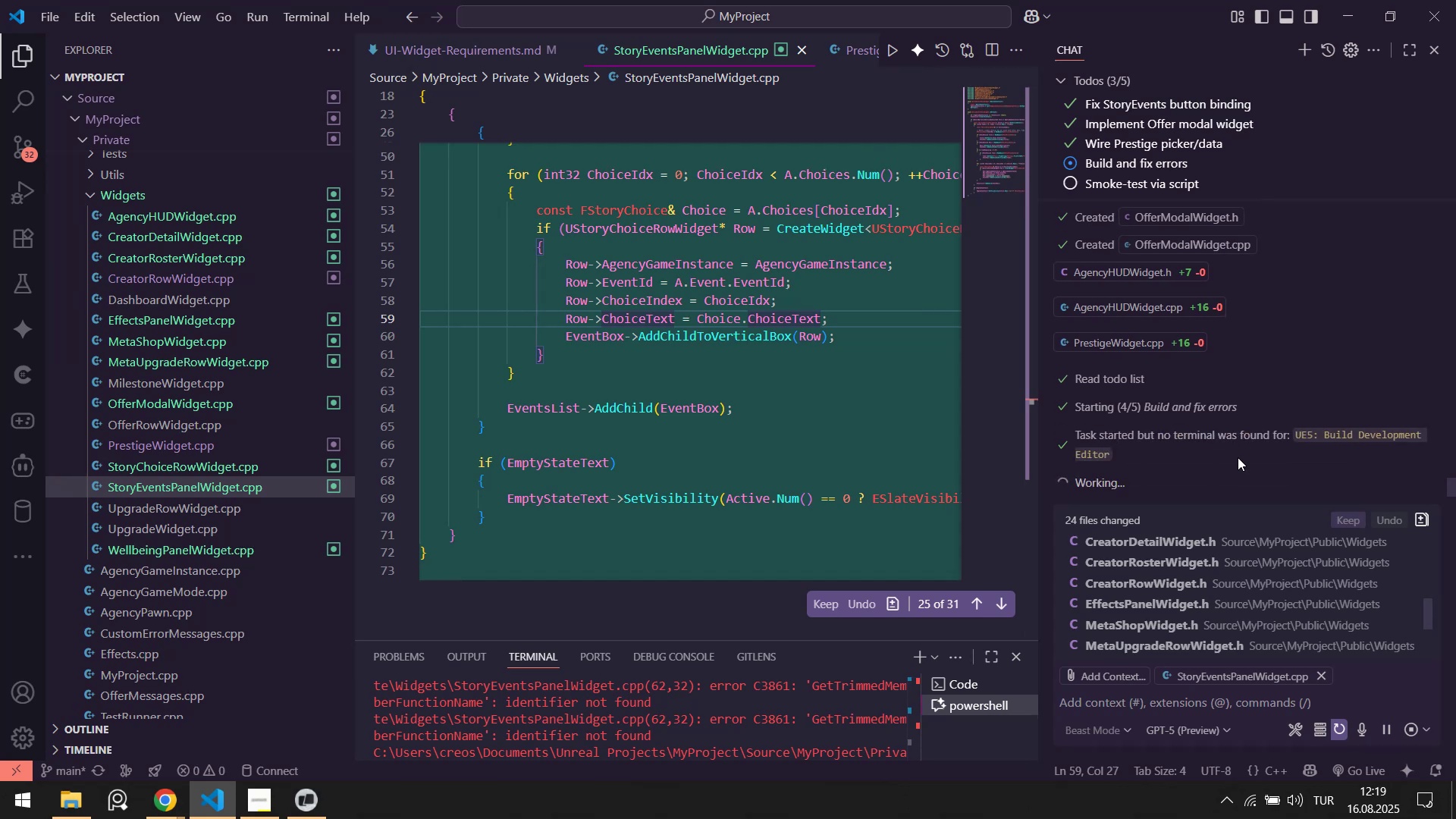 
scroll: coordinate [762, 742], scroll_direction: down, amount: 9.0
 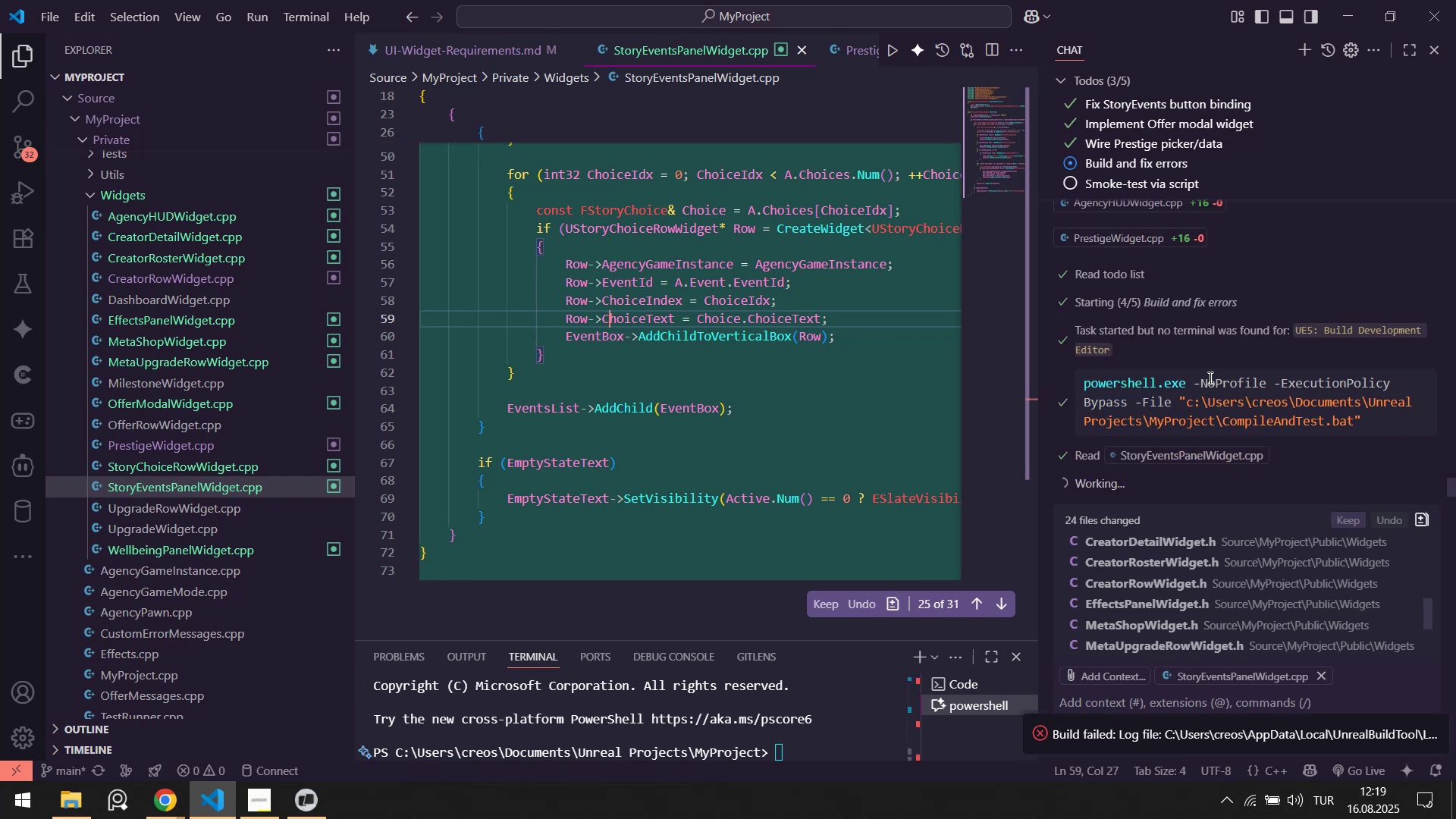 
wait(7.18)
 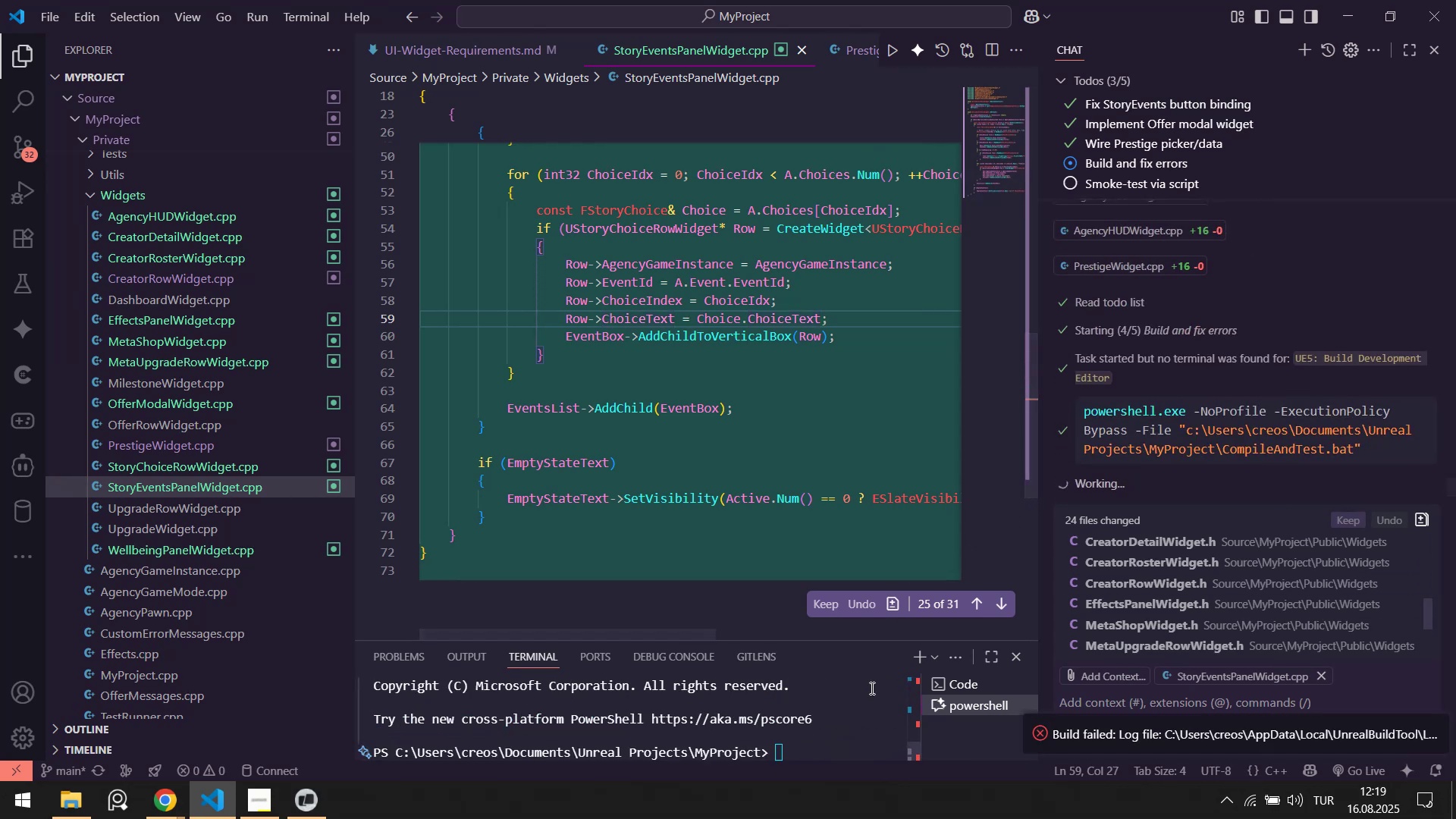 
scroll: coordinate [1229, 350], scroll_direction: up, amount: 17.0
 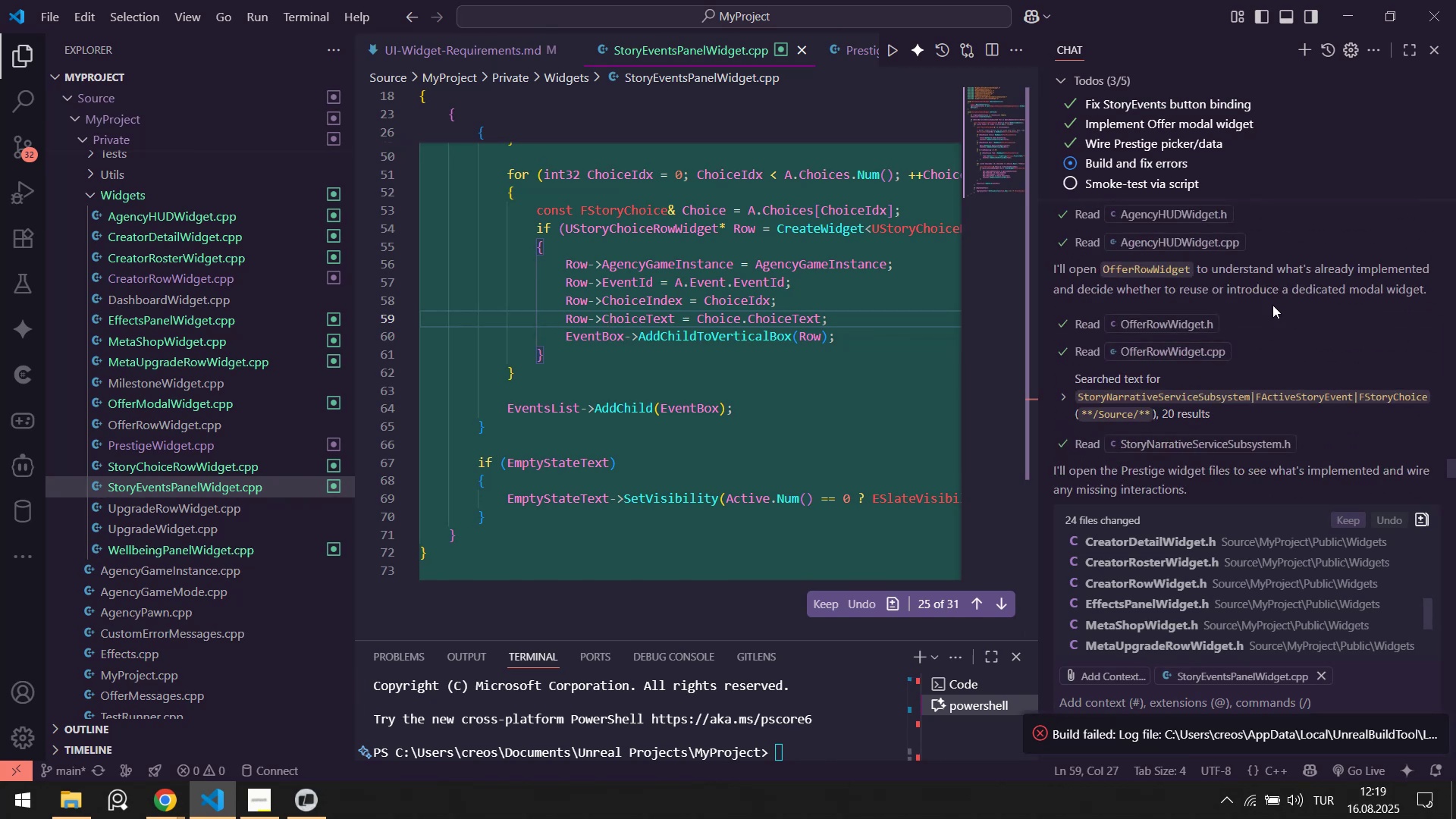 
scroll: coordinate [1254, 358], scroll_direction: down, amount: 25.0
 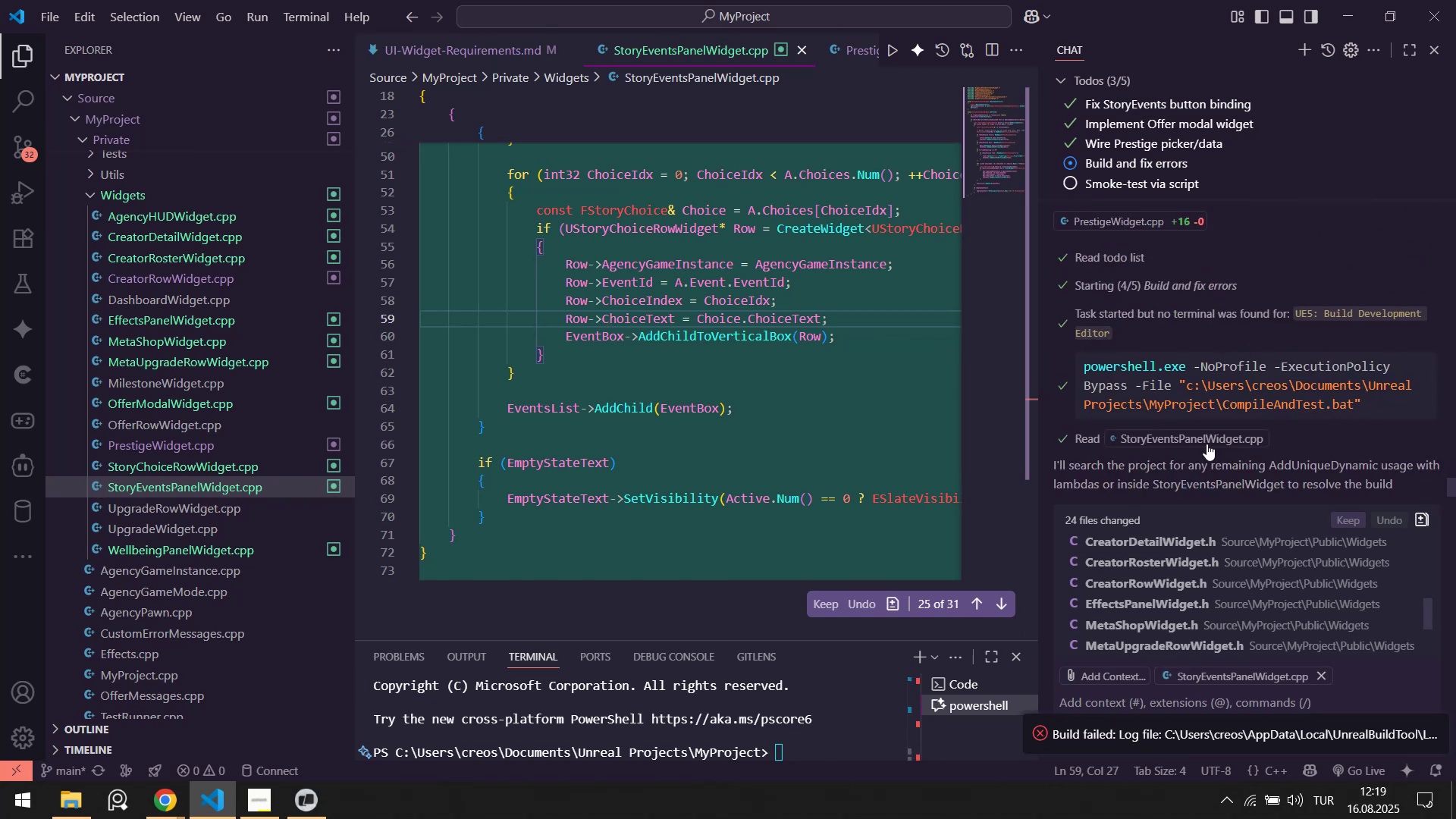 
scroll: coordinate [1159, 563], scroll_direction: up, amount: 8.0
 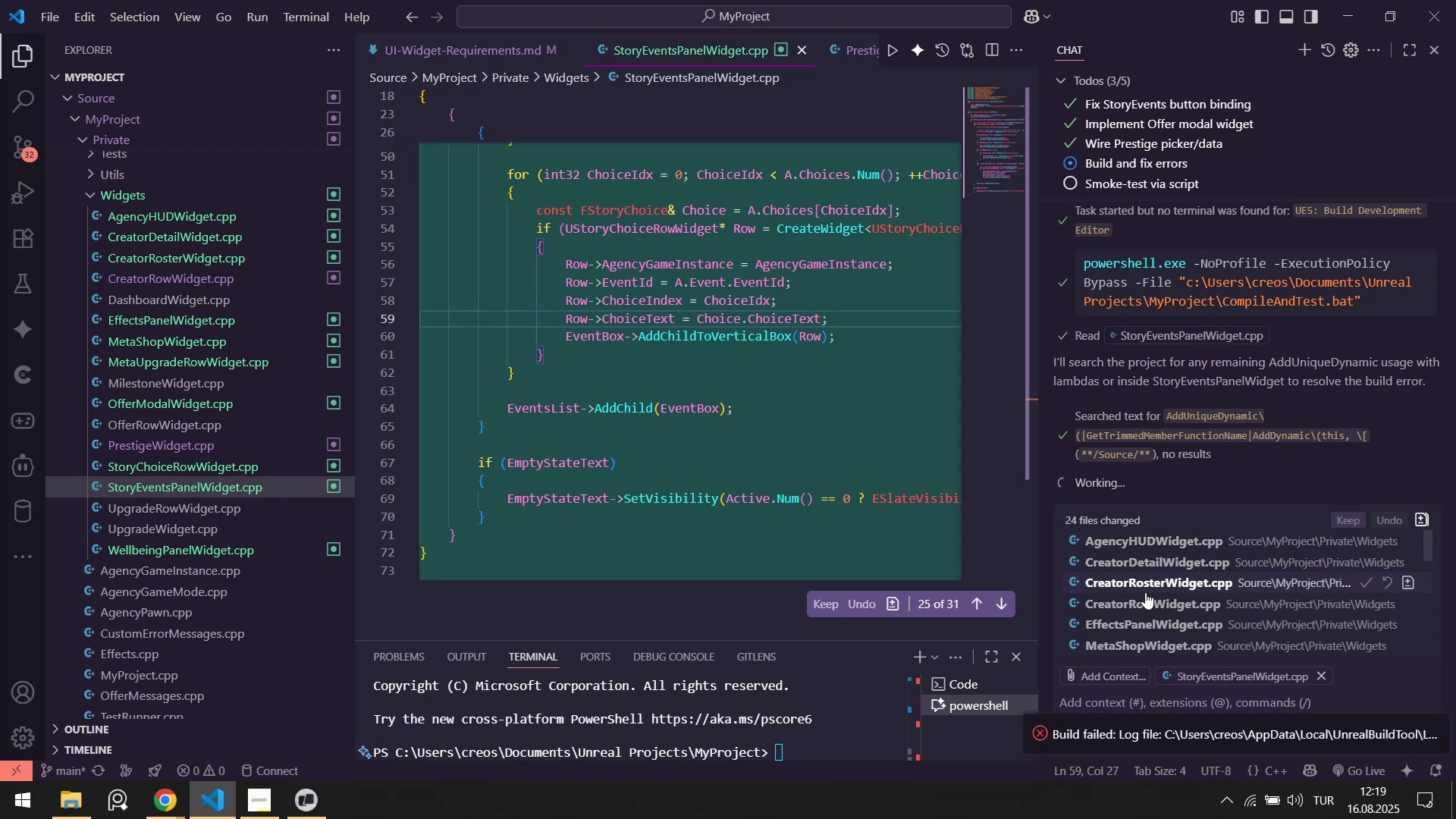 
scroll: coordinate [1131, 581], scroll_direction: down, amount: 11.0
 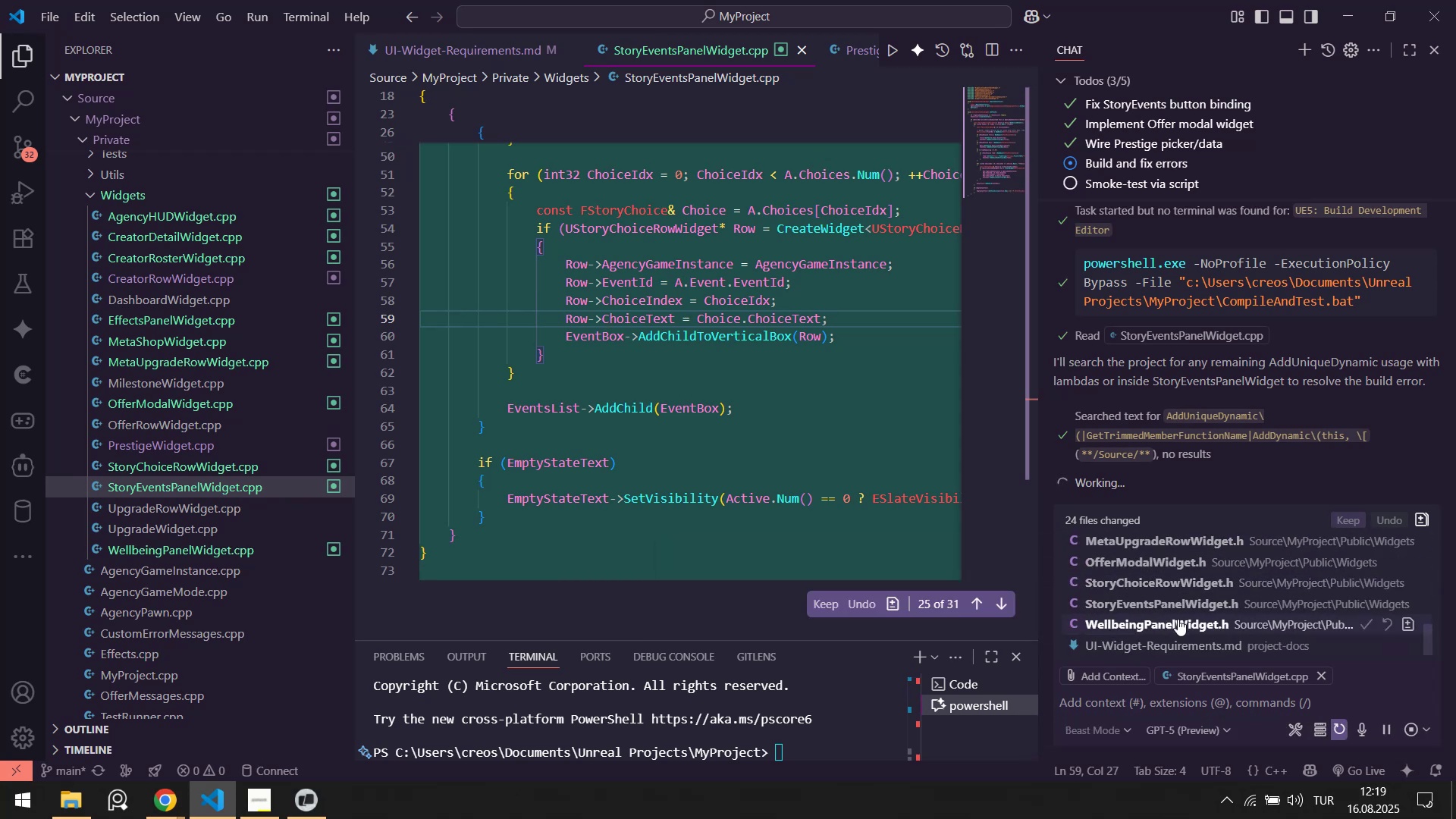 
scroll: coordinate [142, 365], scroll_direction: up, amount: 16.0
 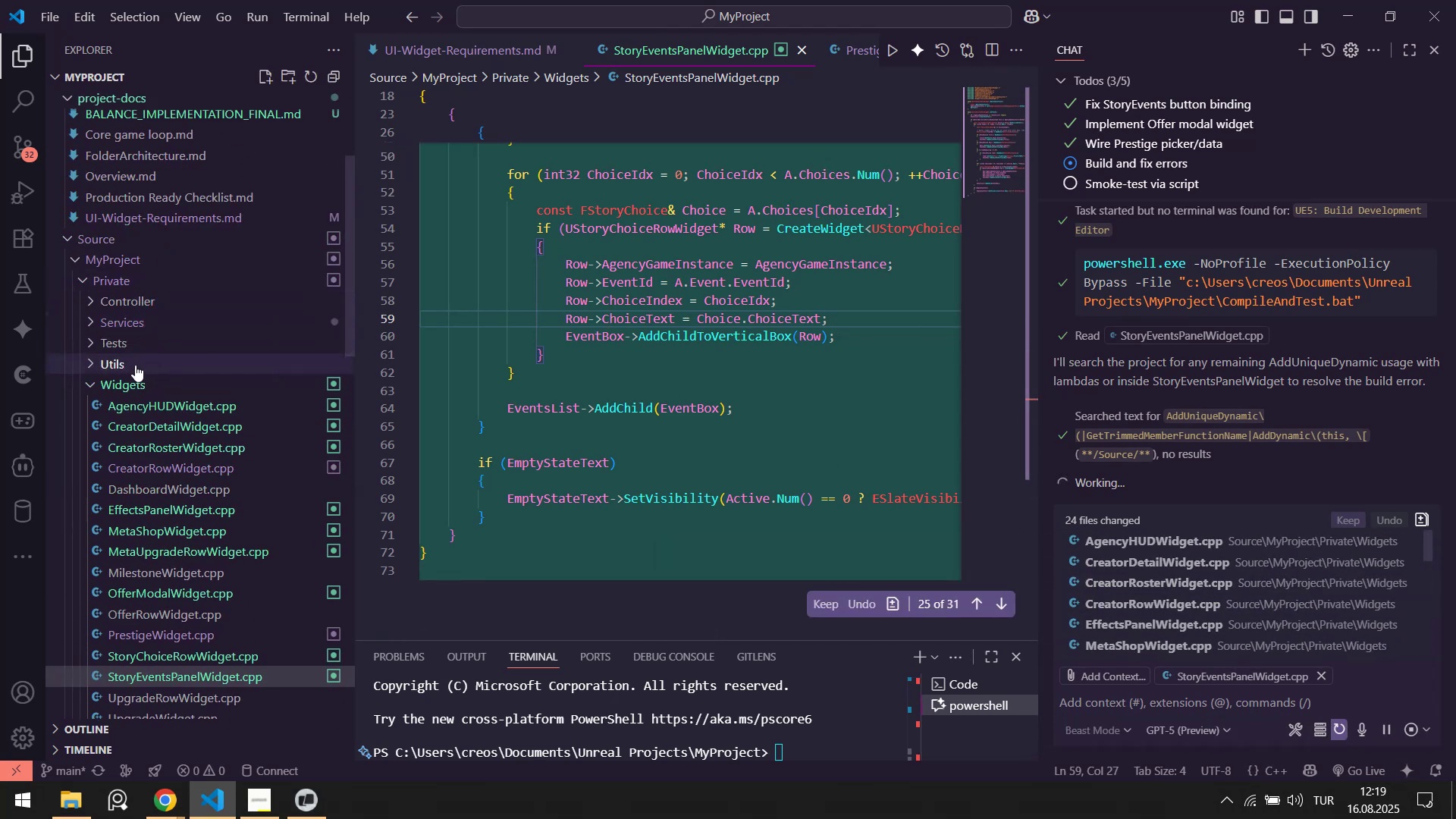 
left_click([129, 384])
 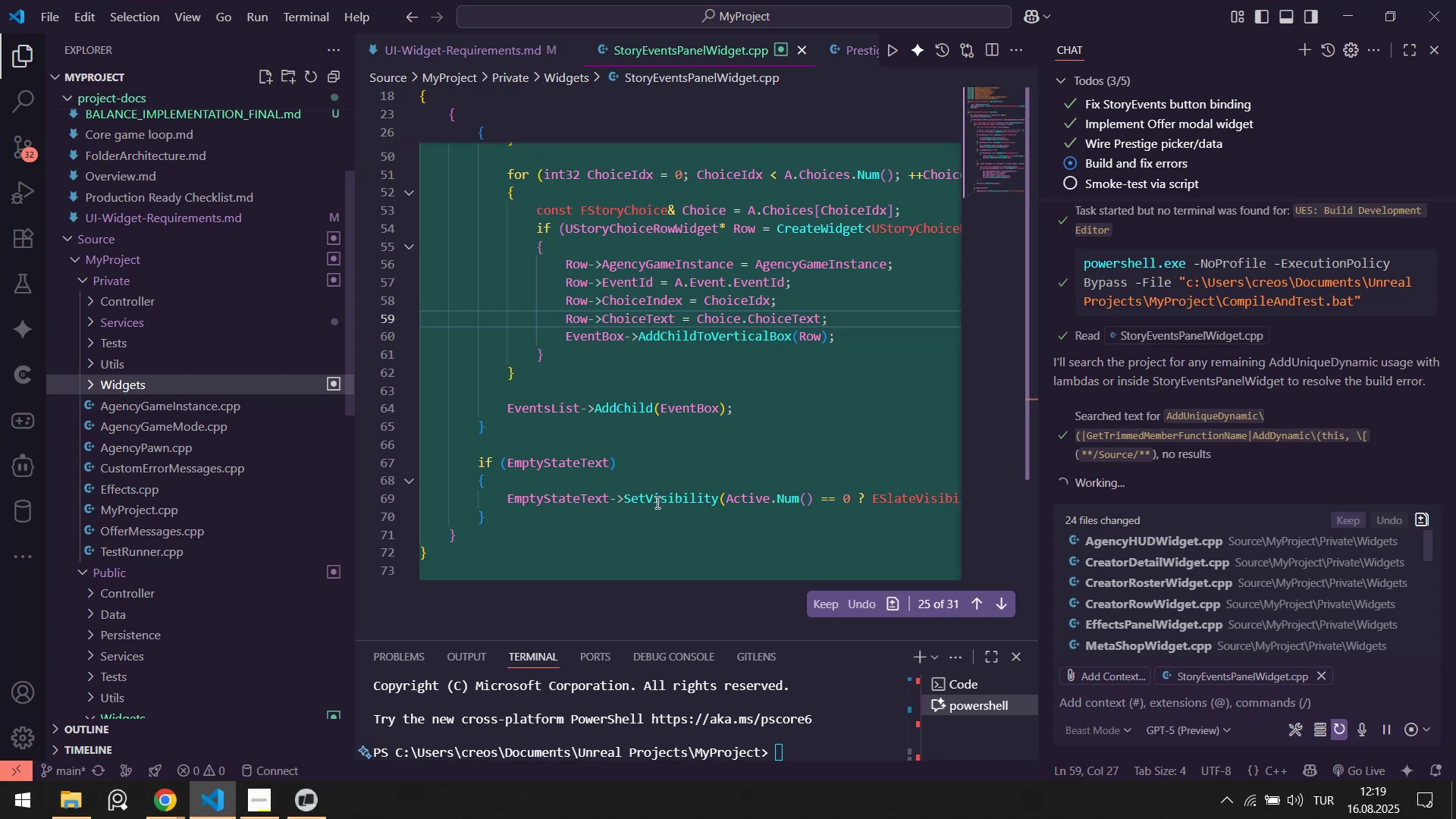 
scroll: coordinate [1134, 416], scroll_direction: up, amount: 6.0
 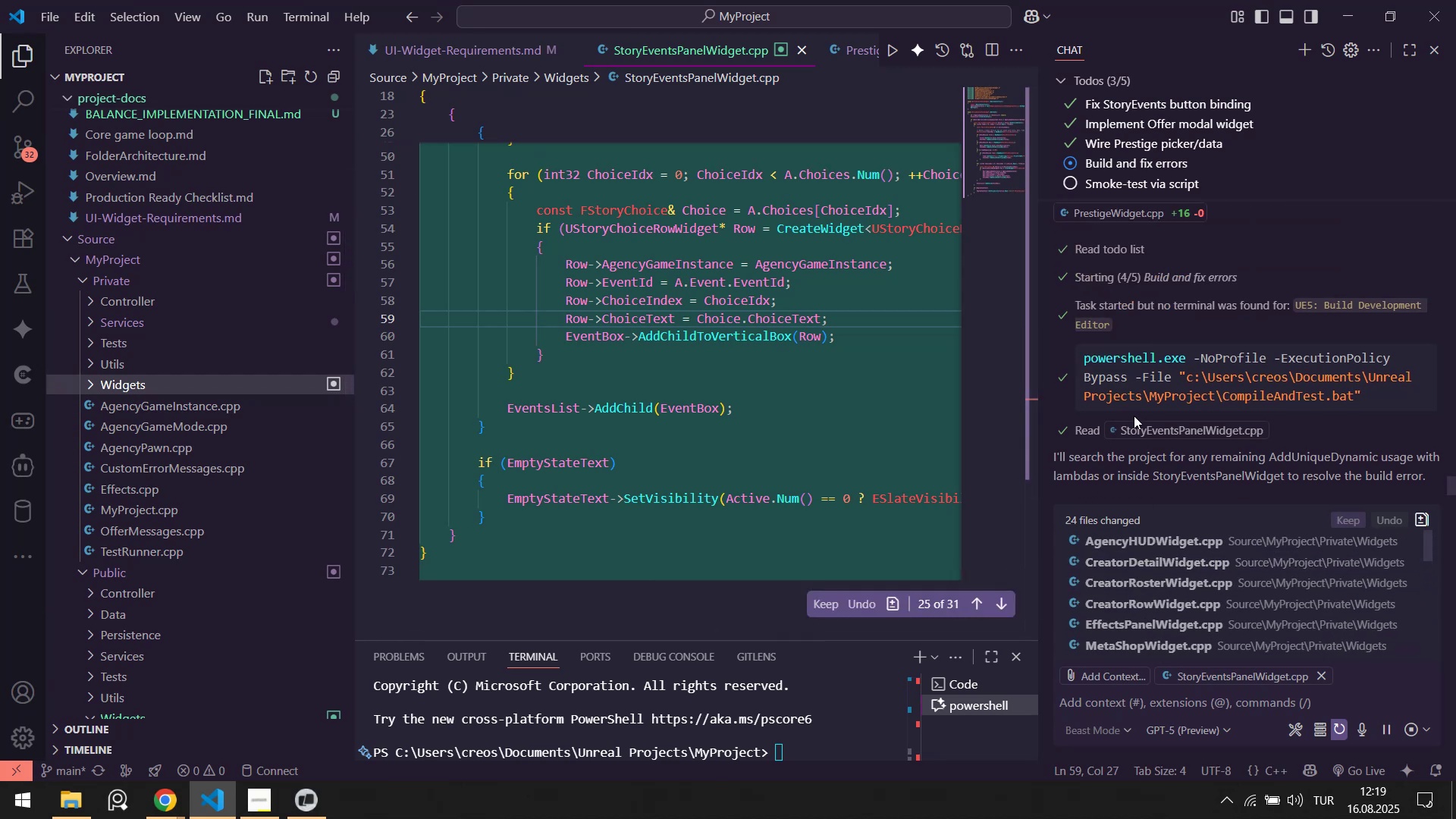 
scroll: coordinate [1133, 425], scroll_direction: down, amount: 3.0
 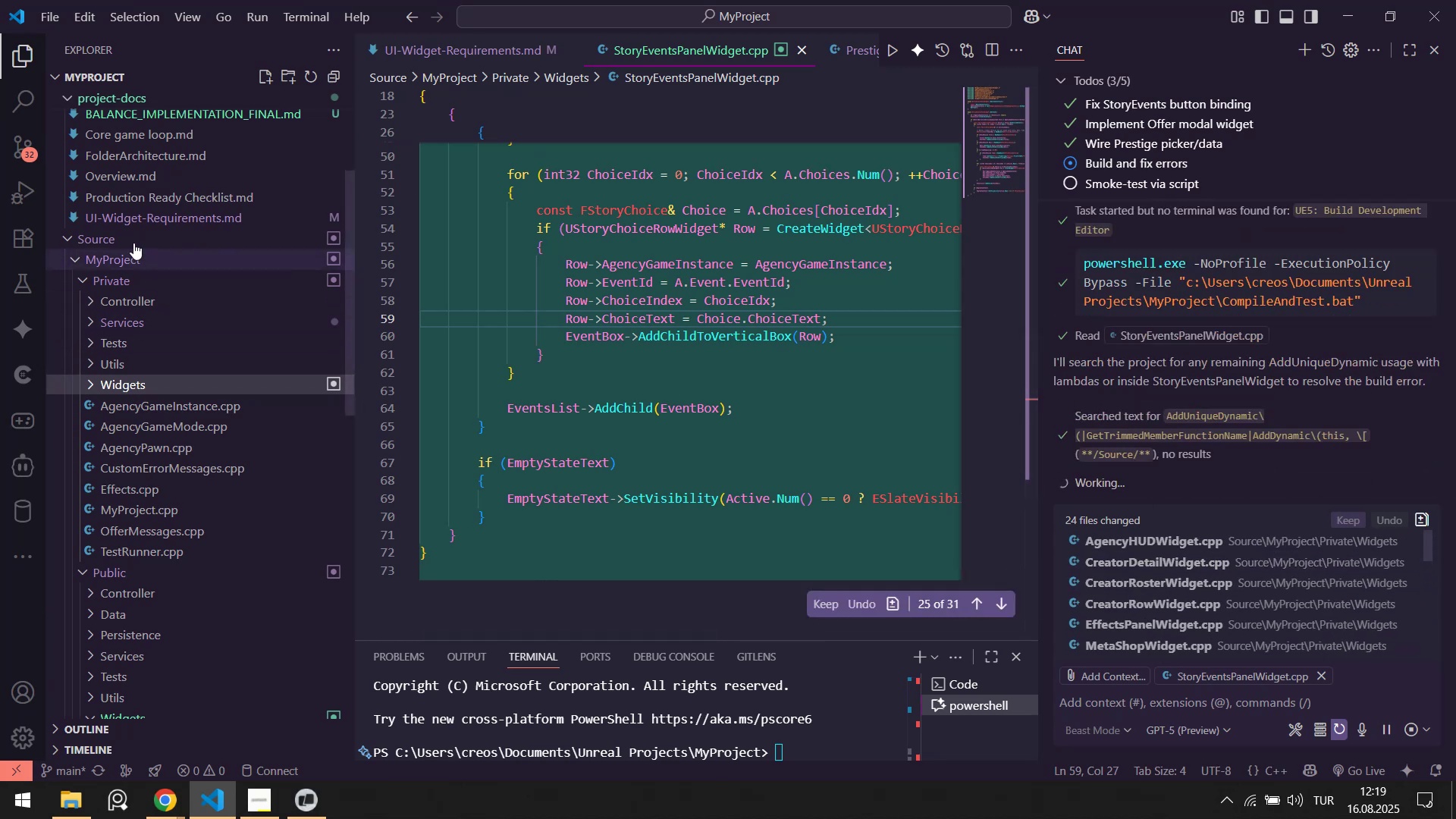 
left_click([146, 216])
 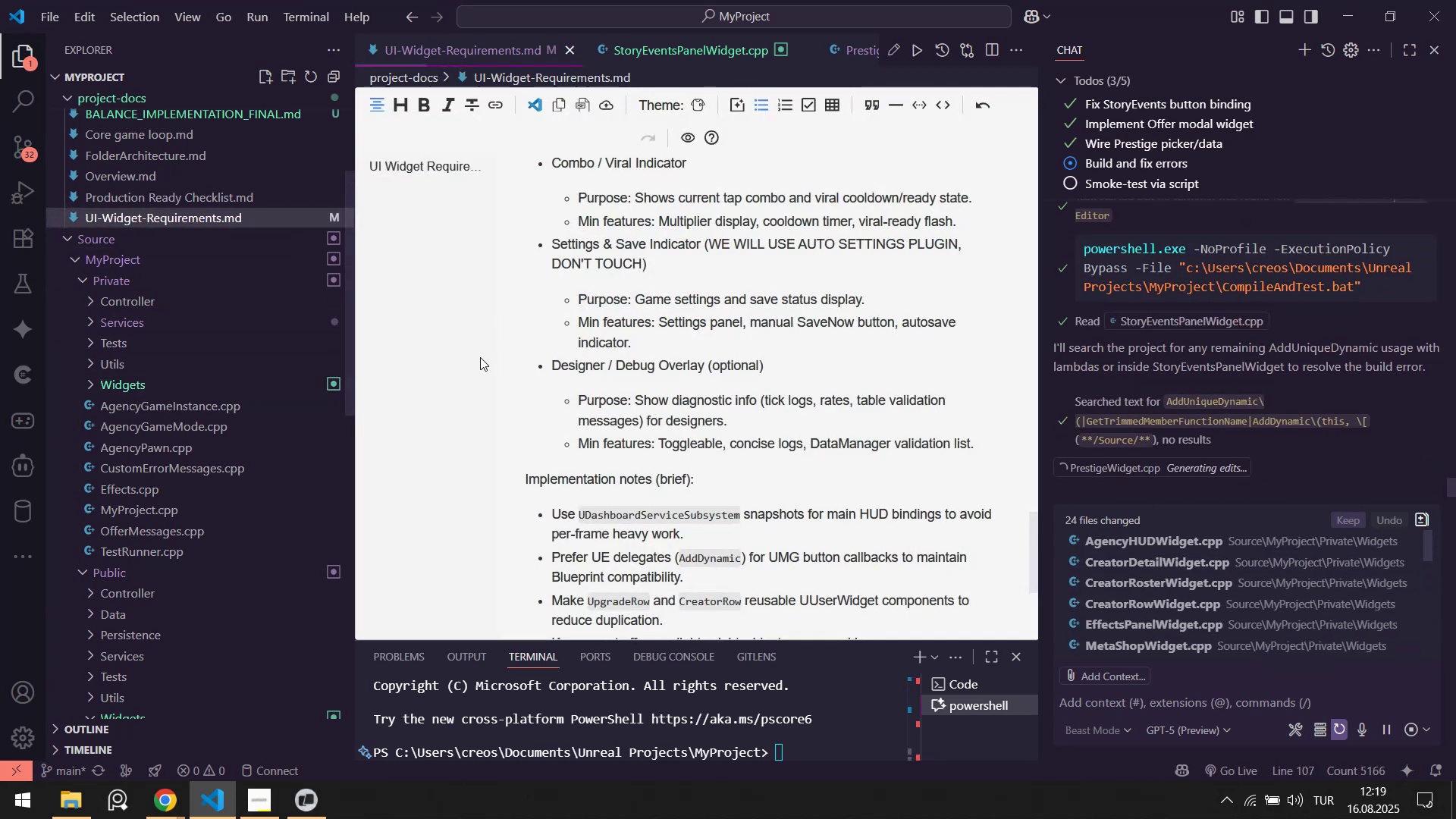 
scroll: coordinate [676, 438], scroll_direction: down, amount: 7.0
 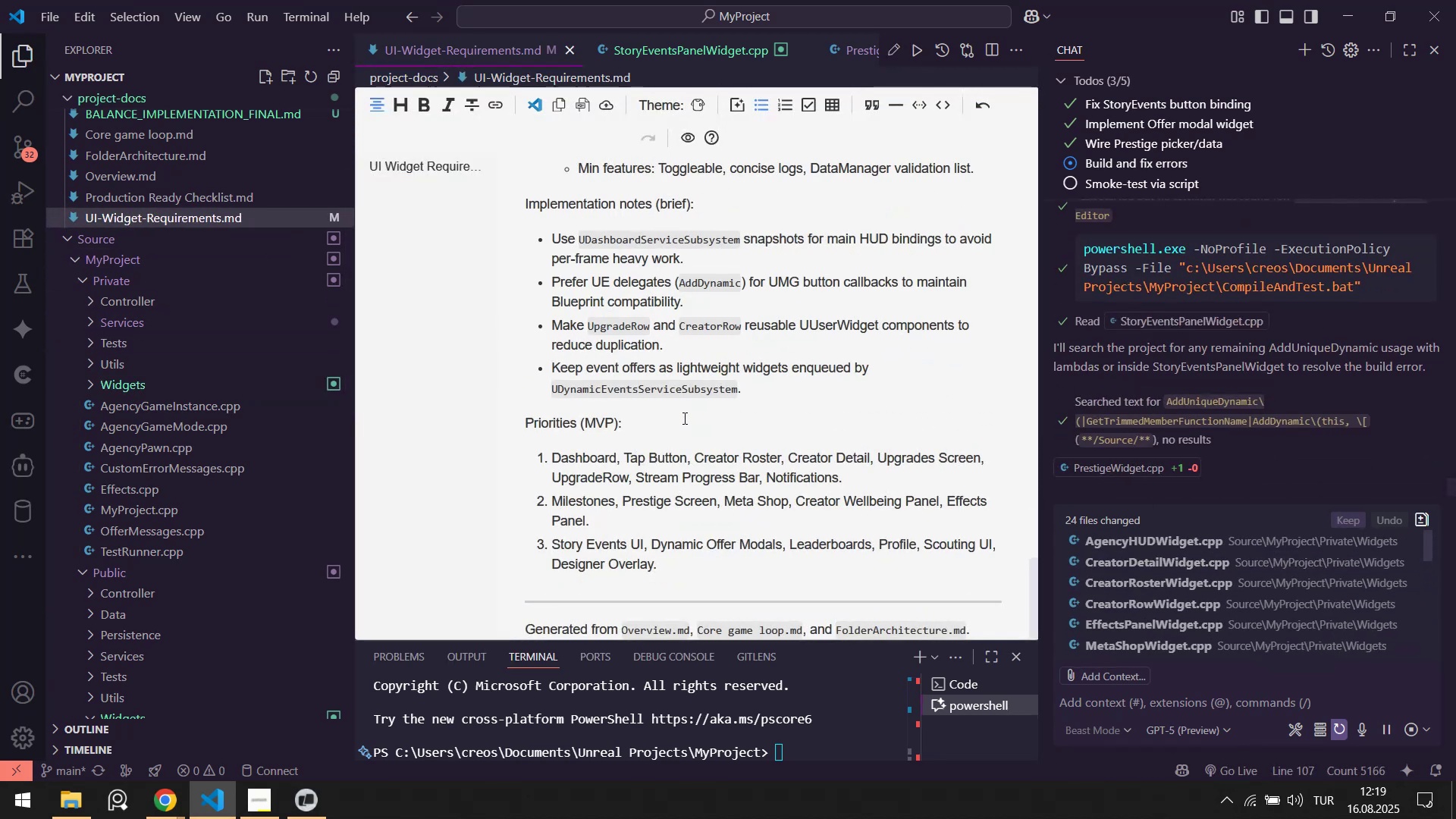 
scroll: coordinate [756, 403], scroll_direction: up, amount: 27.0
 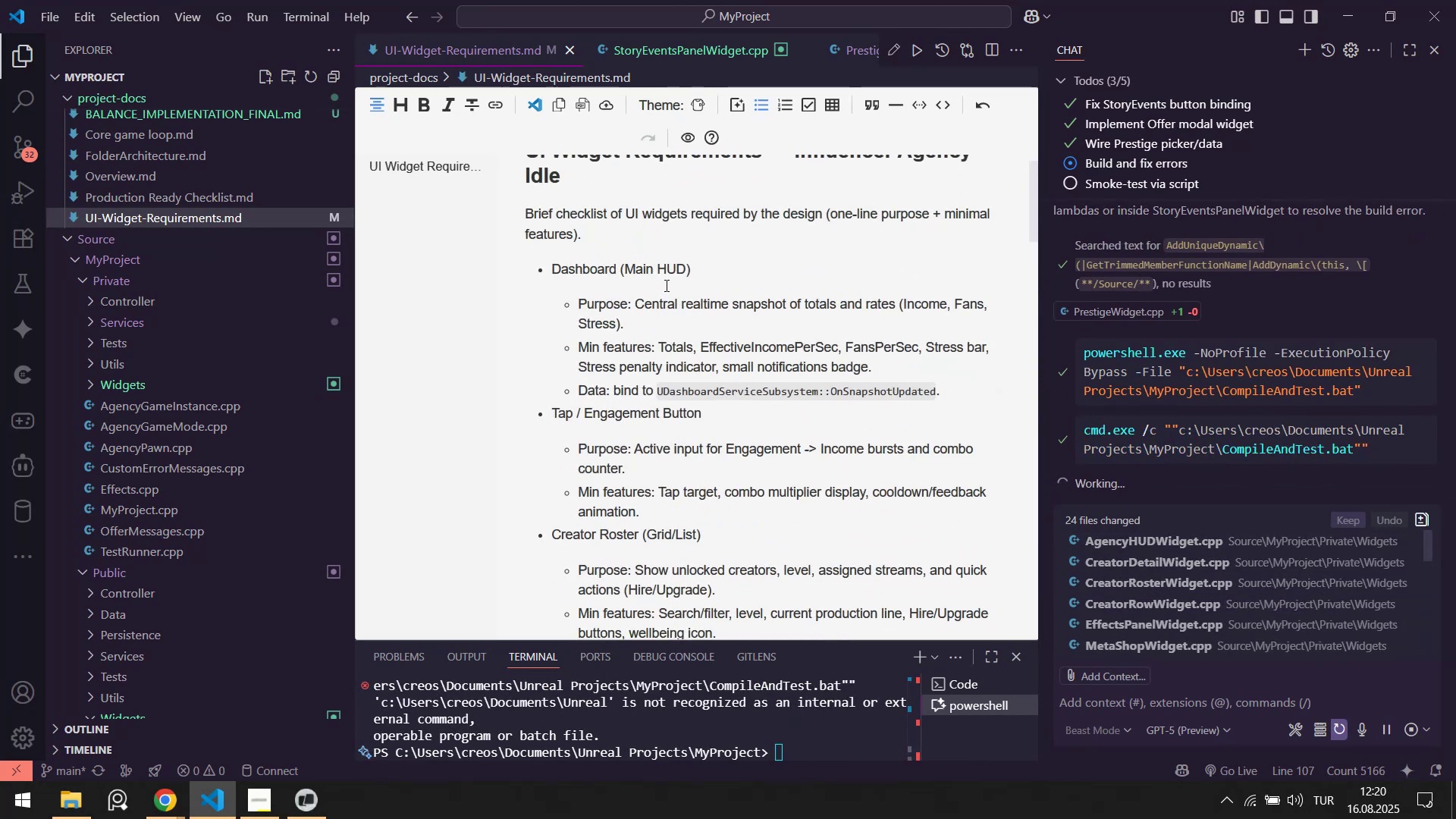 
left_click([672, 271])
 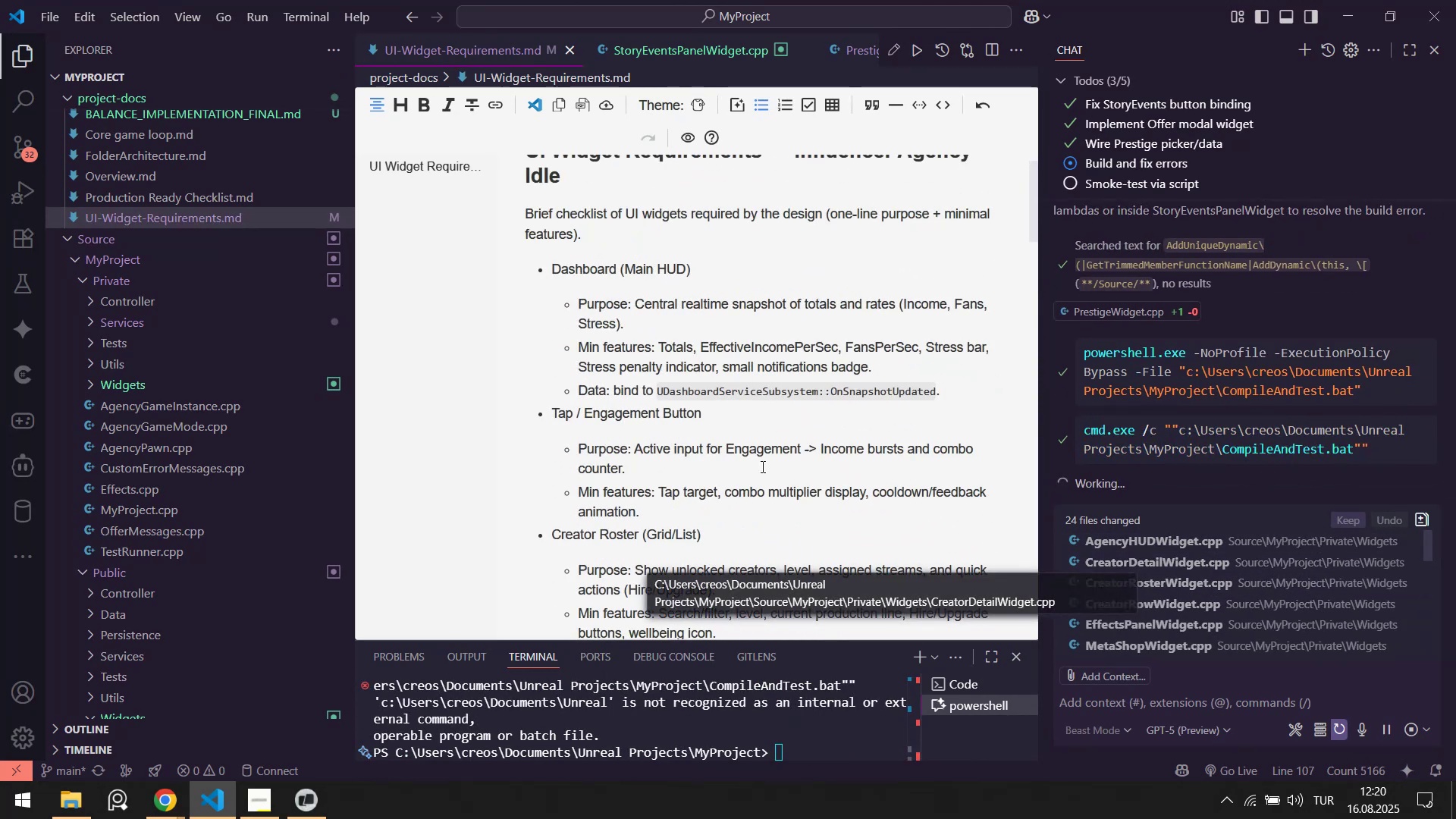 
left_click([680, 420])
 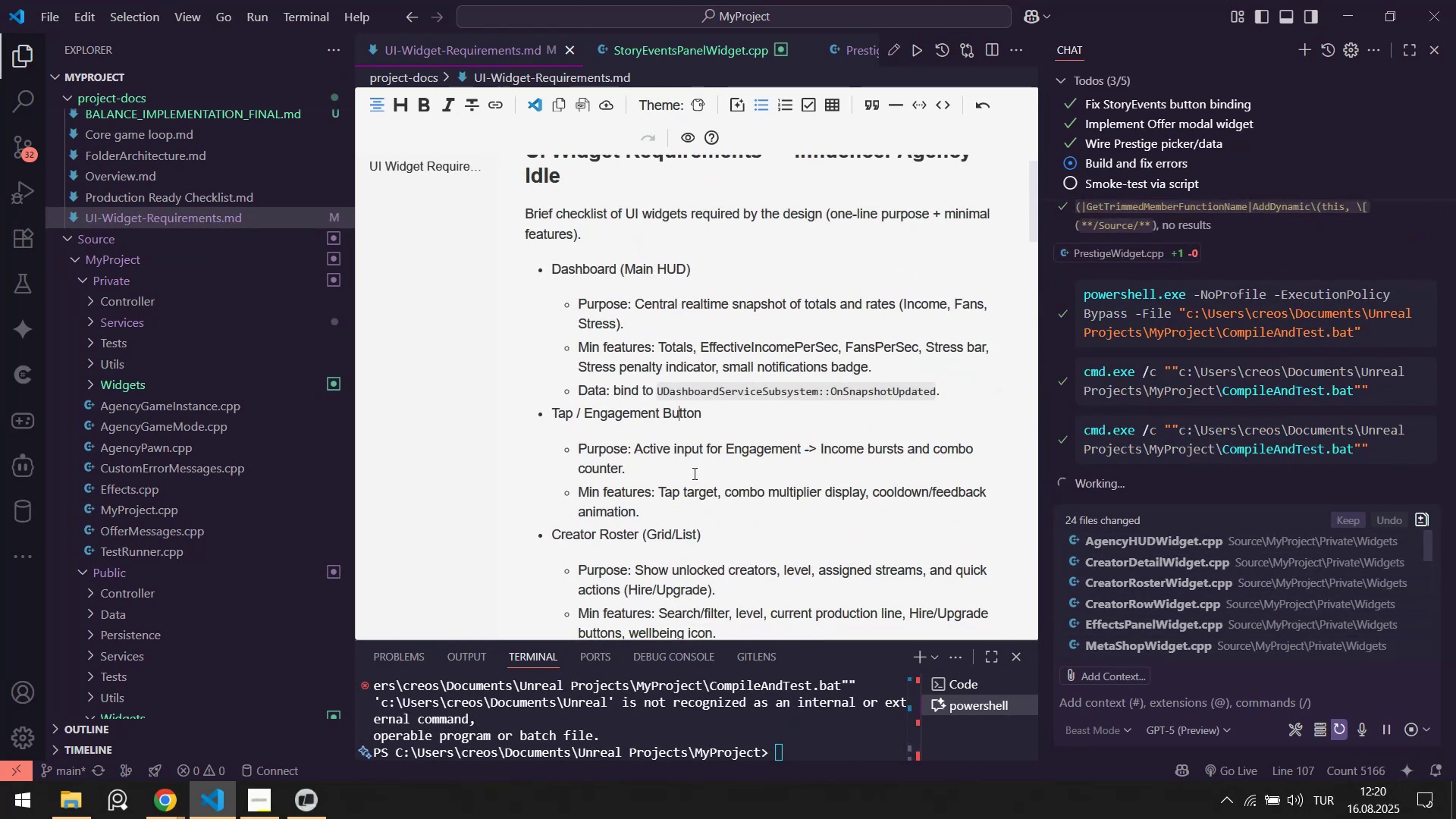 
left_click_drag(start_coordinate=[641, 527], to_coordinate=[692, 532])
 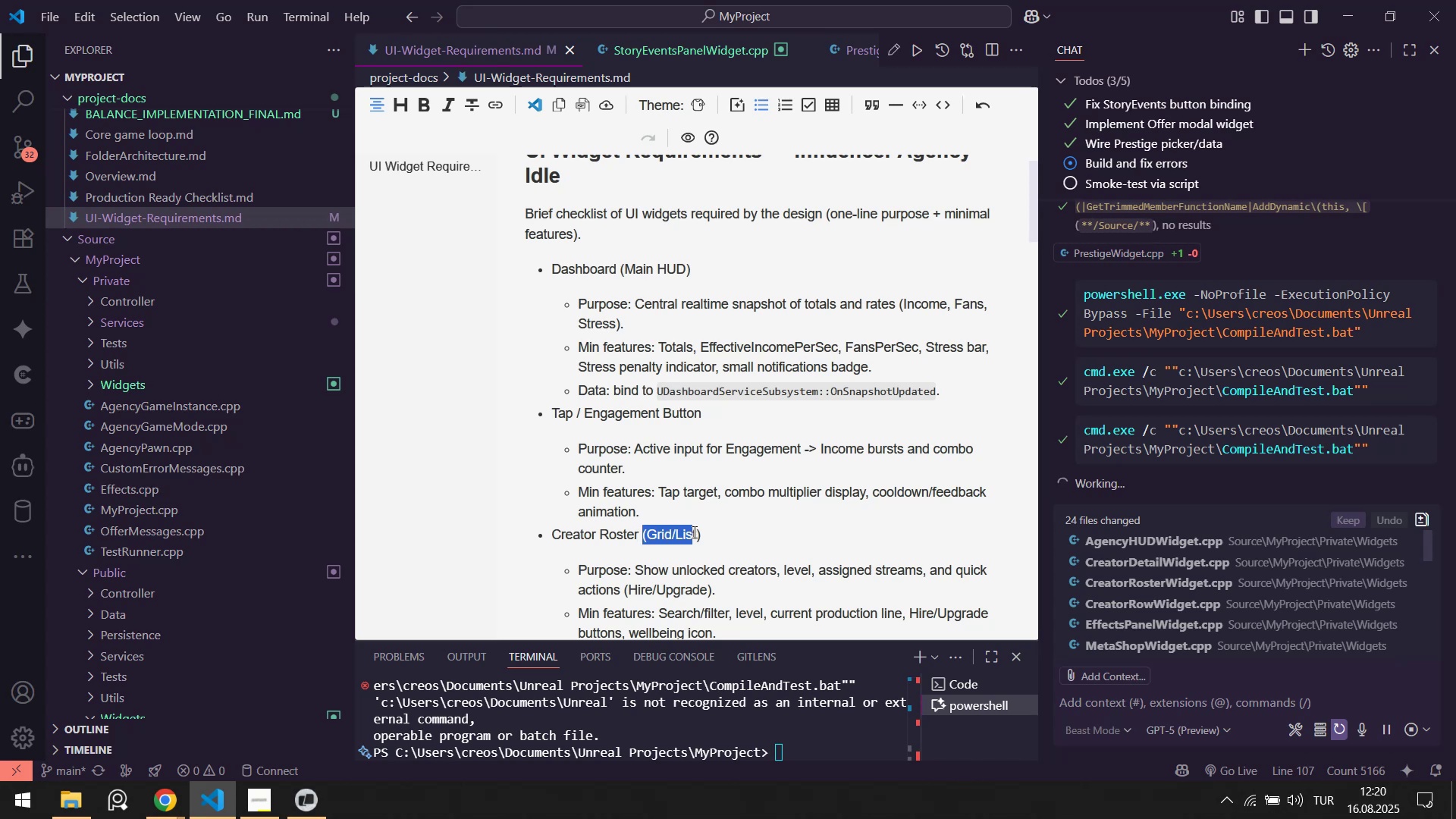 
scroll: coordinate [694, 532], scroll_direction: down, amount: 3.0
 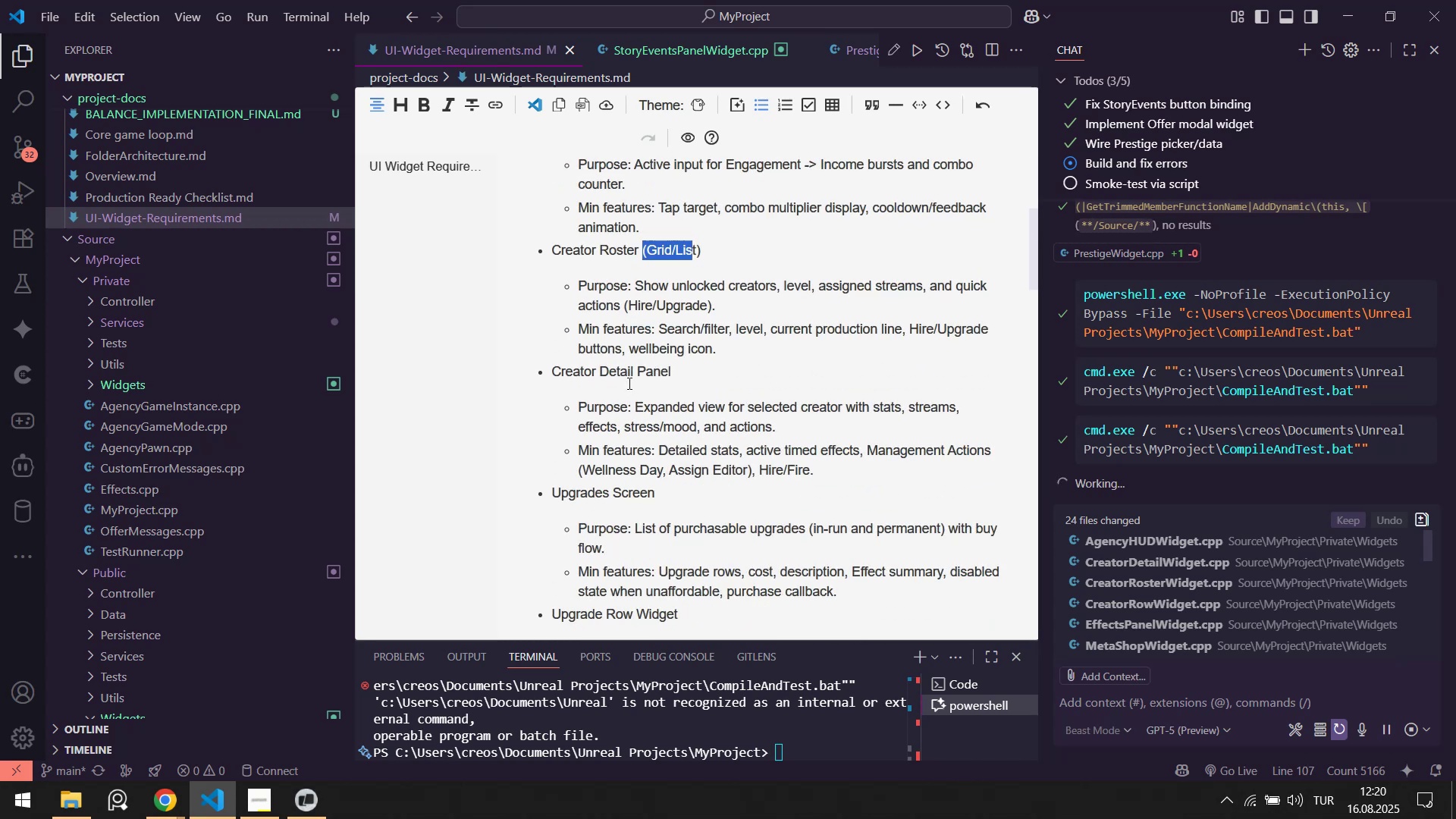 
left_click_drag(start_coordinate=[631, 370], to_coordinate=[645, 370])
 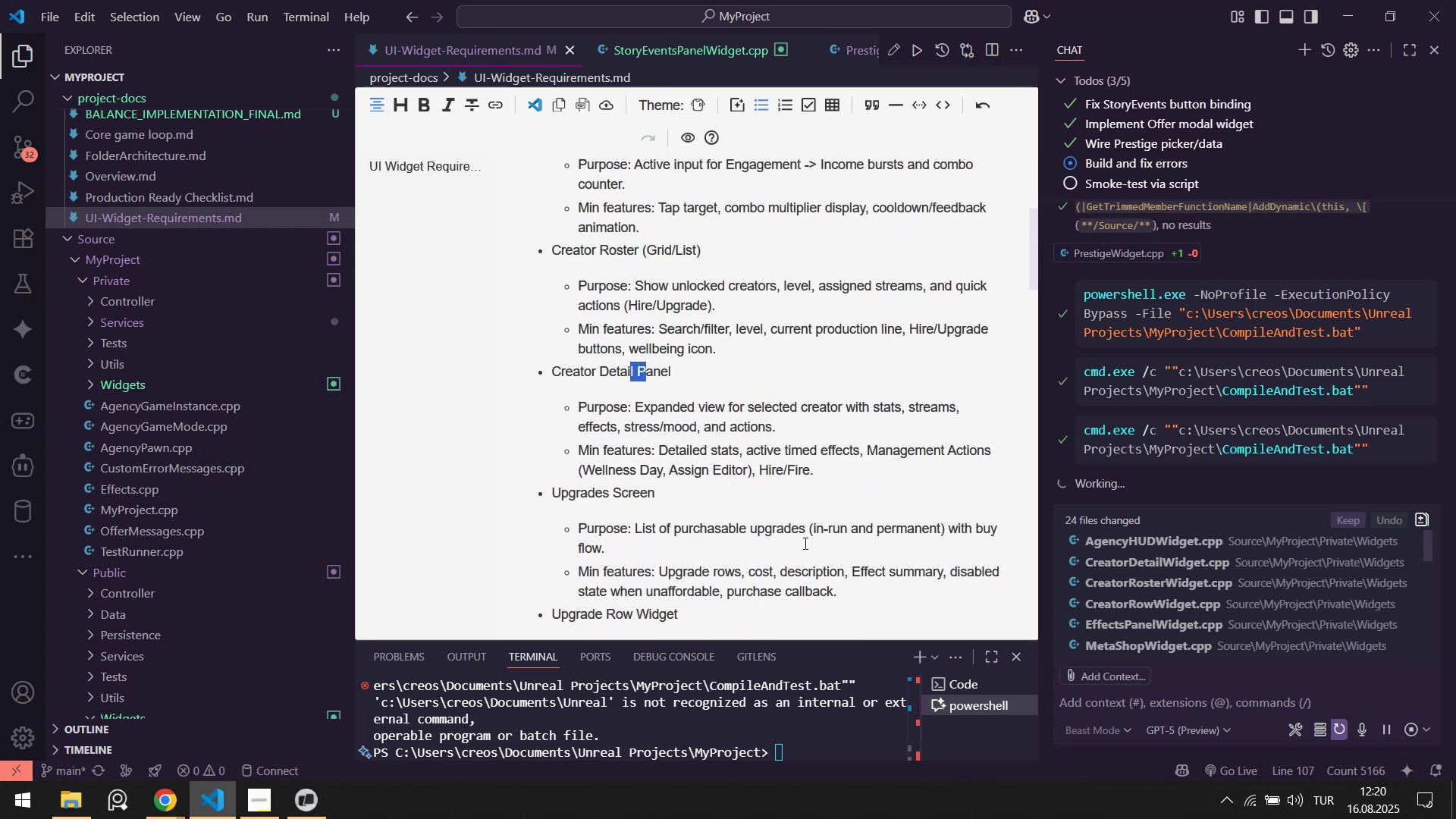 
scroll: coordinate [1163, 614], scroll_direction: down, amount: 2.0
 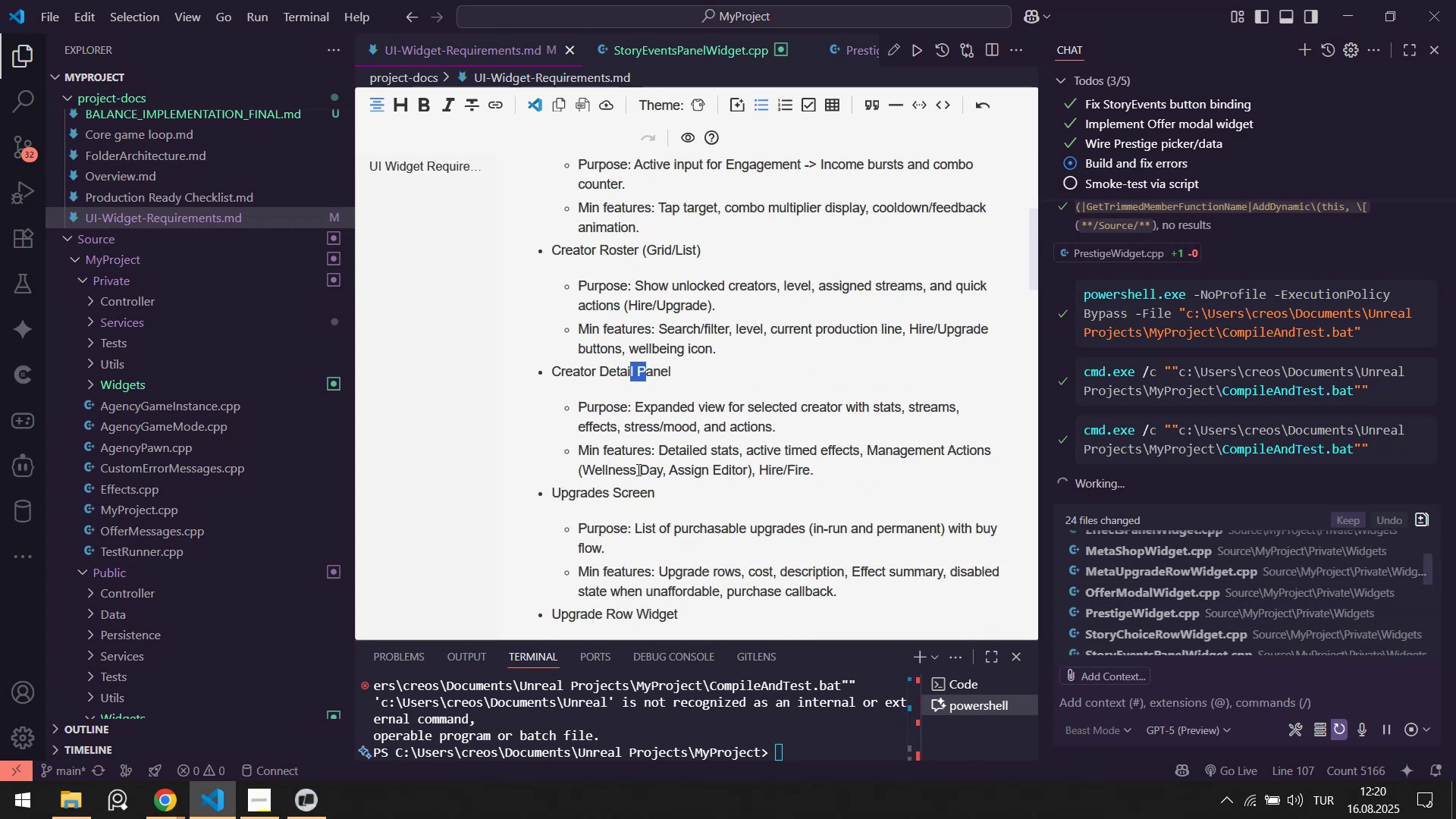 
left_click_drag(start_coordinate=[598, 491], to_coordinate=[635, 492])
 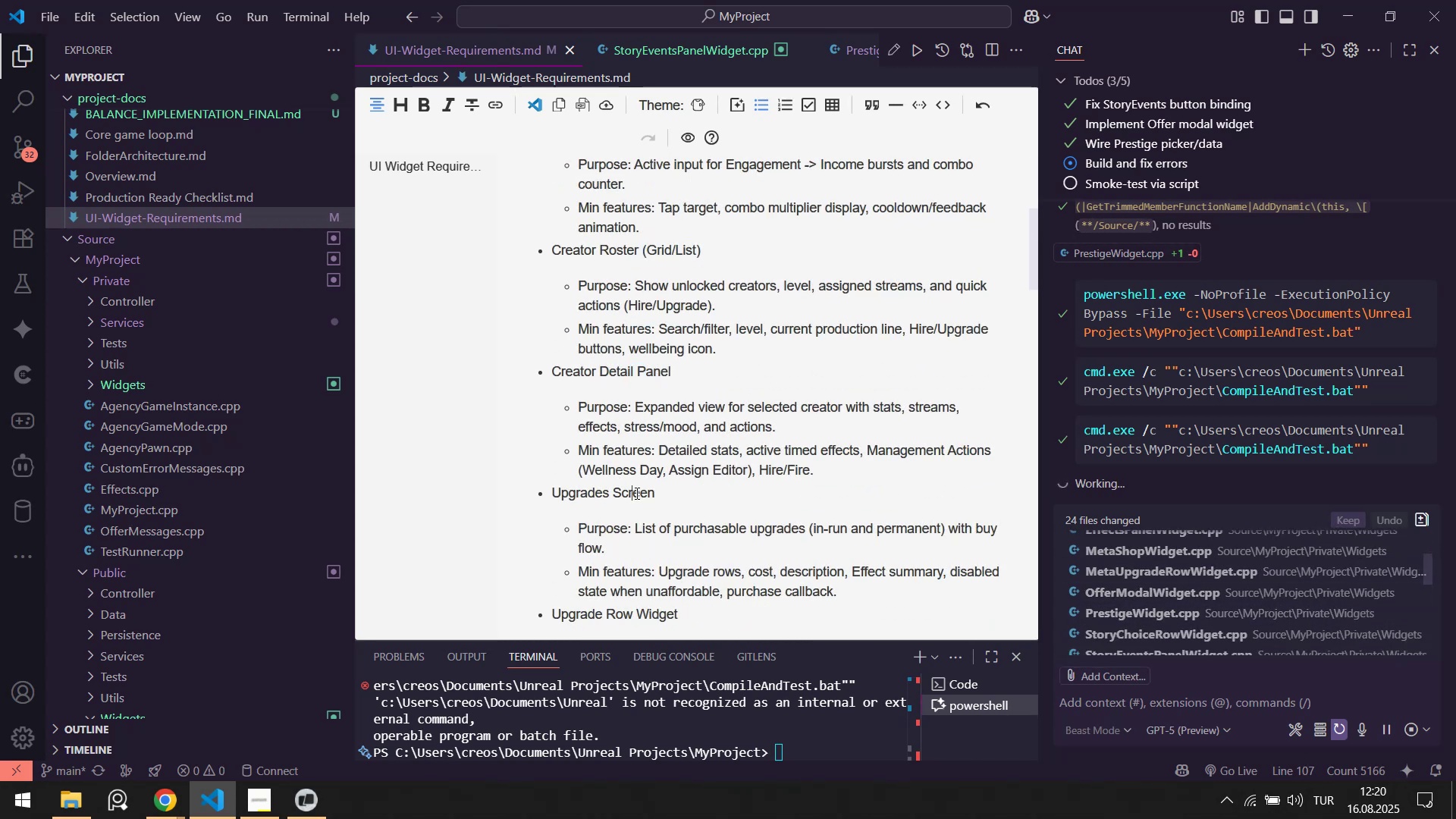 
scroll: coordinate [635, 494], scroll_direction: down, amount: 2.0
 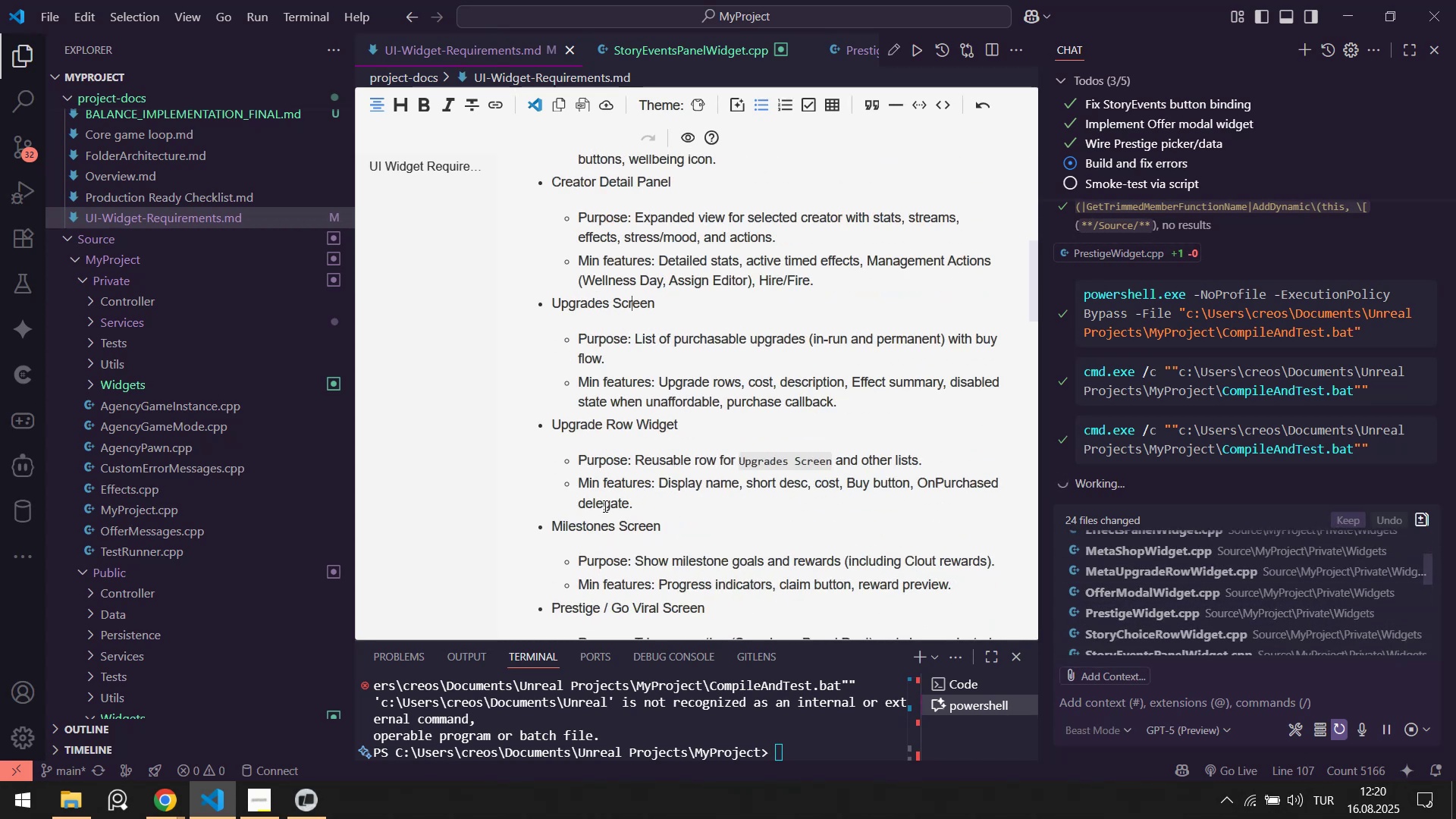 
left_click_drag(start_coordinate=[595, 520], to_coordinate=[651, 525])
 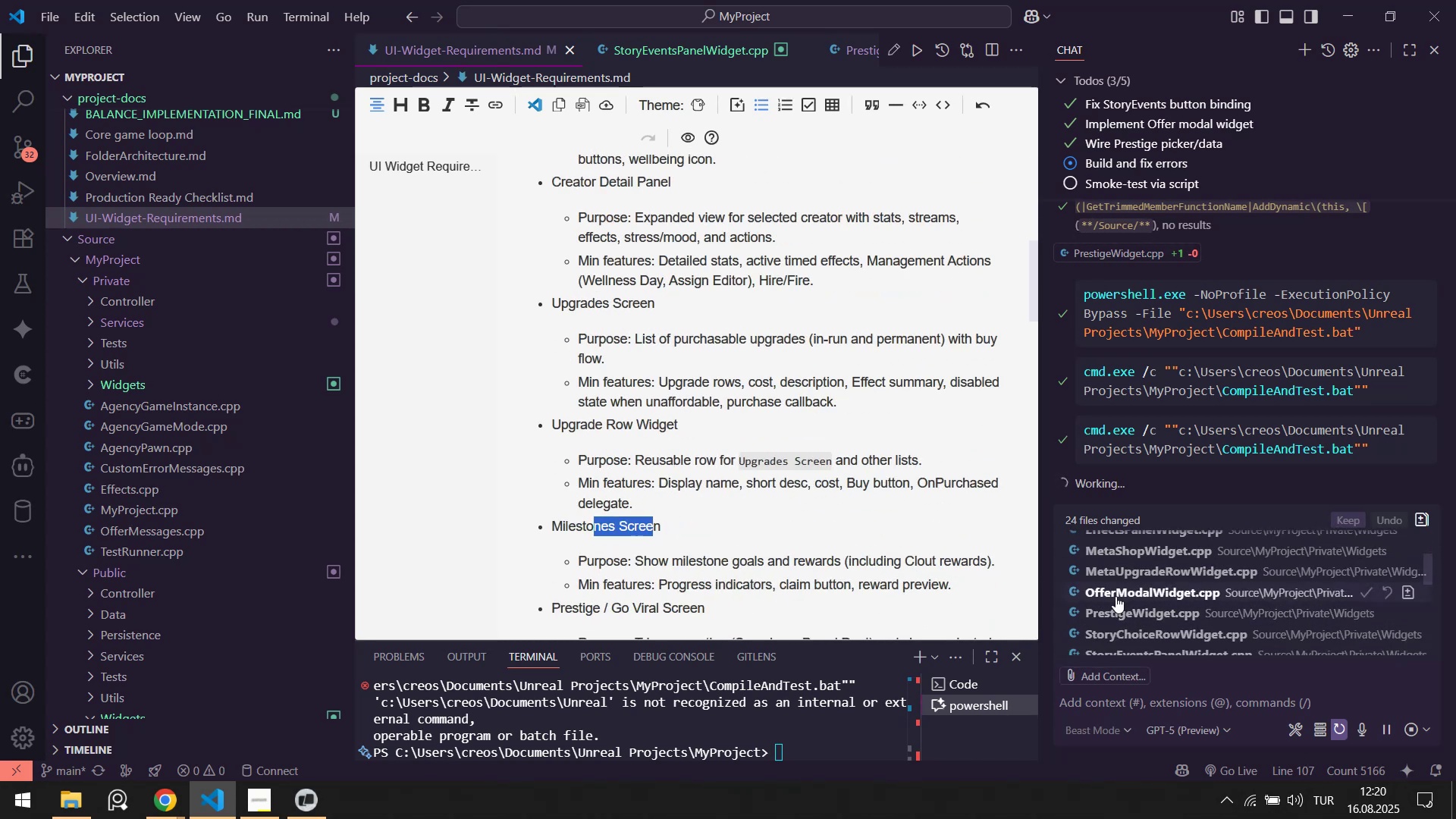 
scroll: coordinate [571, 518], scroll_direction: down, amount: 4.0
 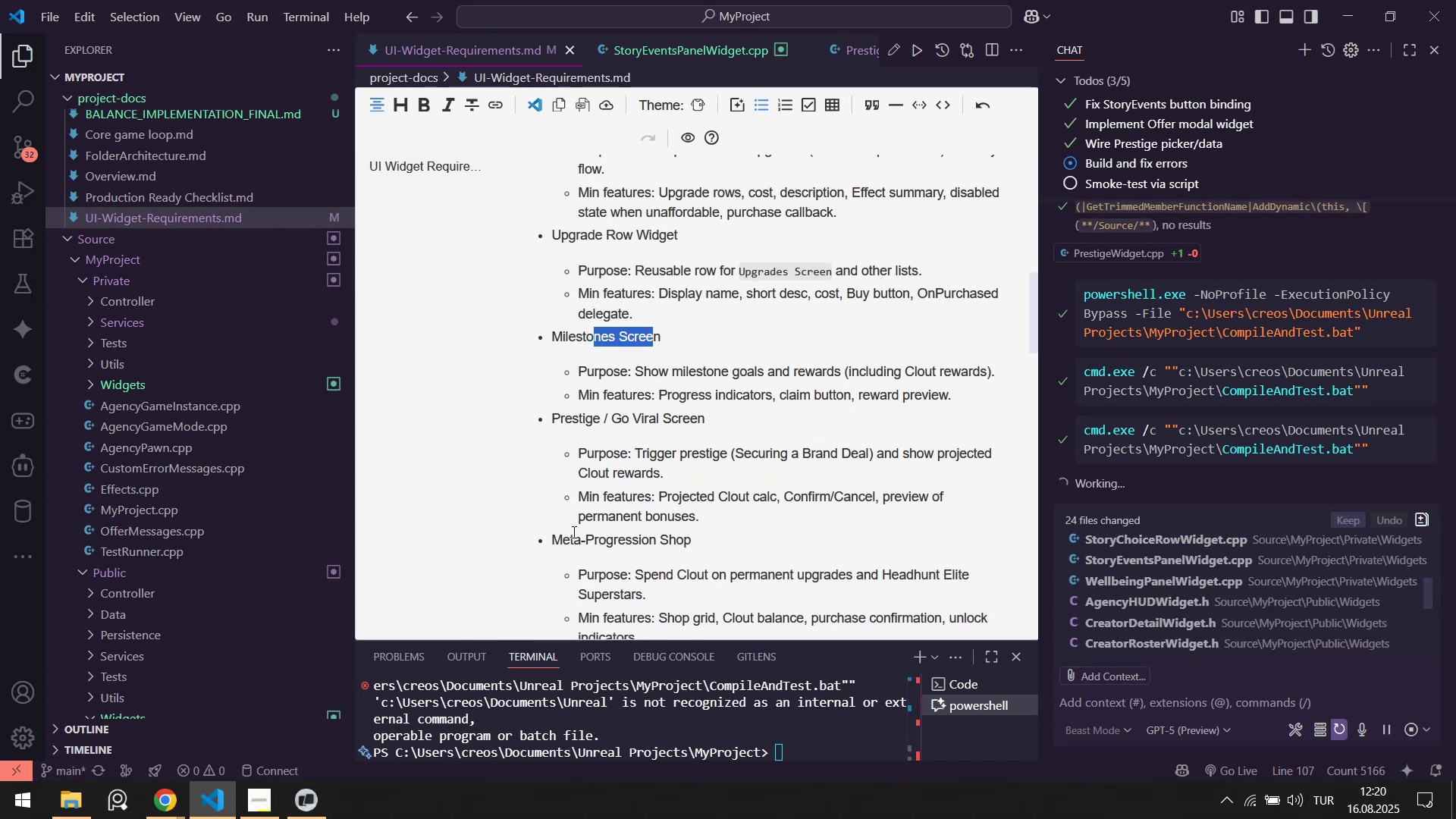 
left_click_drag(start_coordinate=[583, 536], to_coordinate=[656, 539])
 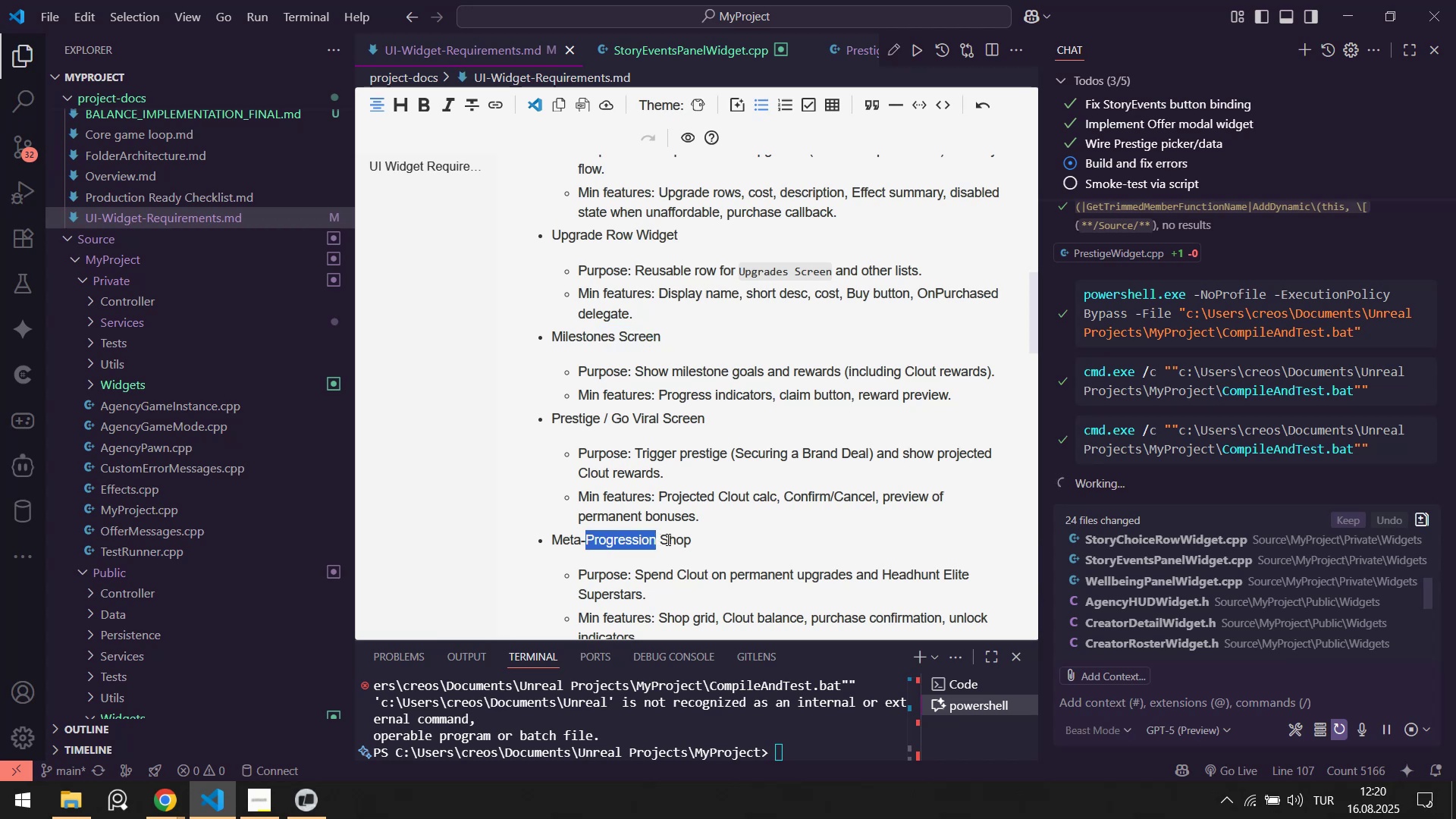 
scroll: coordinate [678, 539], scroll_direction: down, amount: 3.0
 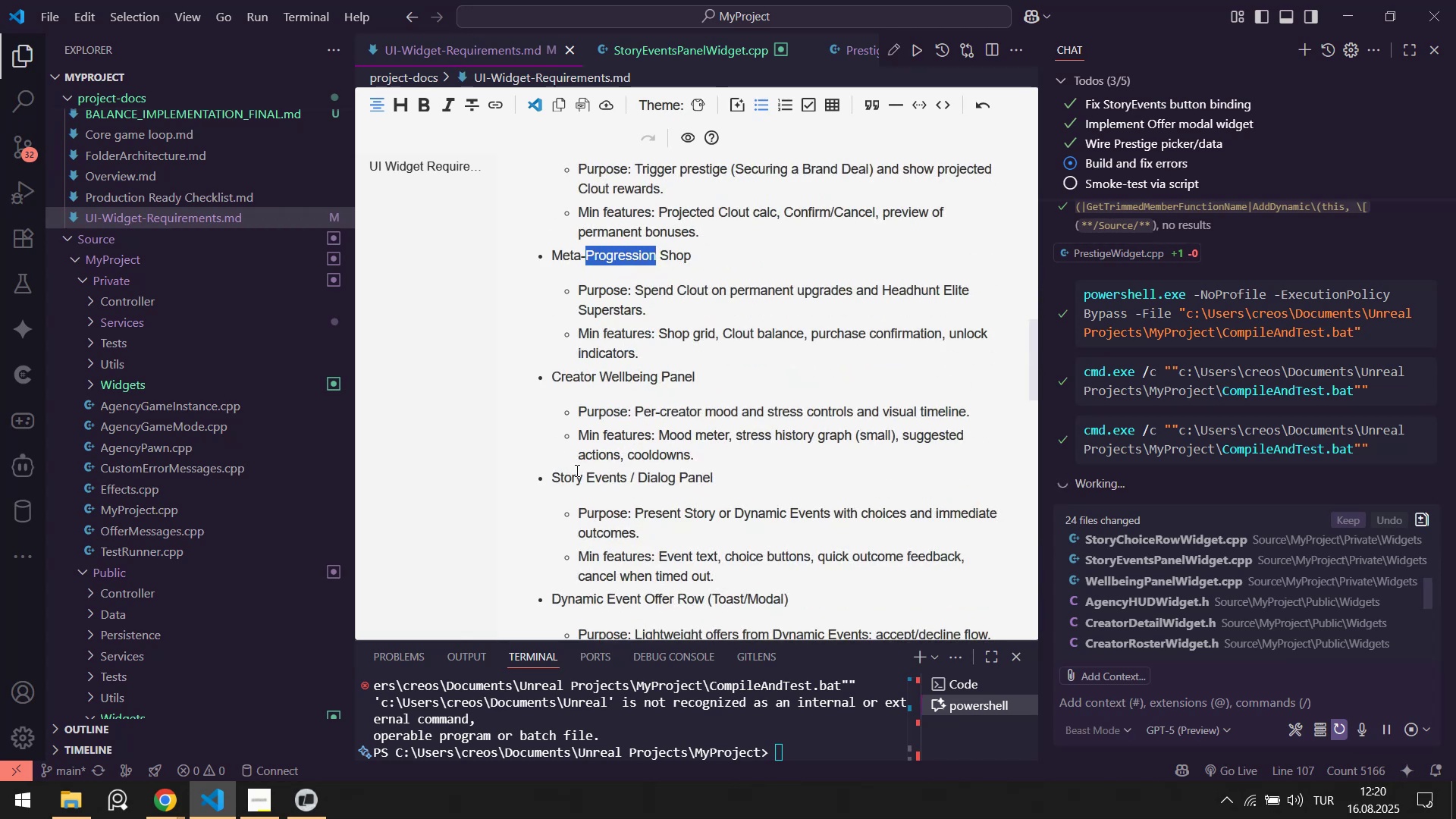 
left_click_drag(start_coordinate=[576, 471], to_coordinate=[664, 481])
 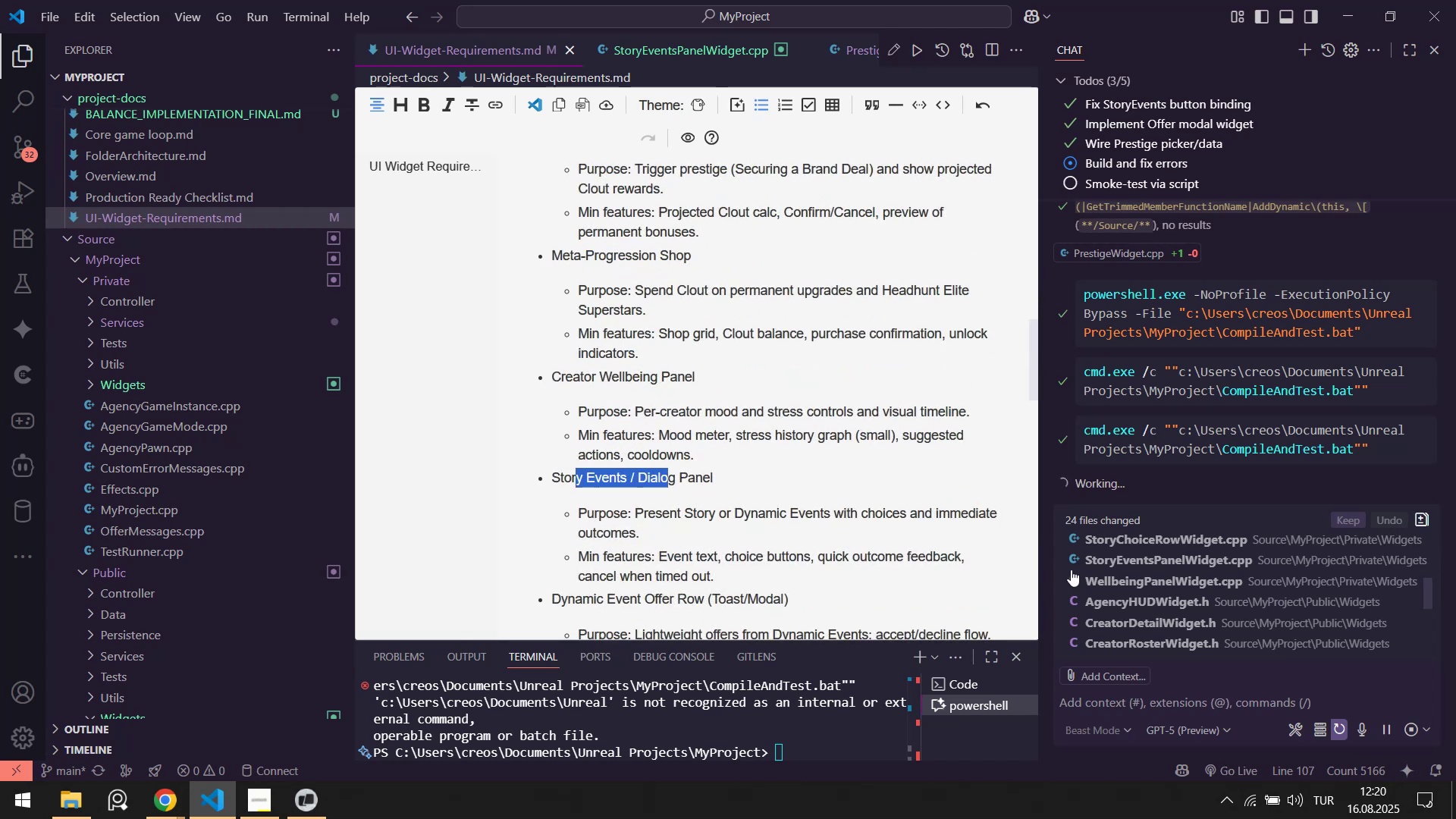 
scroll: coordinate [702, 504], scroll_direction: down, amount: 4.0
 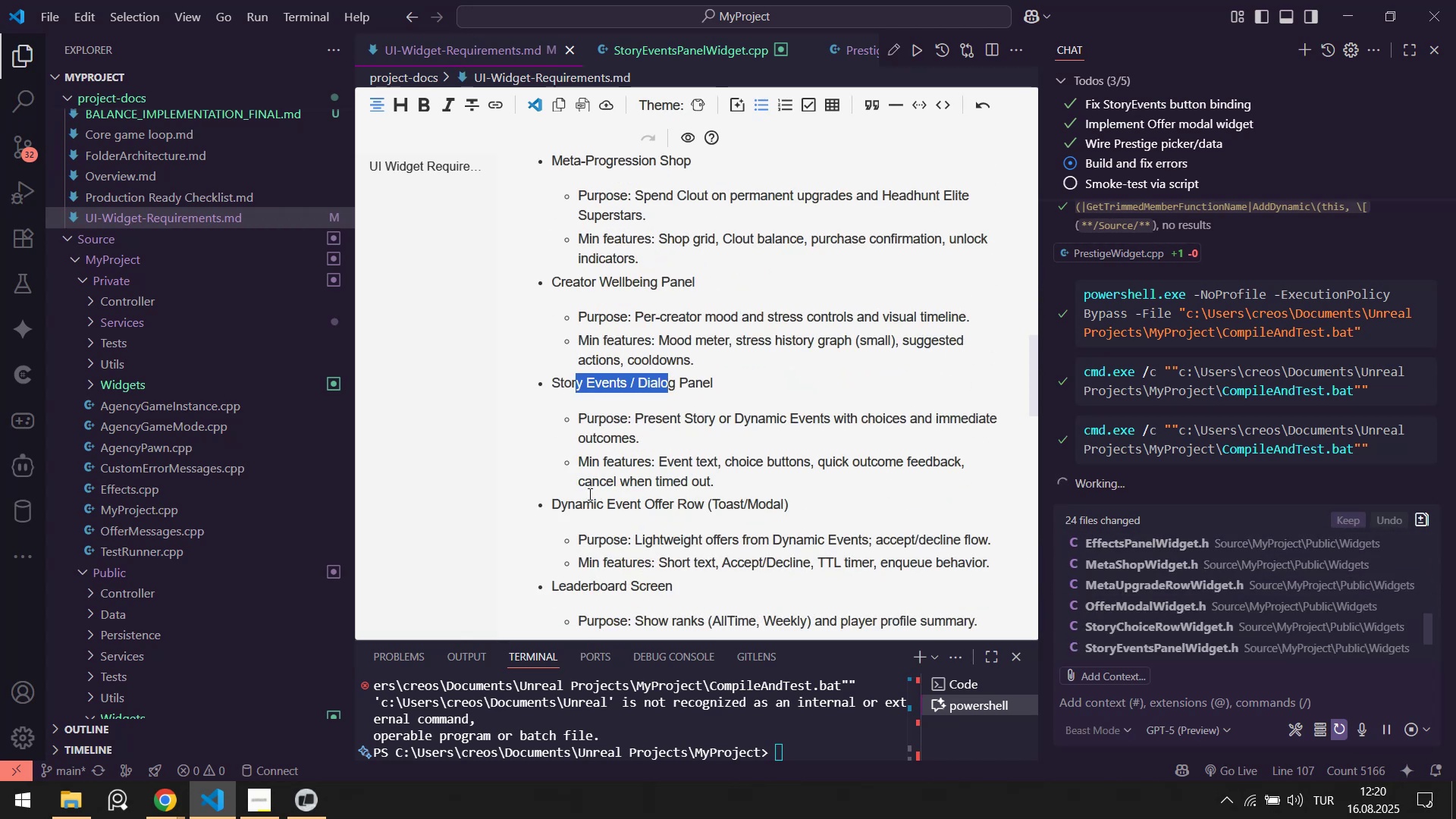 
left_click_drag(start_coordinate=[585, 502], to_coordinate=[711, 513])
 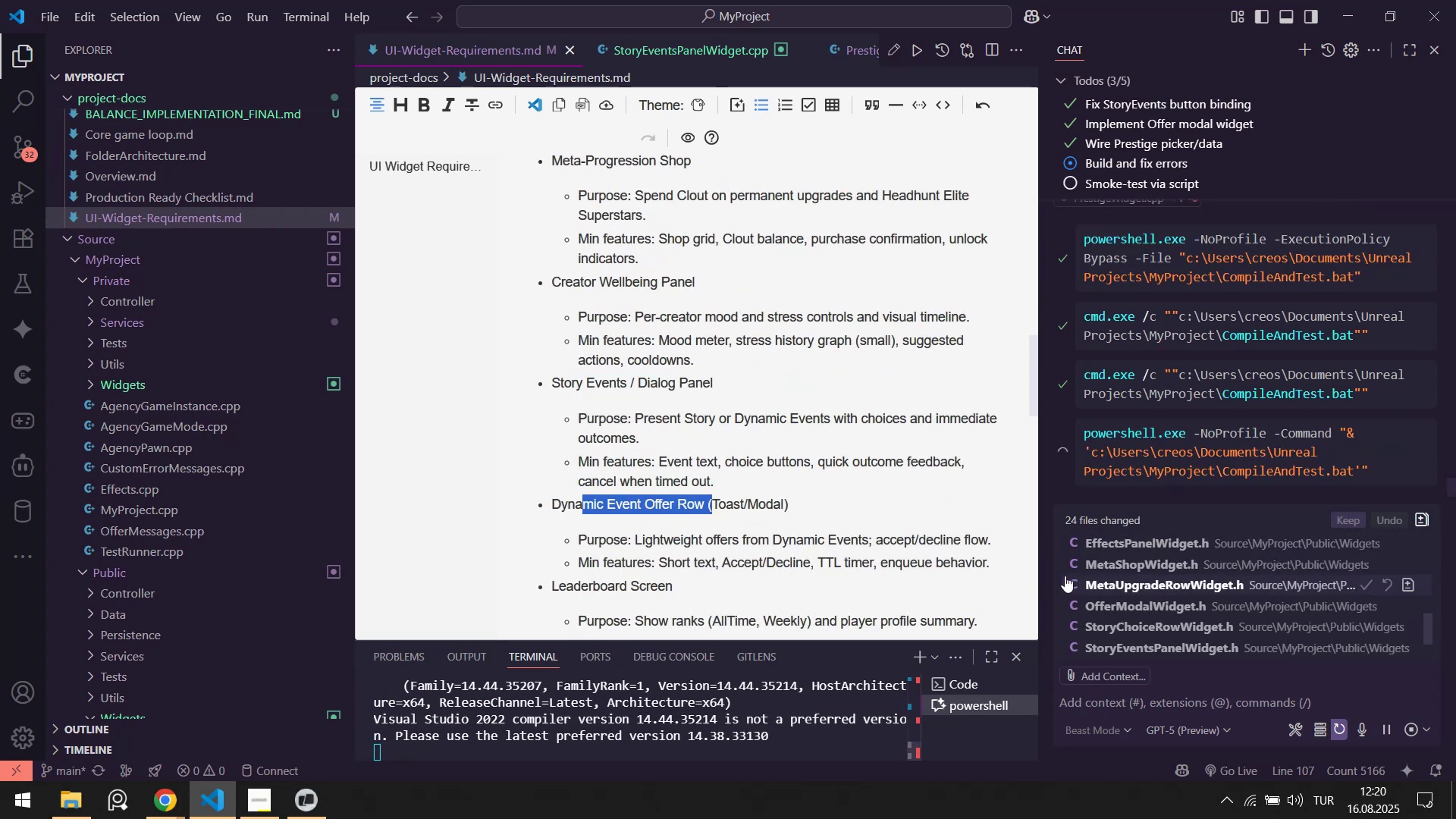 
scroll: coordinate [1142, 592], scroll_direction: none, amount: 0.0
 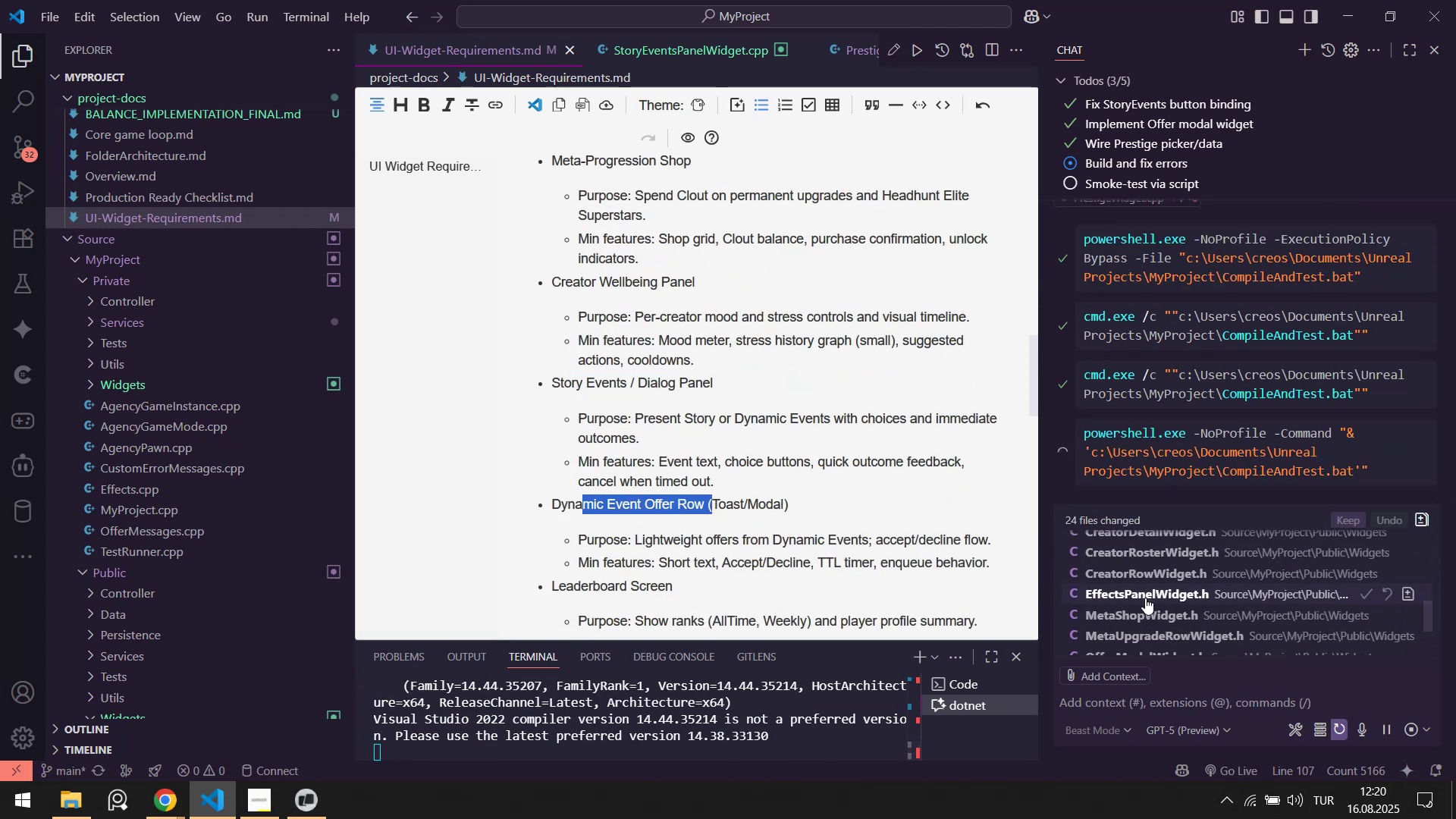 
scroll: coordinate [1149, 563], scroll_direction: up, amount: 7.0
 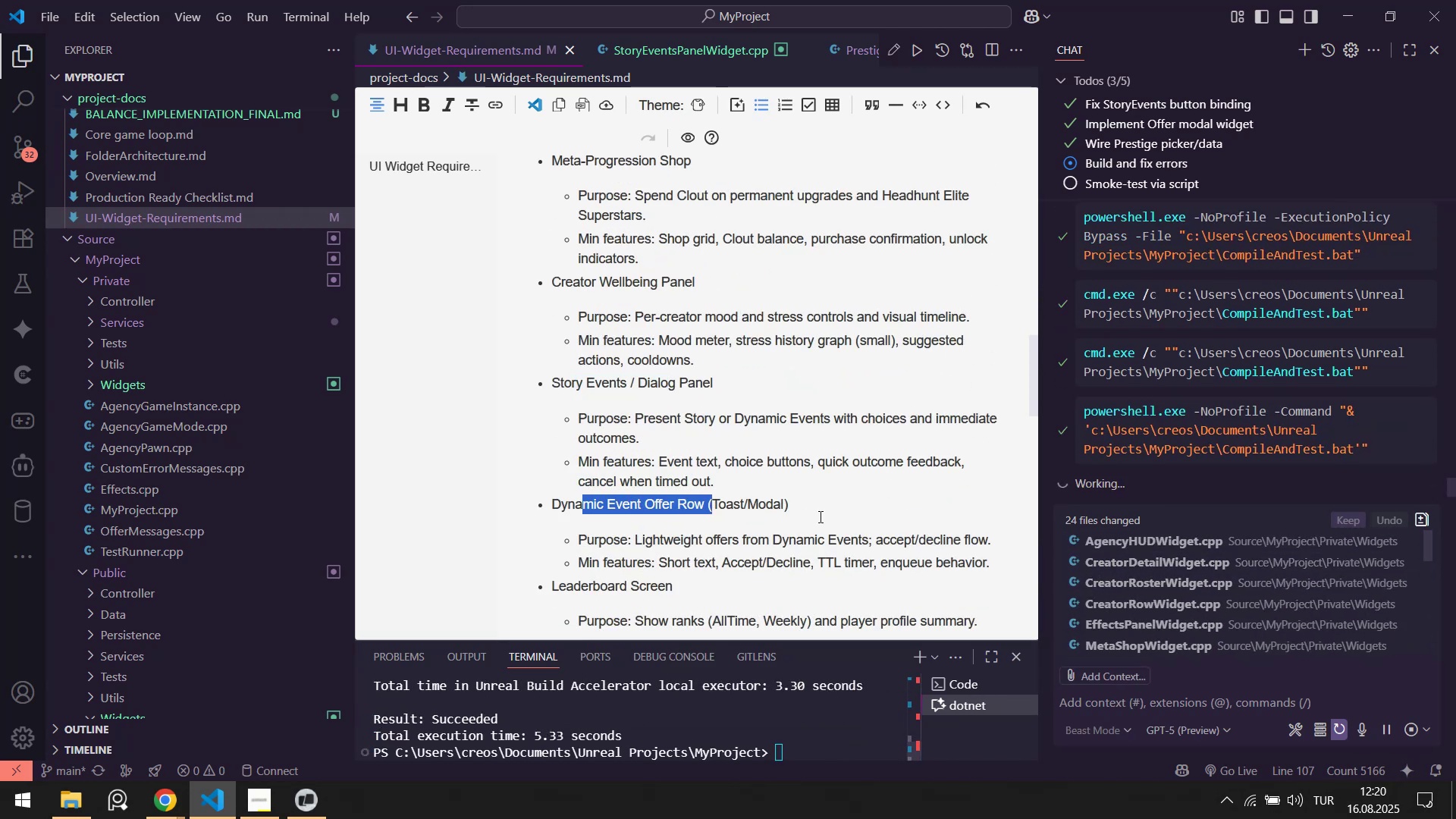 
scroll: coordinate [686, 500], scroll_direction: down, amount: 2.0
 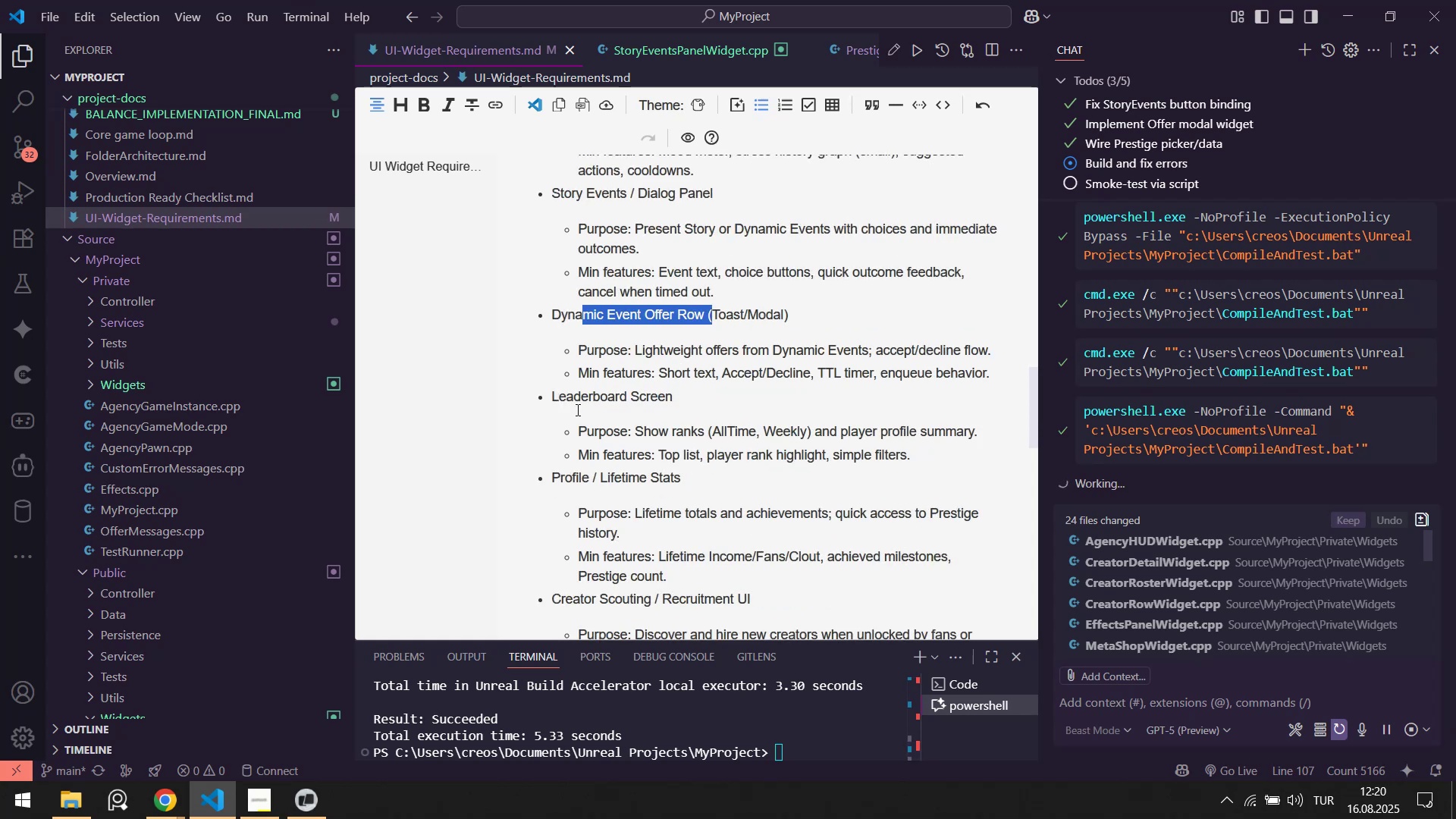 
left_click_drag(start_coordinate=[579, 397], to_coordinate=[622, 394])
 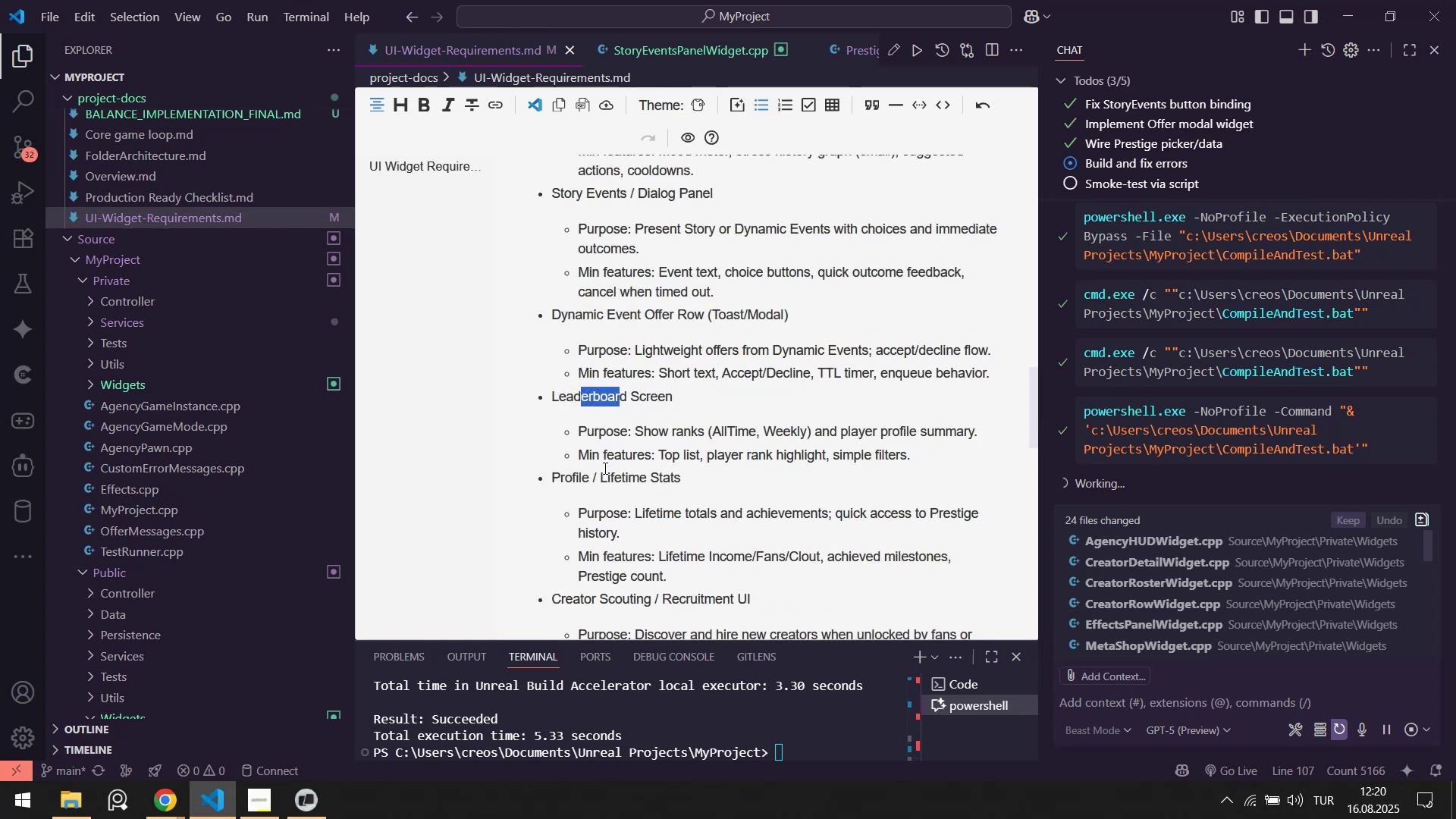 
left_click_drag(start_coordinate=[602, 473], to_coordinate=[673, 477])
 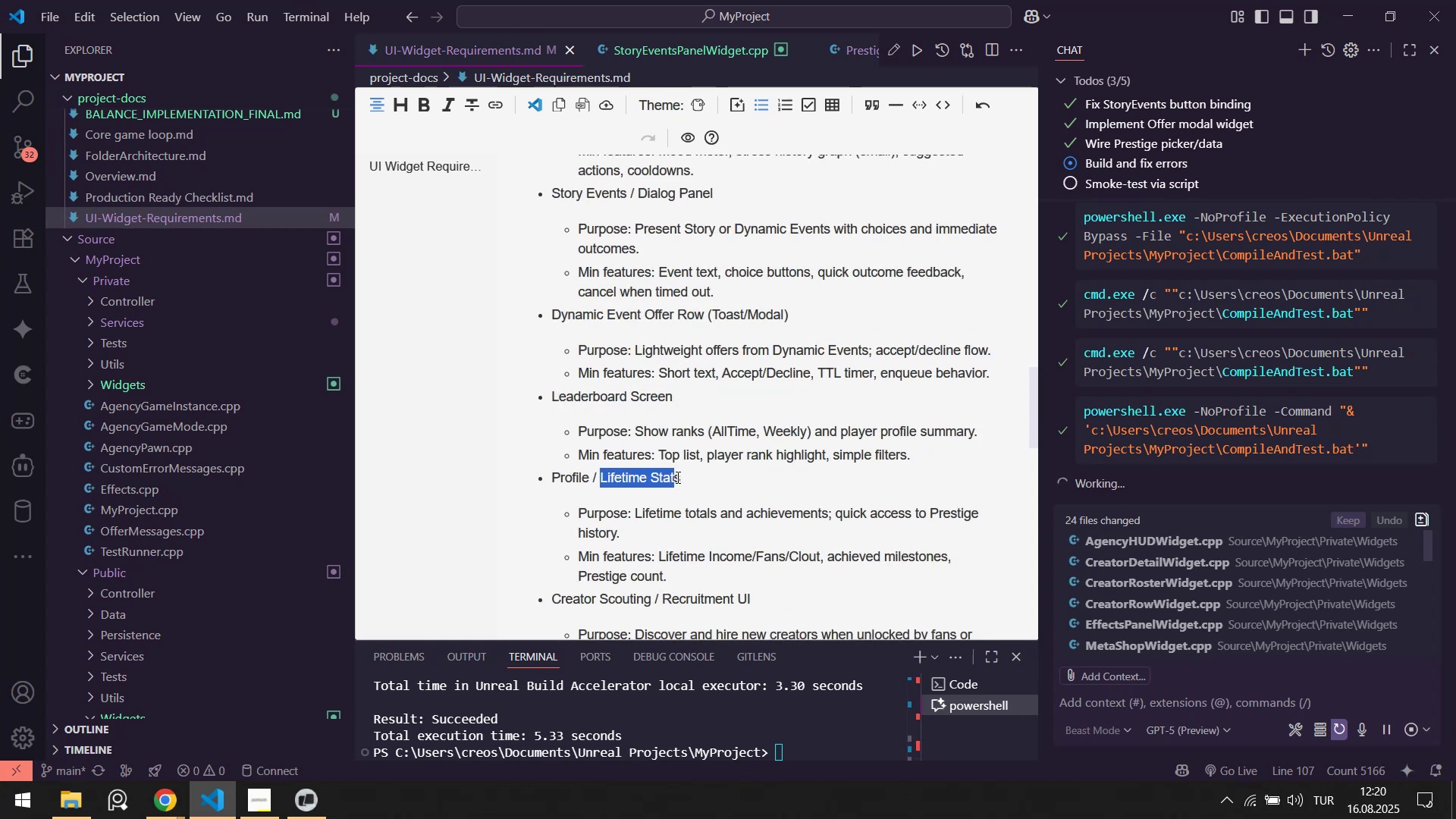 
scroll: coordinate [676, 477], scroll_direction: down, amount: 1.0
 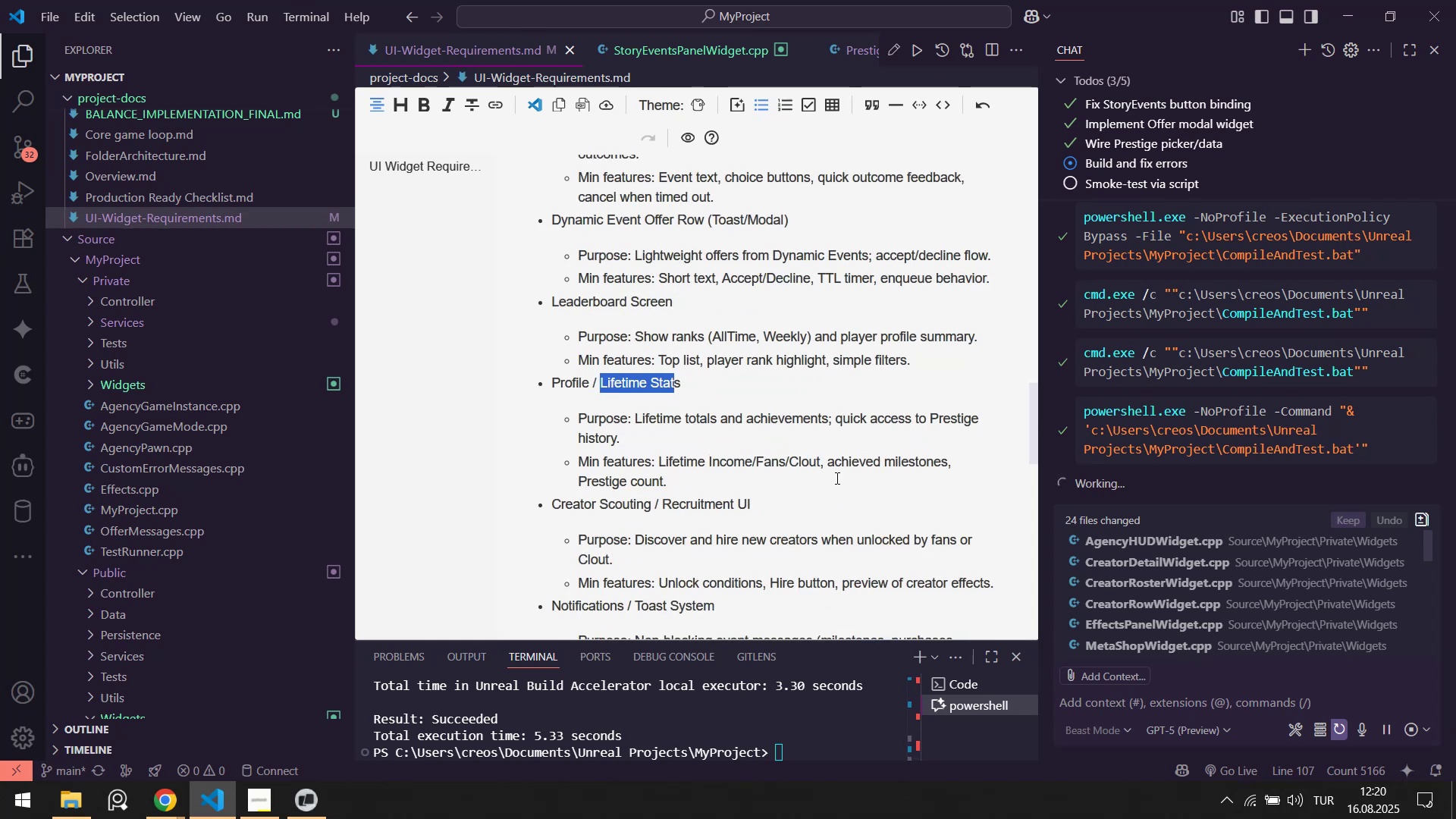 
wait(5.04)
 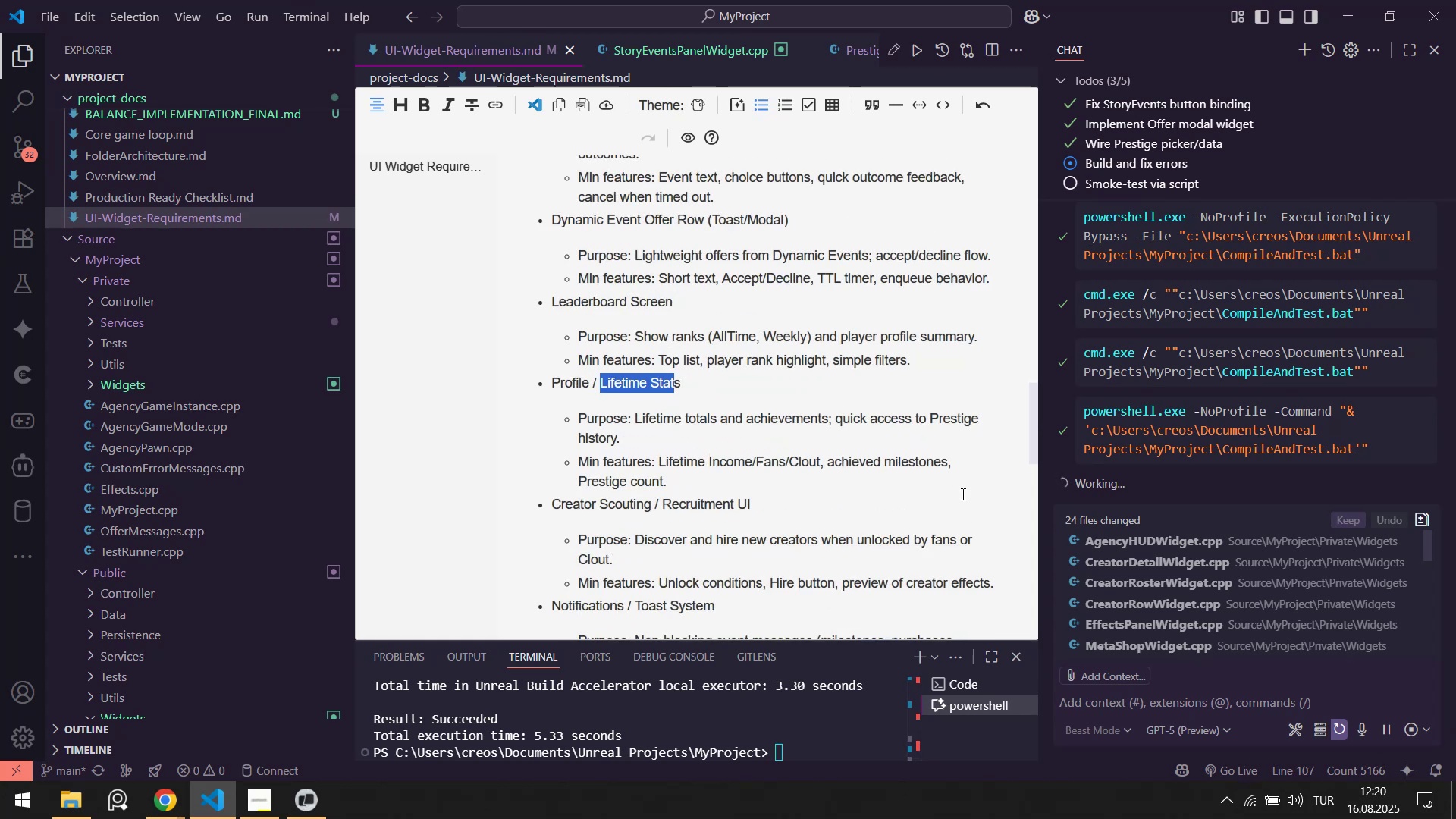 
scroll: coordinate [789, 482], scroll_direction: down, amount: 2.0
 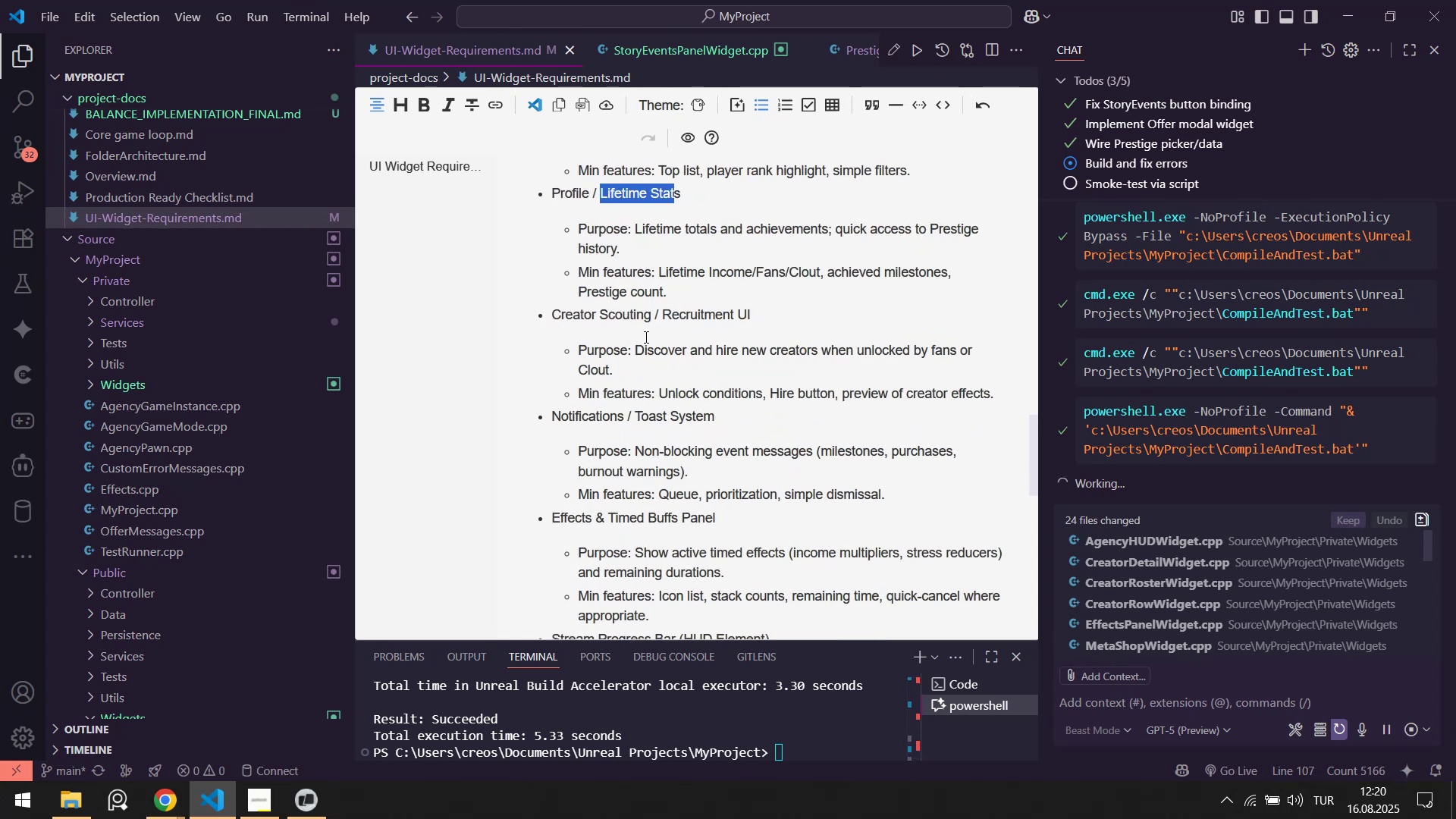 
left_click_drag(start_coordinate=[604, 322], to_coordinate=[719, 322])
 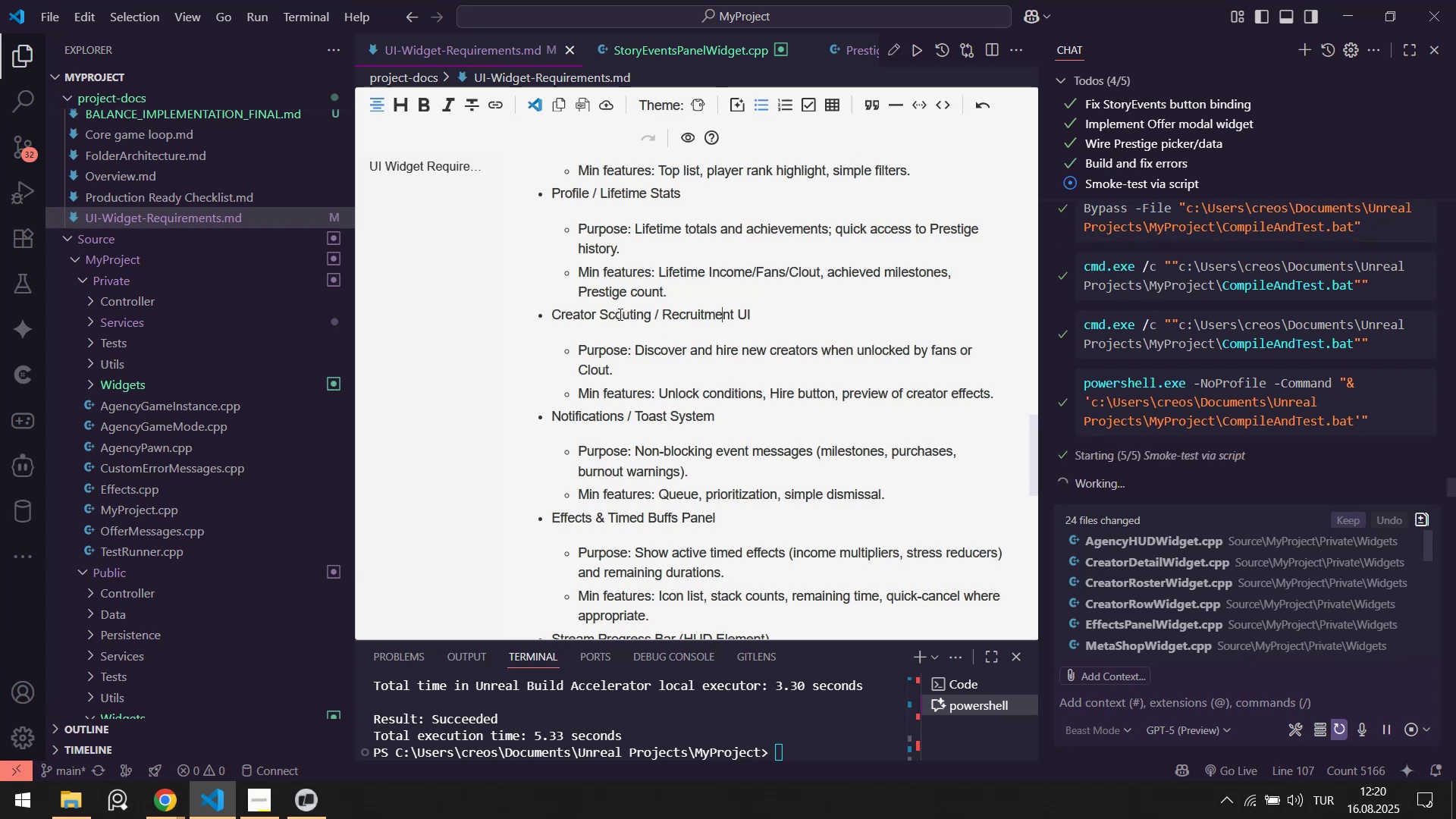 
left_click_drag(start_coordinate=[607, 313], to_coordinate=[689, 315])
 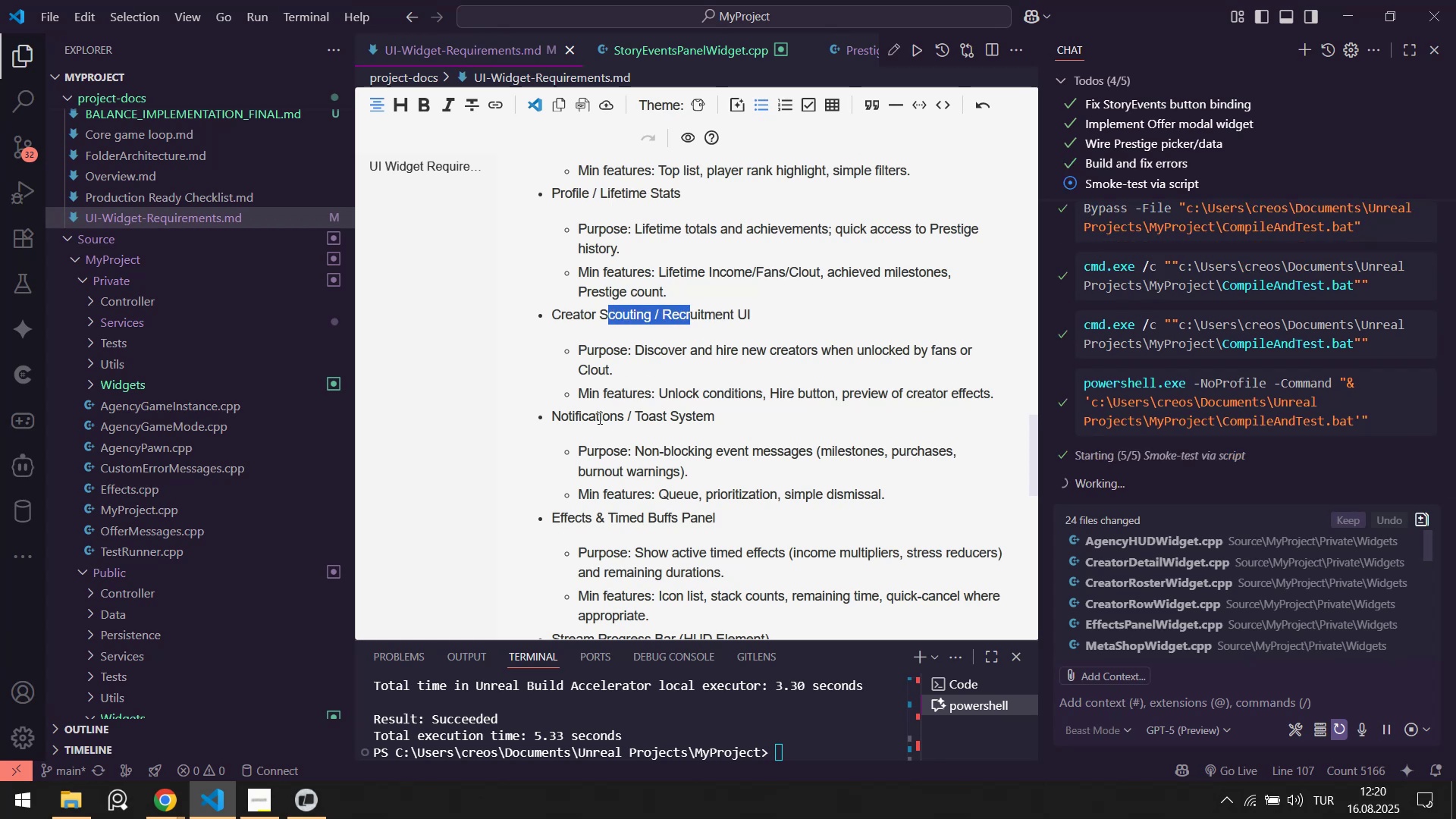 
left_click_drag(start_coordinate=[585, 419], to_coordinate=[682, 419])
 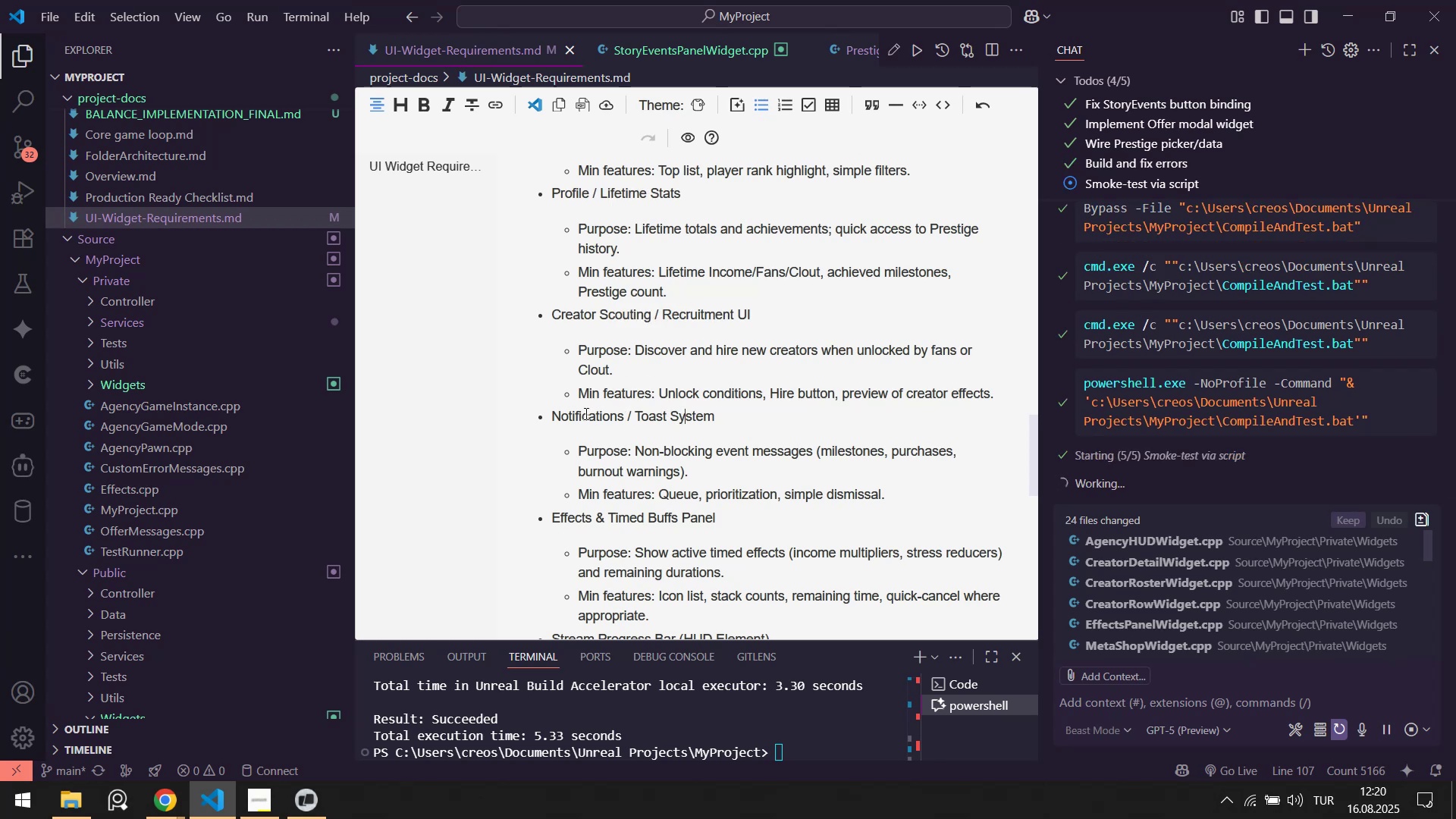 
left_click_drag(start_coordinate=[572, 413], to_coordinate=[690, 416])
 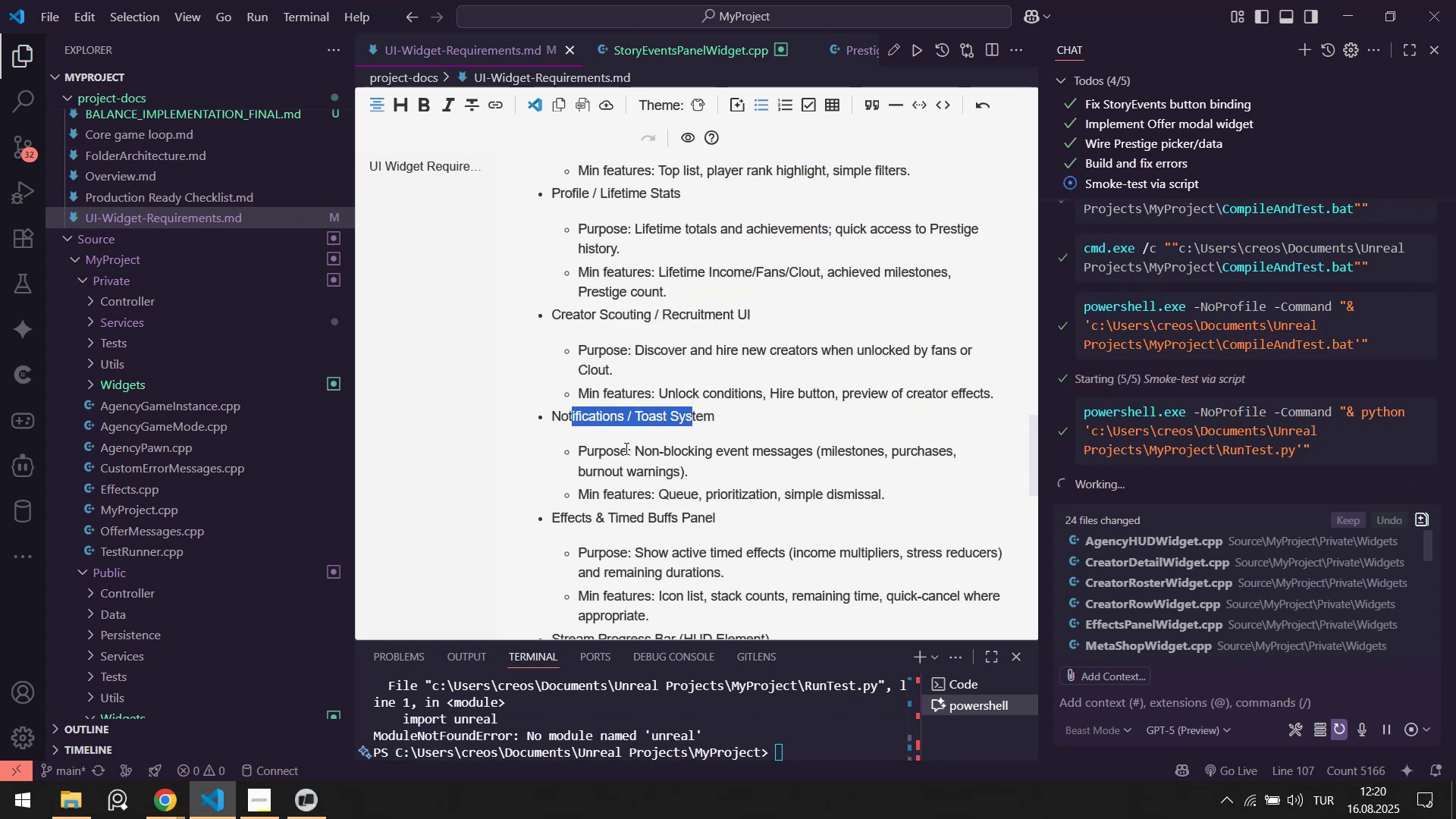 
scroll: coordinate [705, 521], scroll_direction: down, amount: 1.0
 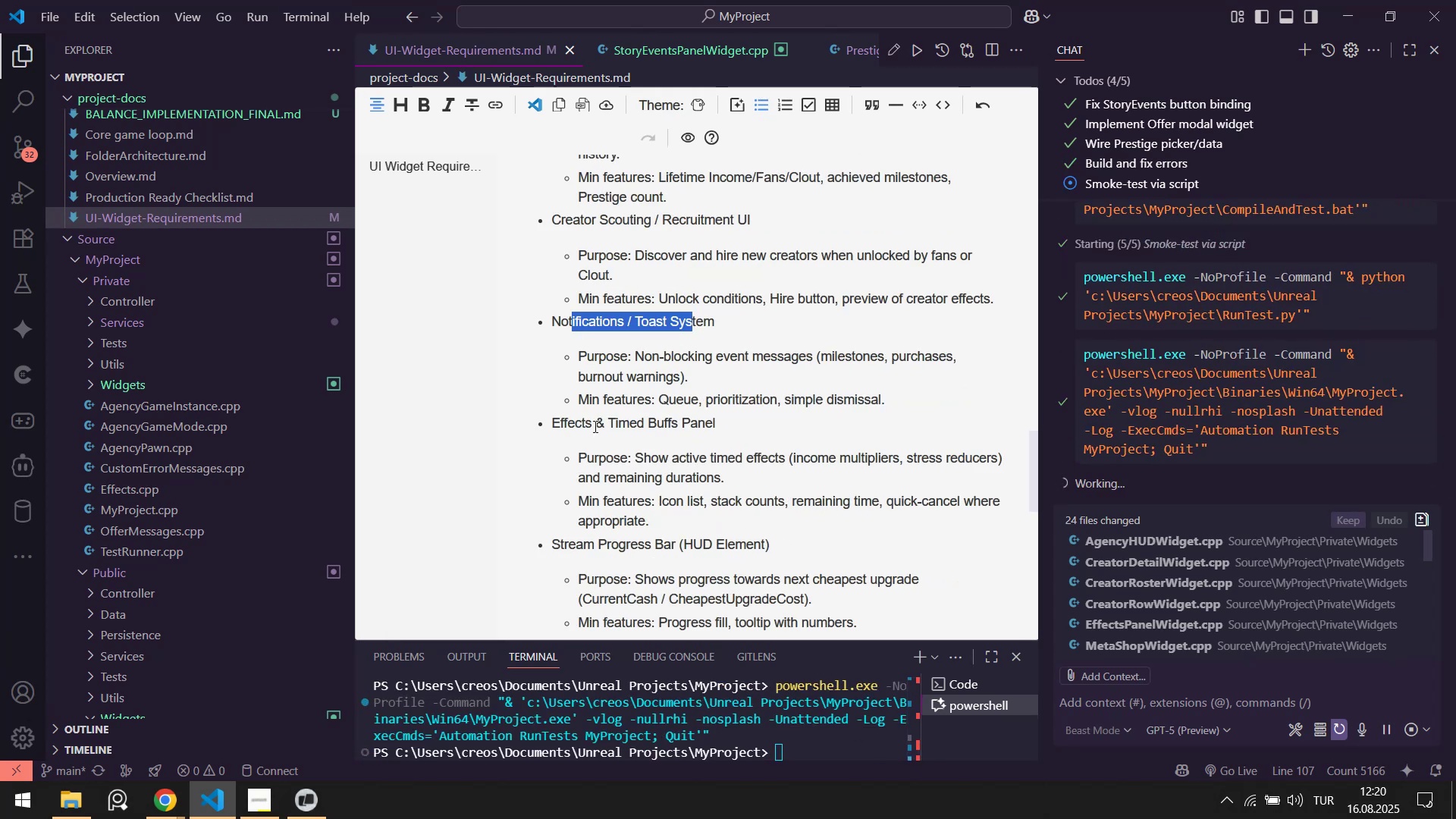 
left_click_drag(start_coordinate=[583, 426], to_coordinate=[662, 427])
 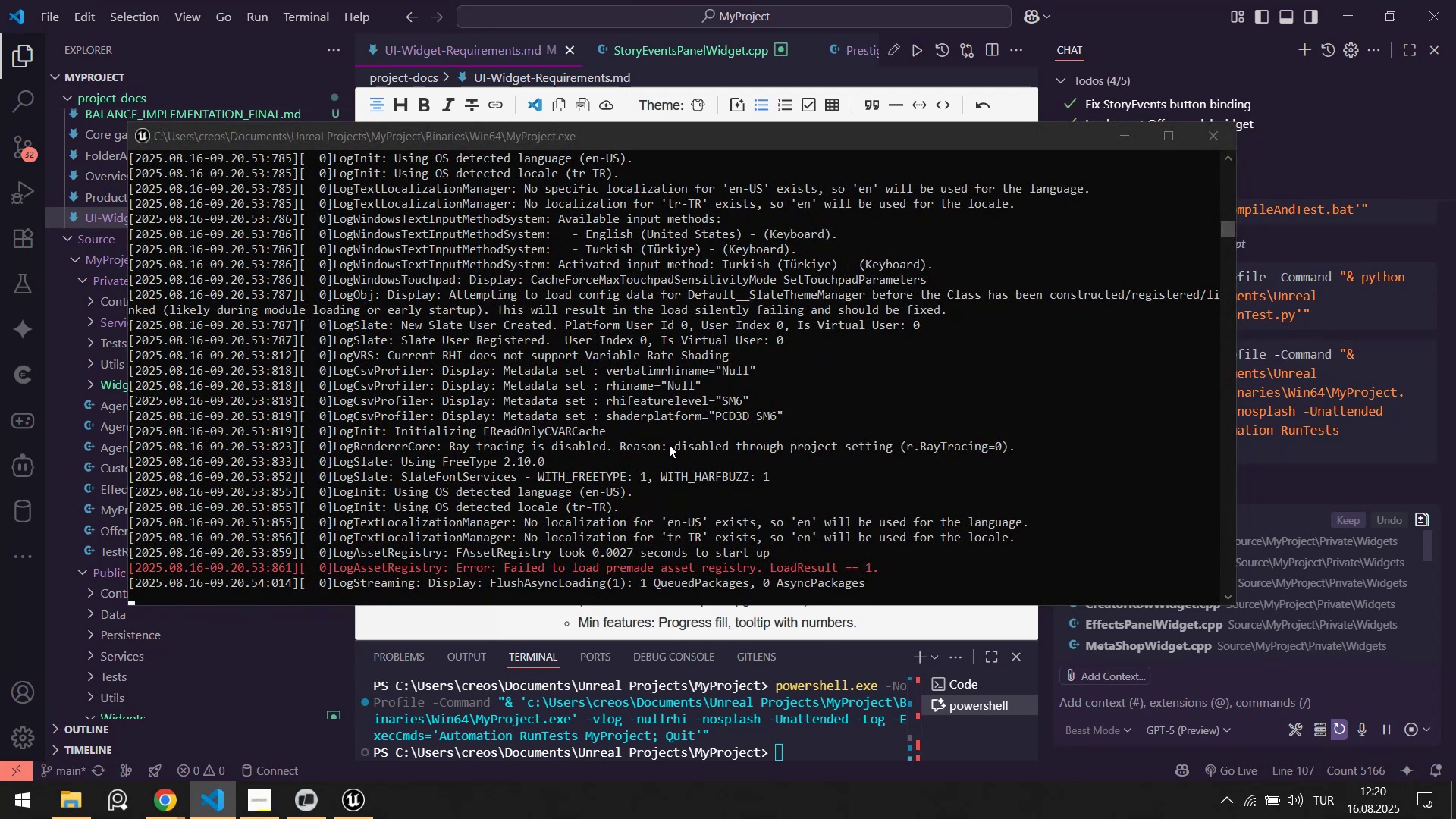 
left_click([717, 445])
 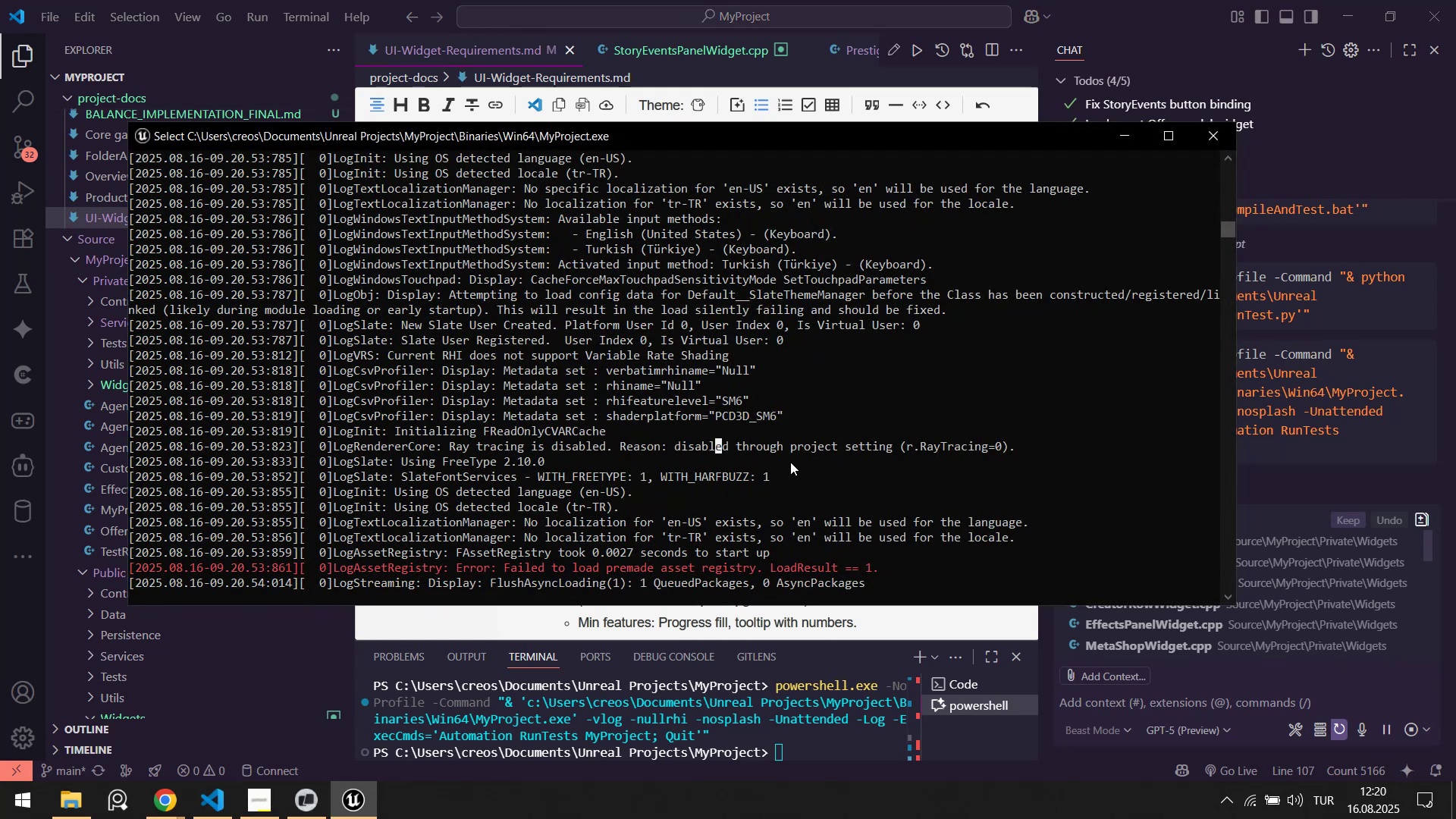 
right_click([790, 462])
 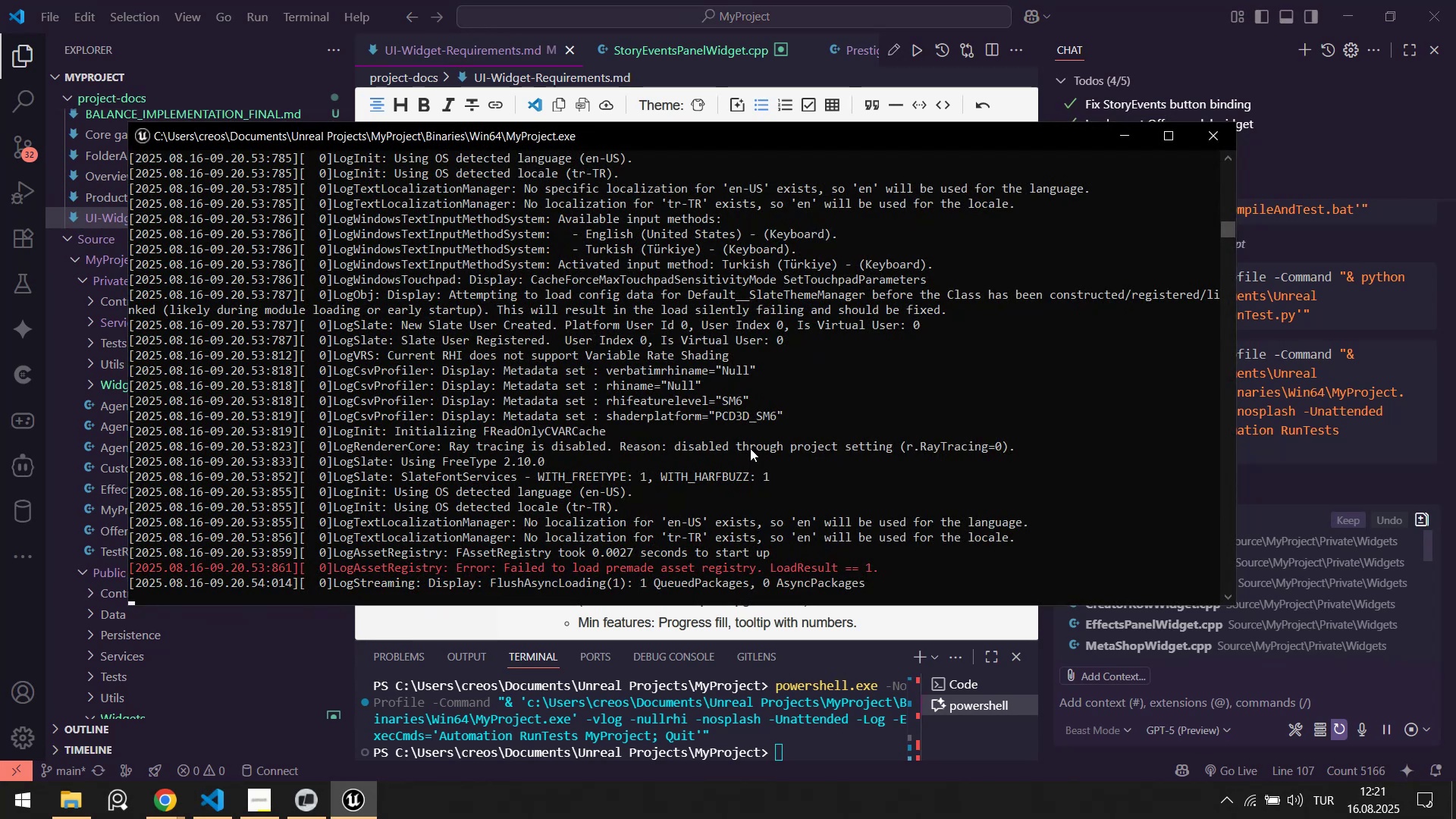 
wait(10.19)
 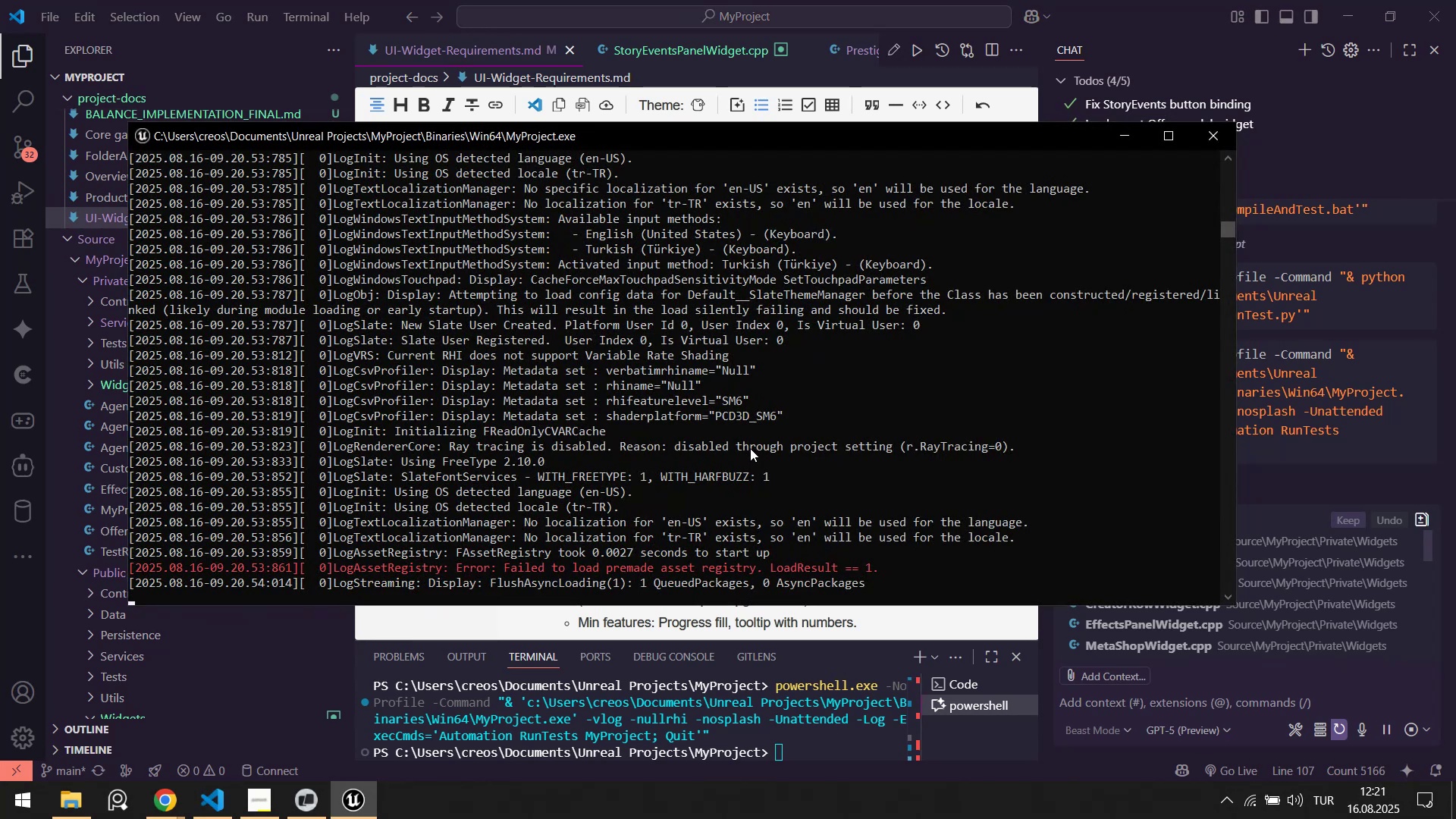 
scroll: coordinate [805, 711], scroll_direction: down, amount: 1.0
 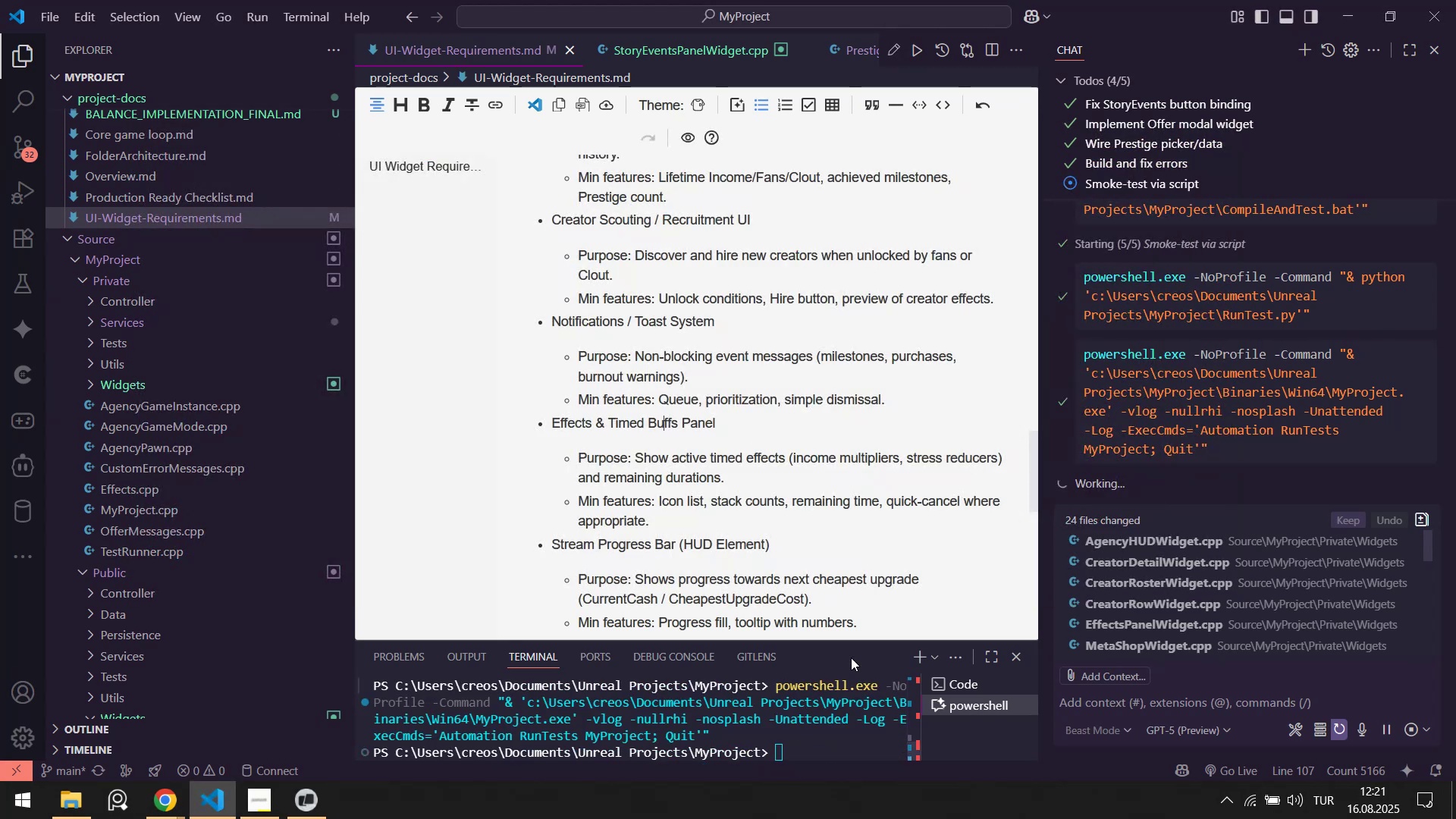 
scroll: coordinate [1153, 407], scroll_direction: up, amount: 7.0
 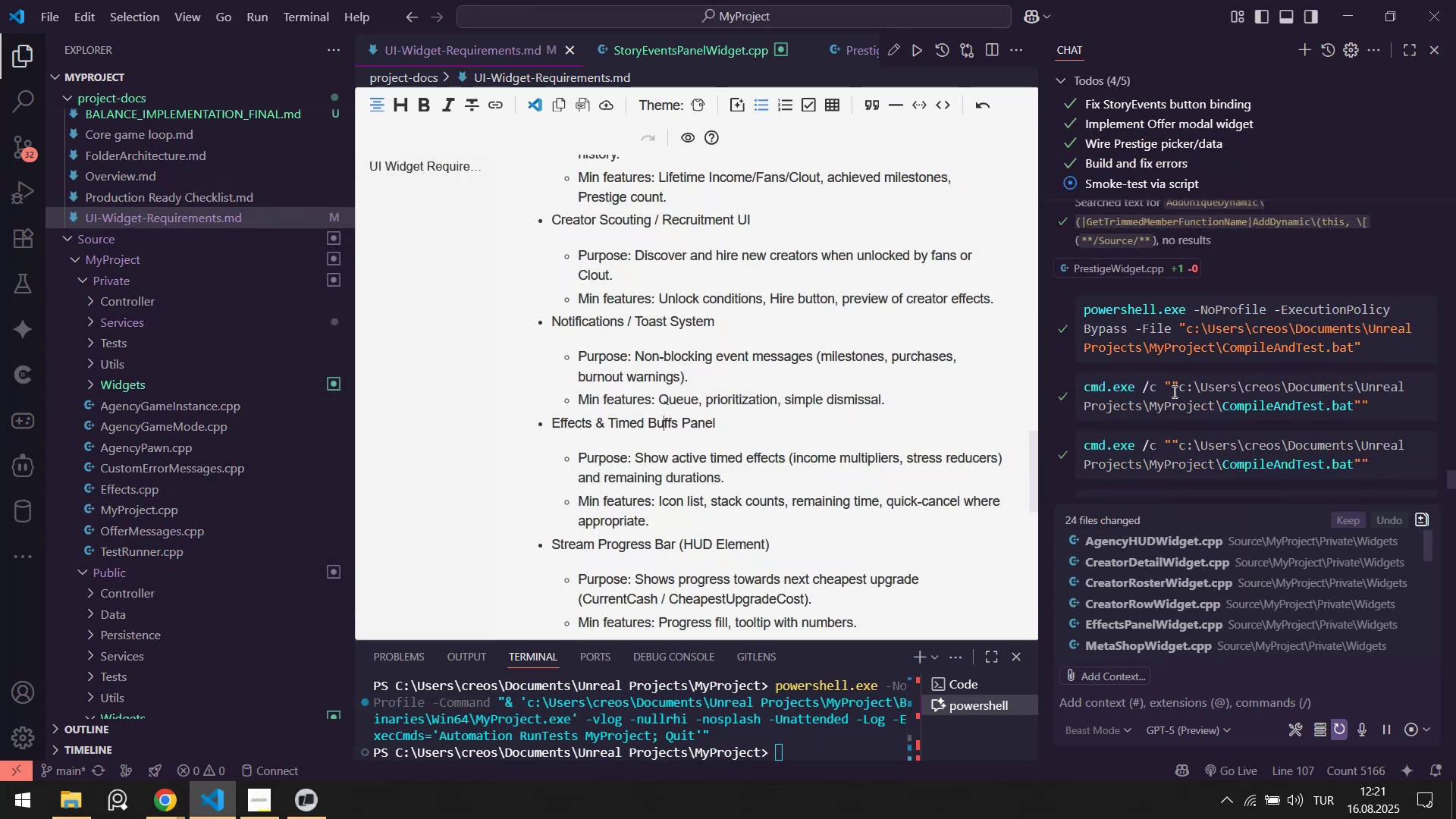 
scroll: coordinate [774, 456], scroll_direction: down, amount: 20.0
 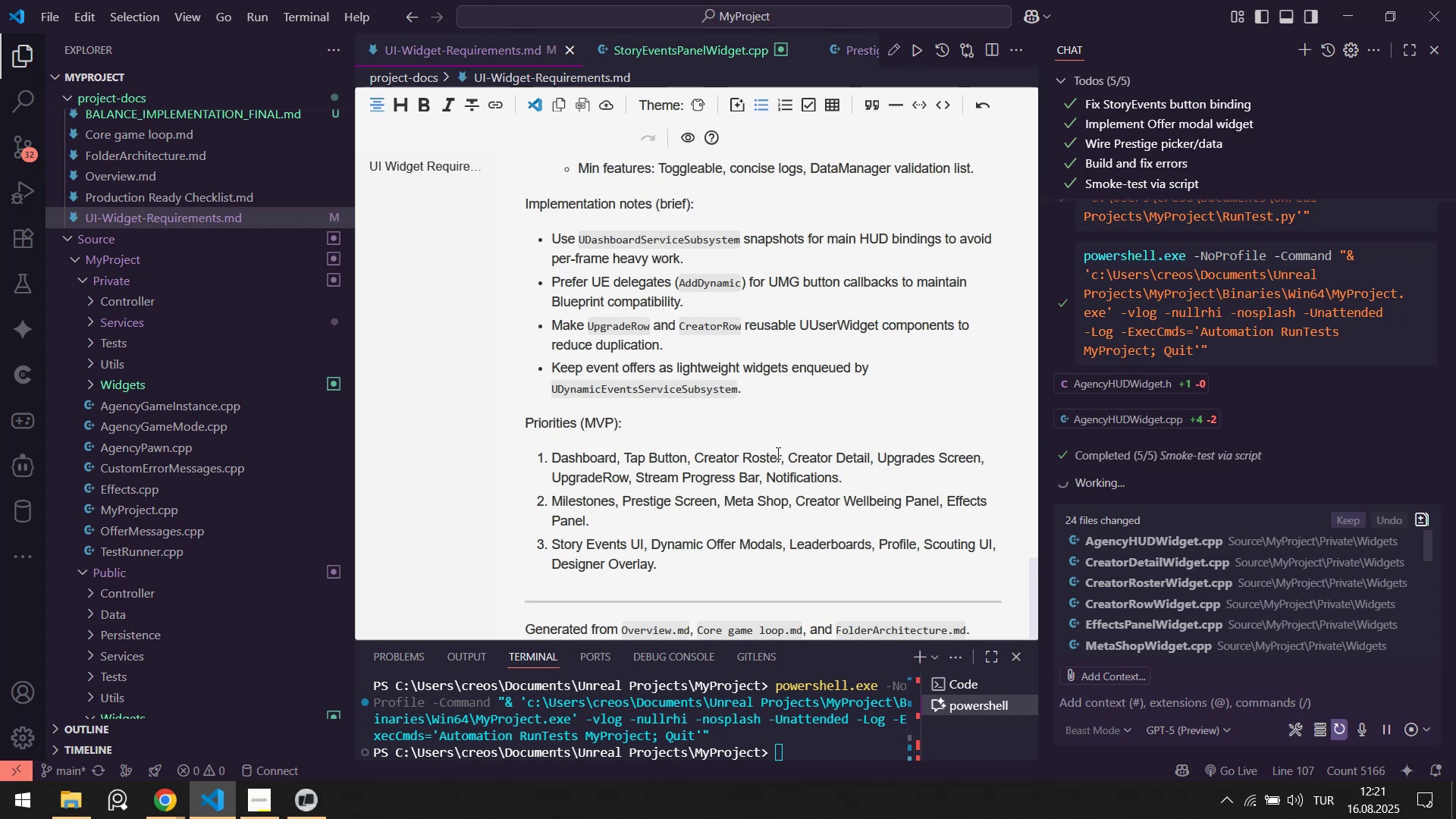 
wait(16.17)
 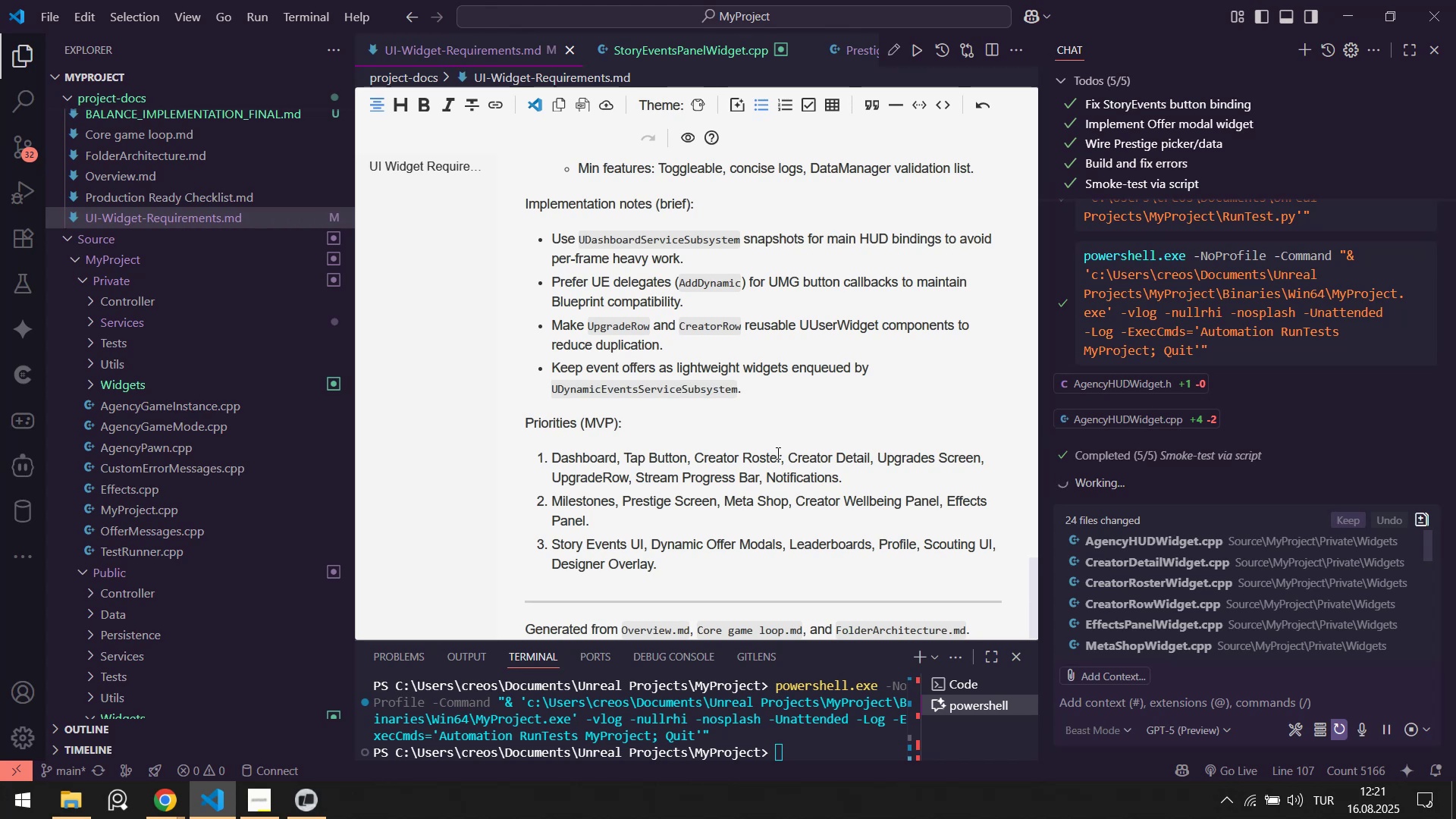 
scroll: coordinate [654, 540], scroll_direction: down, amount: 3.0
 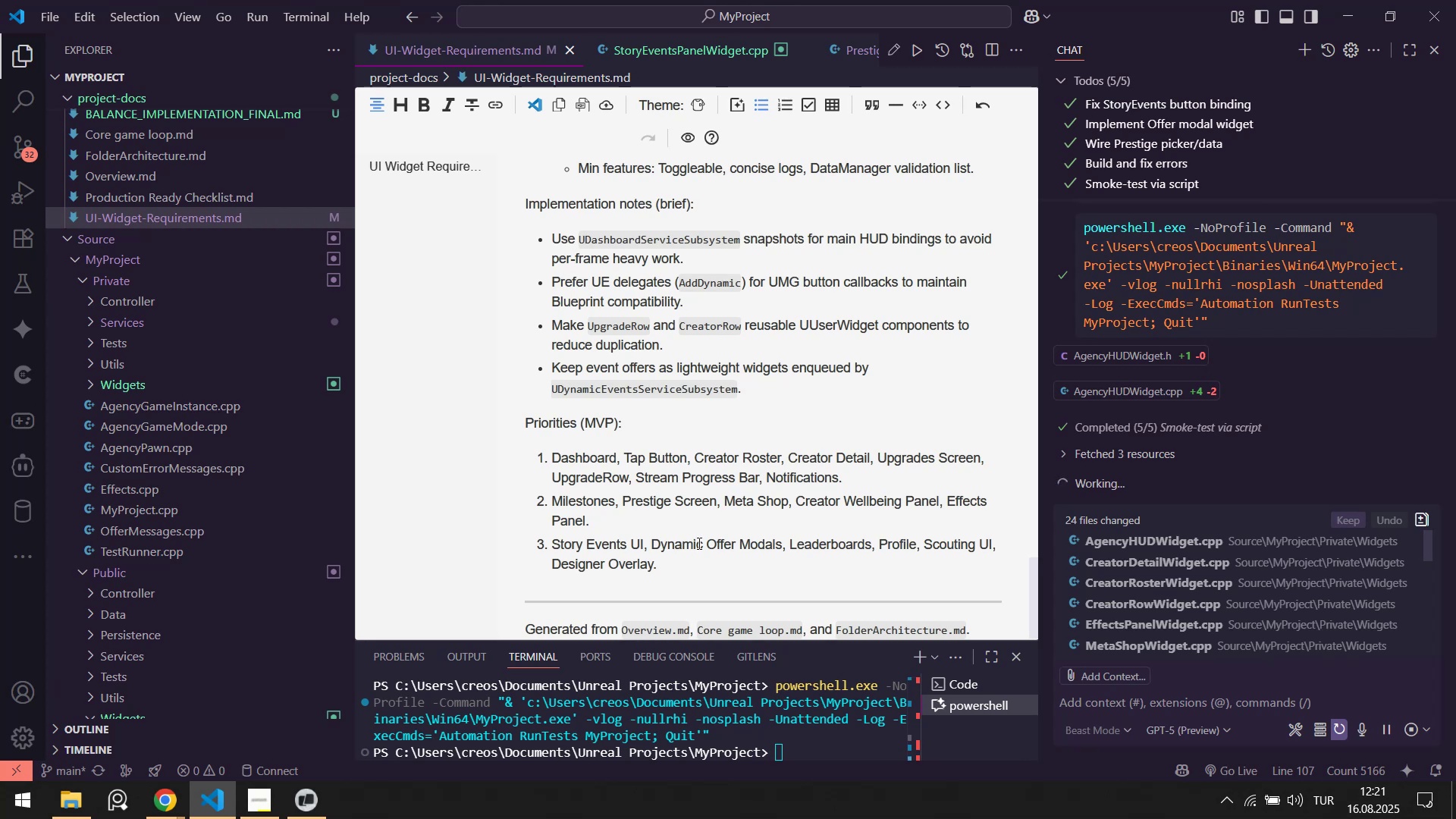 
wait(15.82)
 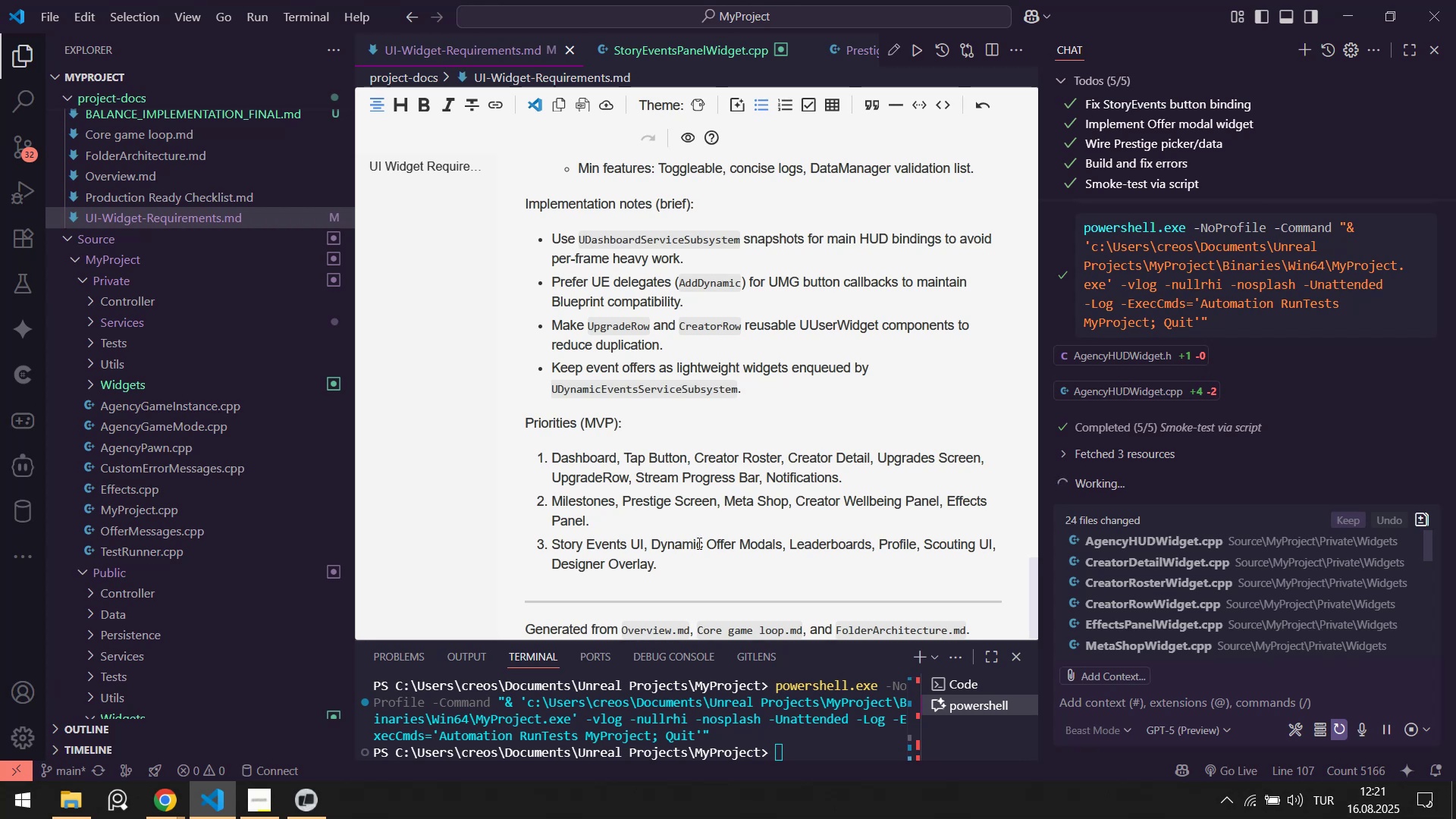 
scroll: coordinate [676, 490], scroll_direction: up, amount: 3.0
 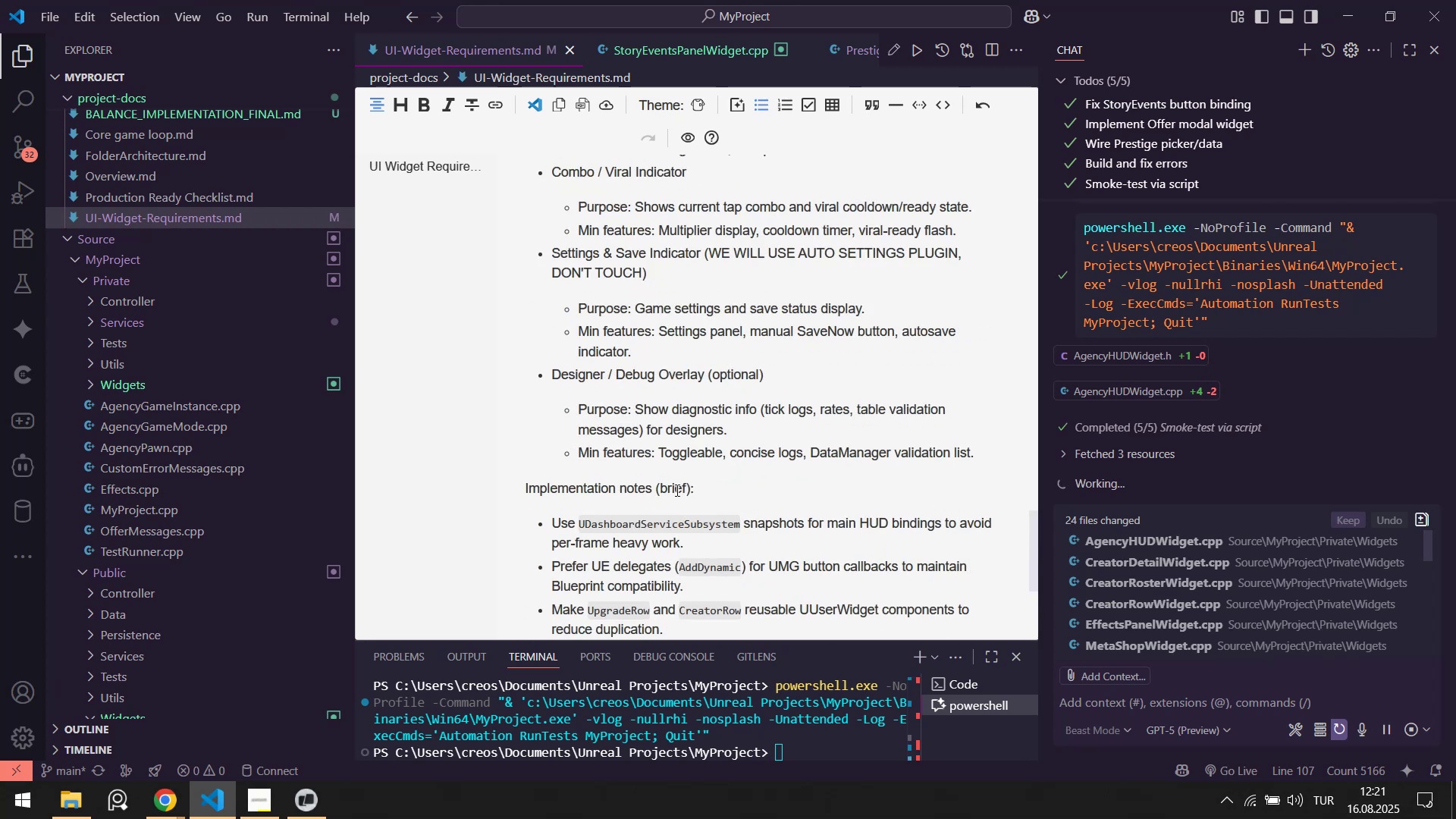 
scroll: coordinate [676, 490], scroll_direction: down, amount: 6.0
 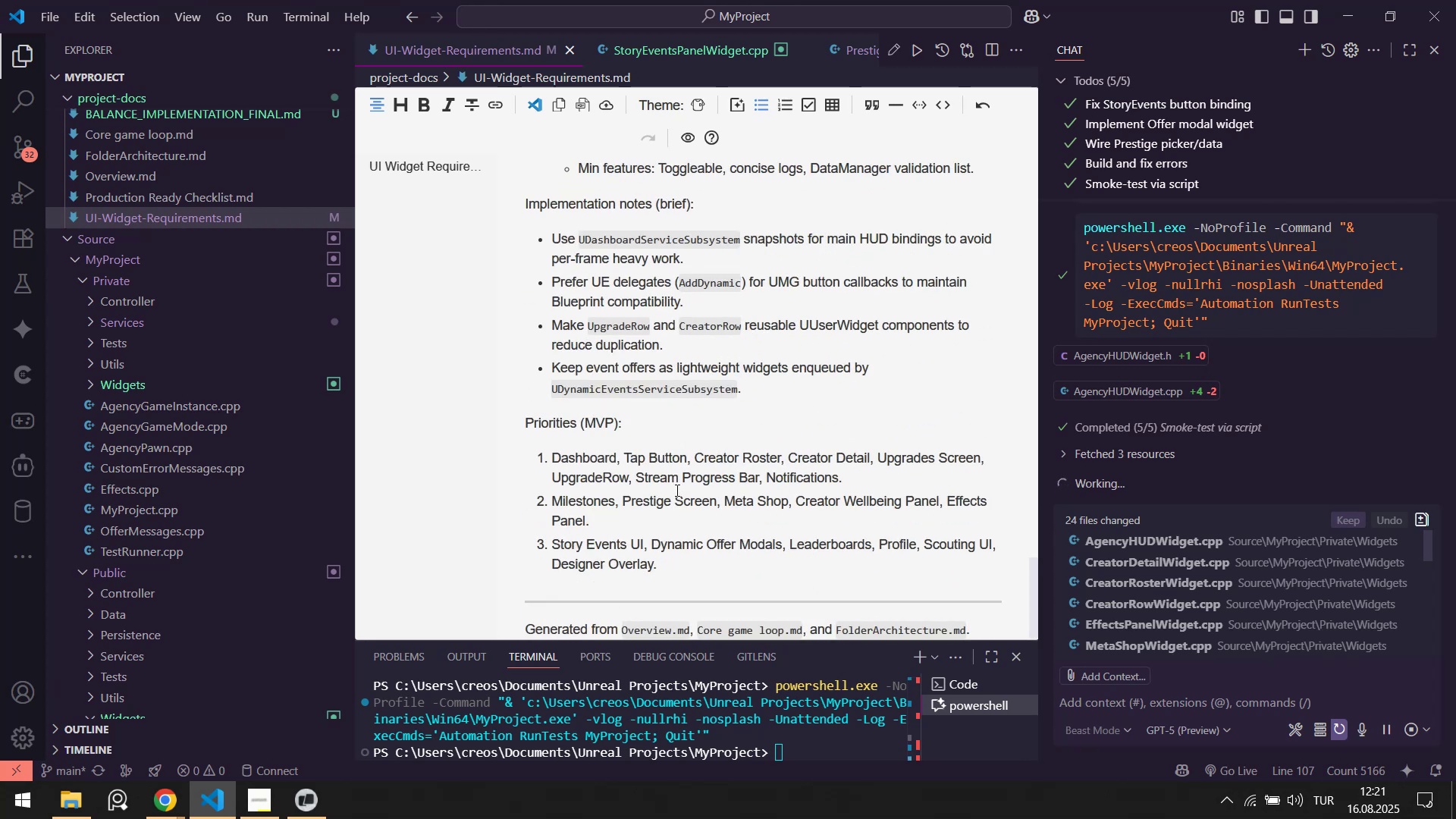 
scroll: coordinate [676, 490], scroll_direction: up, amount: 4.0
 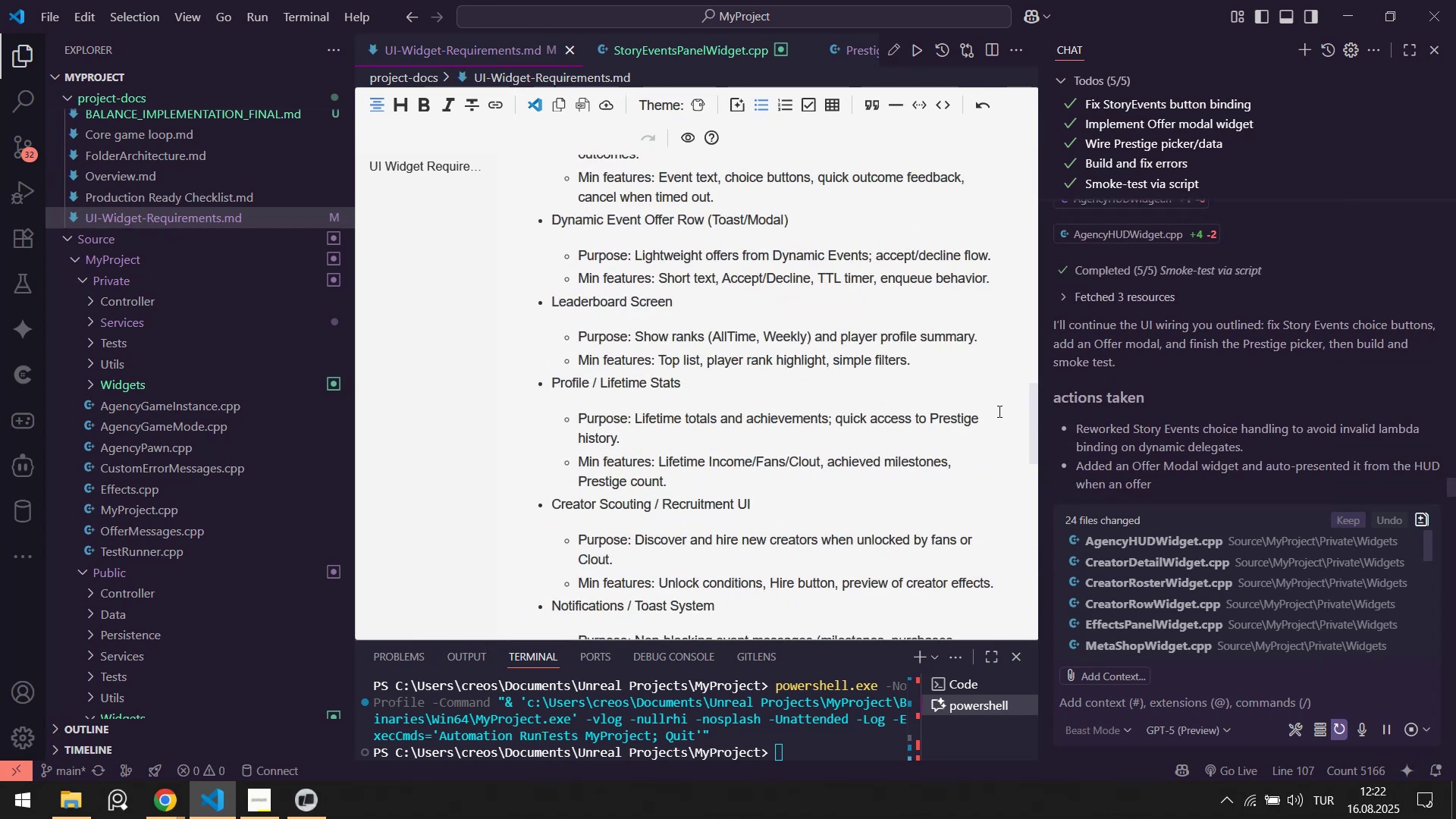 
mouse_move([1194, 391])
 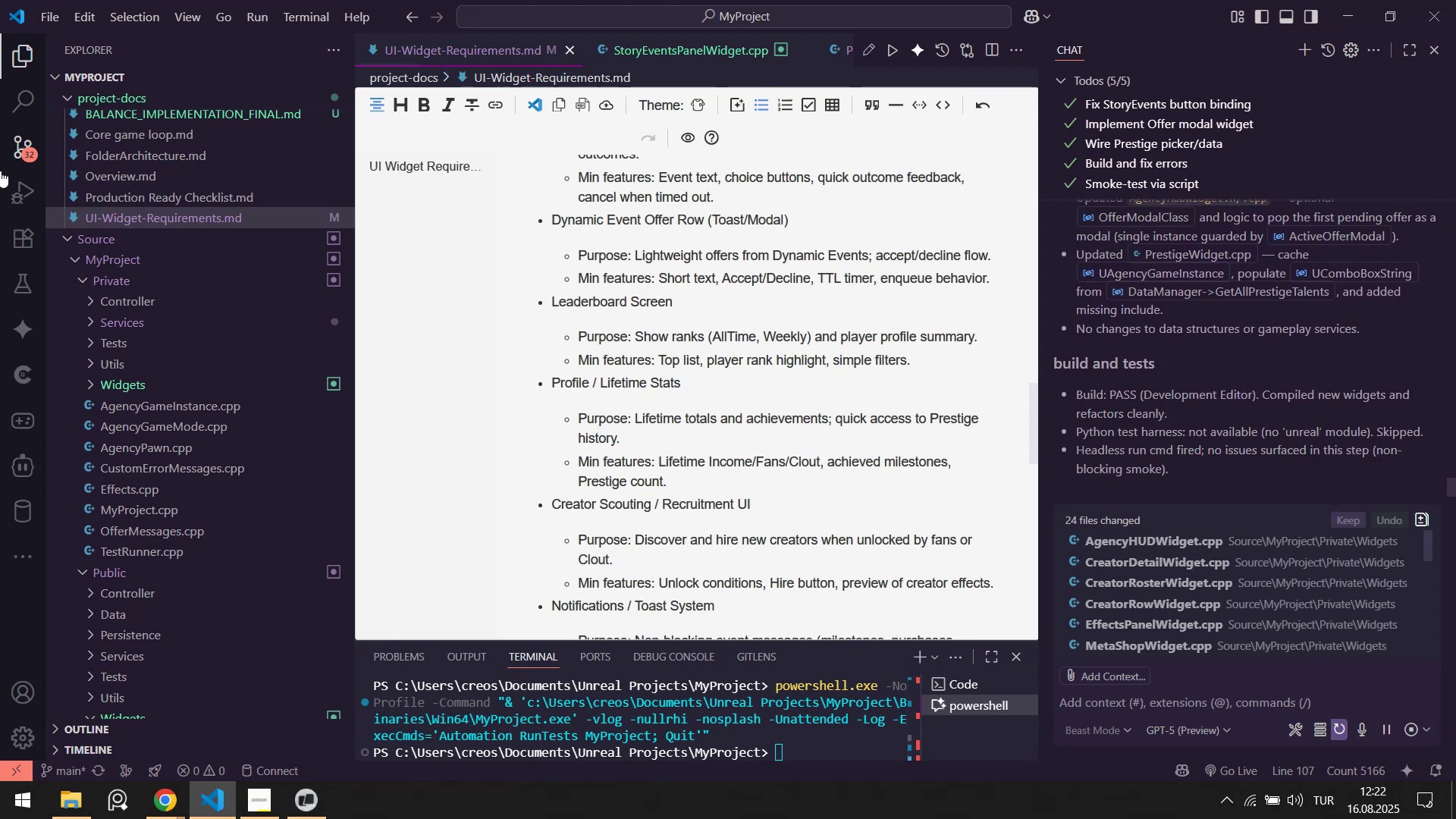 
left_click([15, 416])
 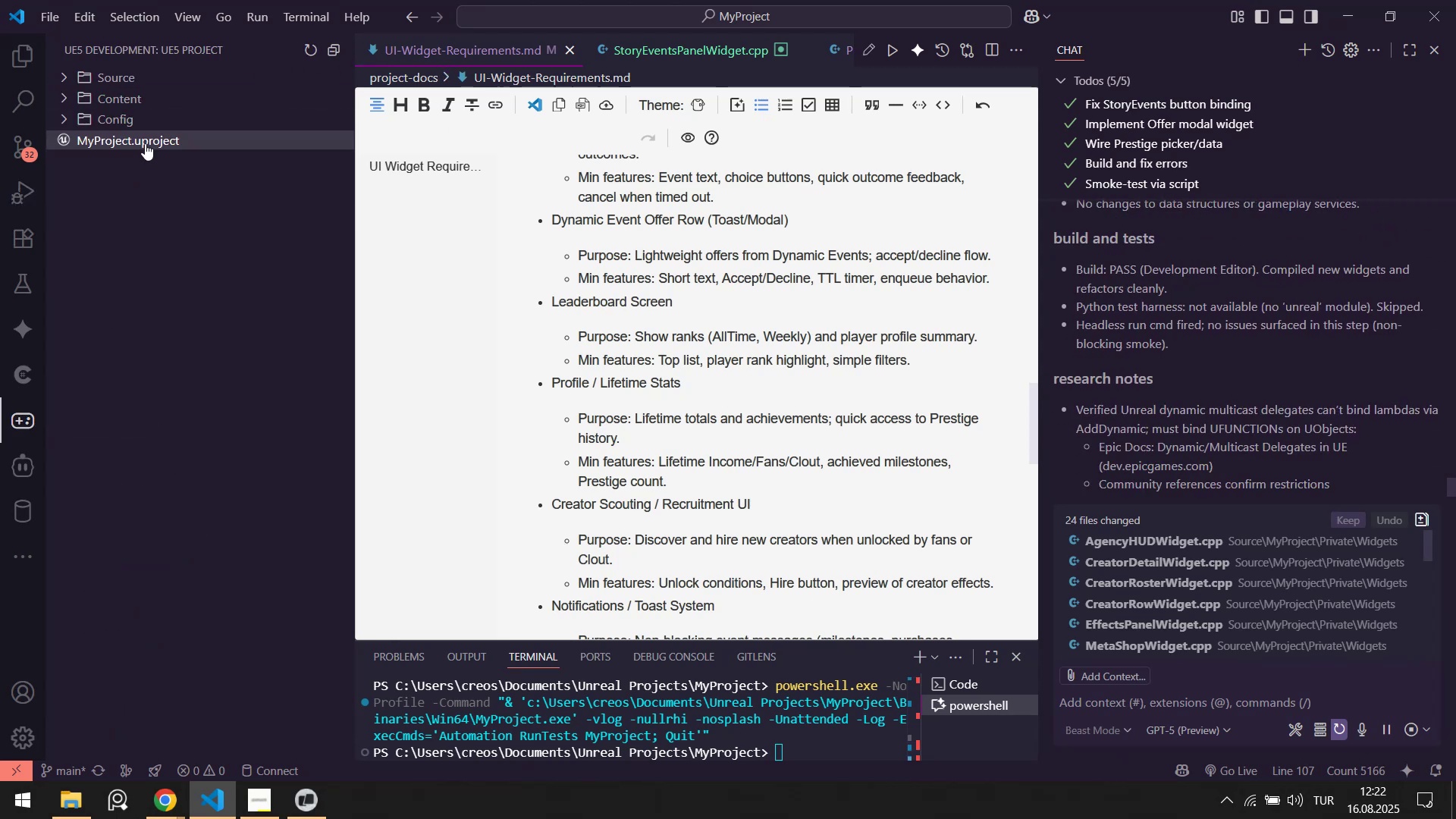 
right_click([143, 137])
 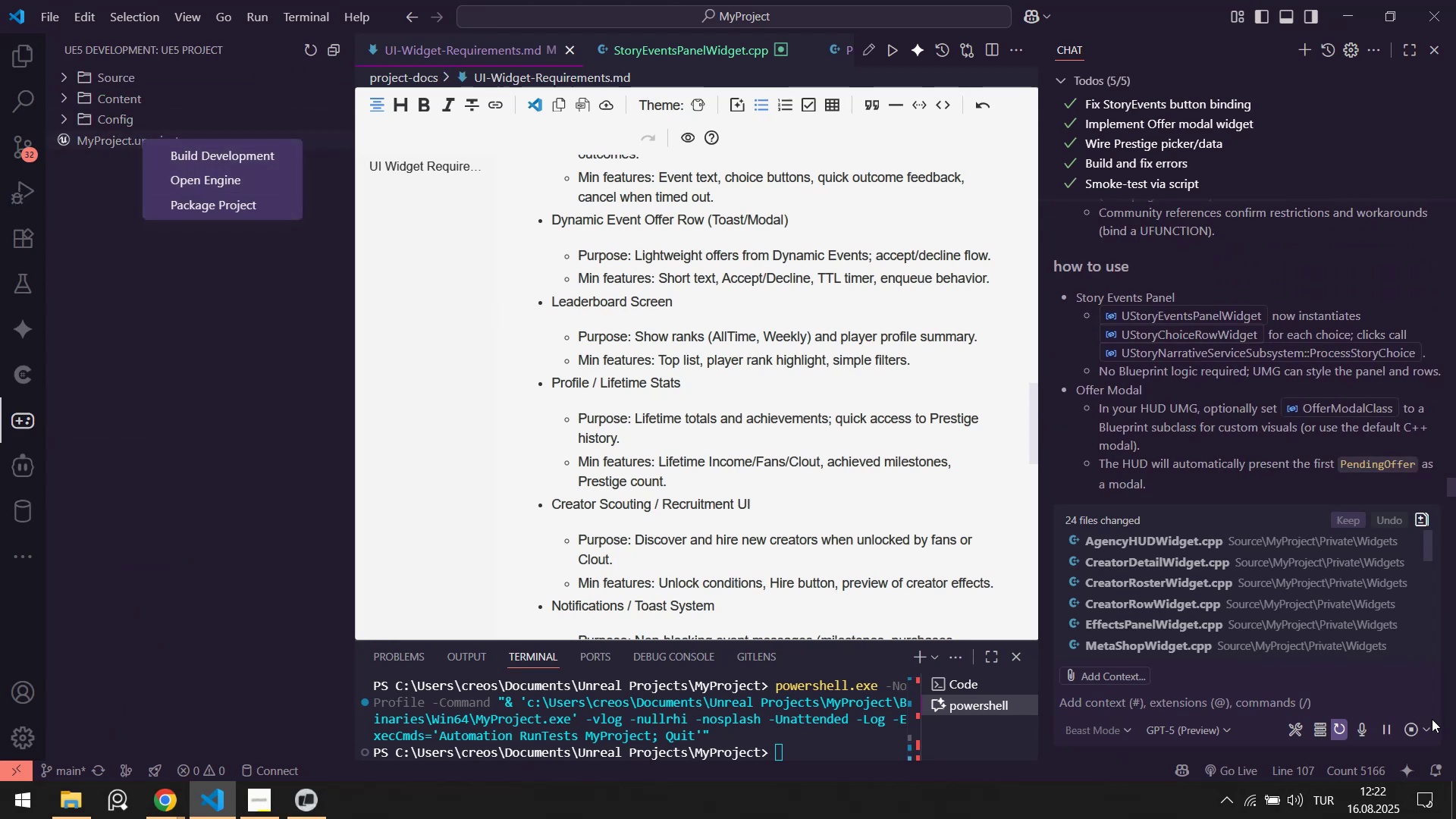 
double_click([1436, 768])
 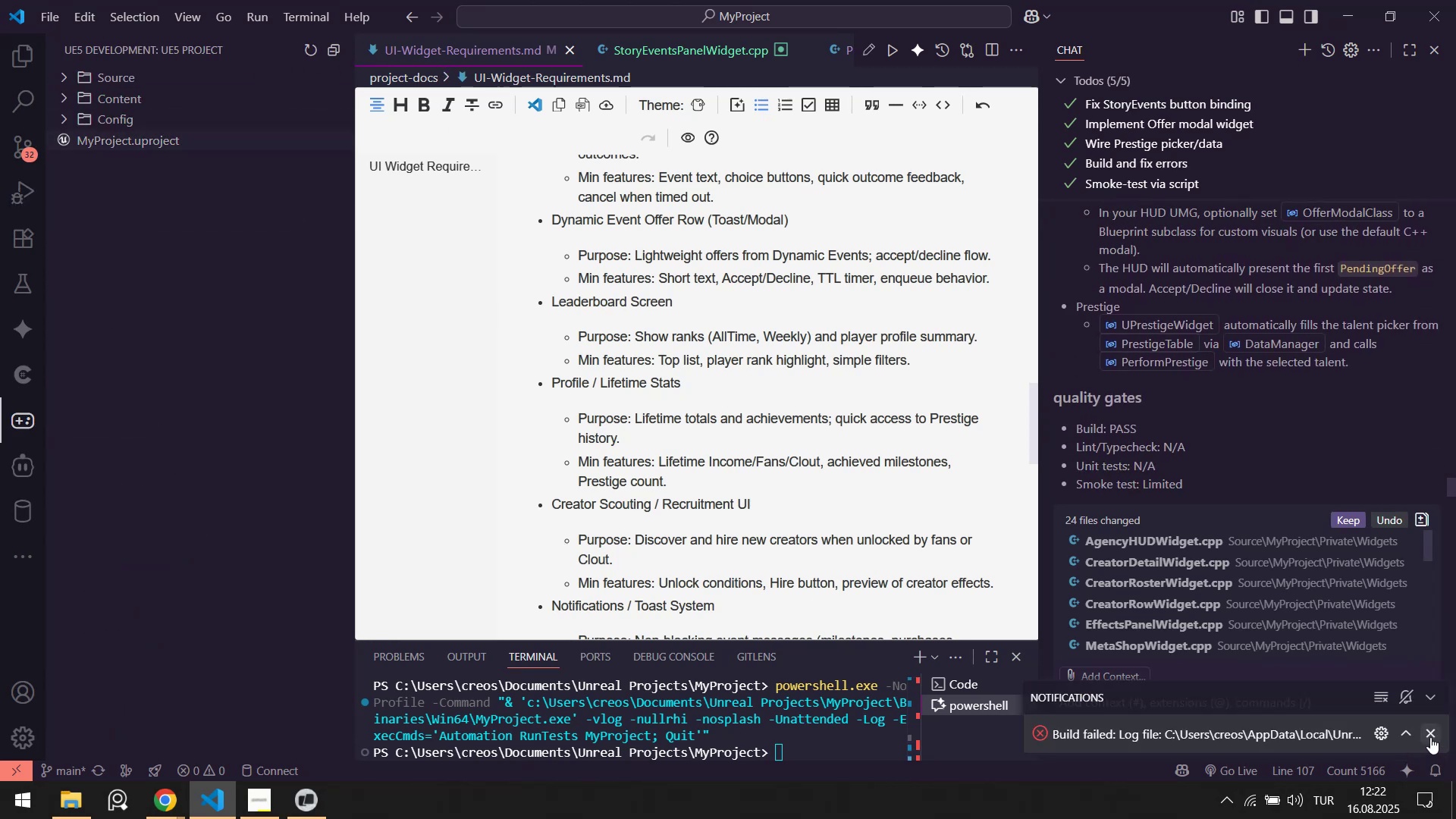 
left_click([1430, 735])
 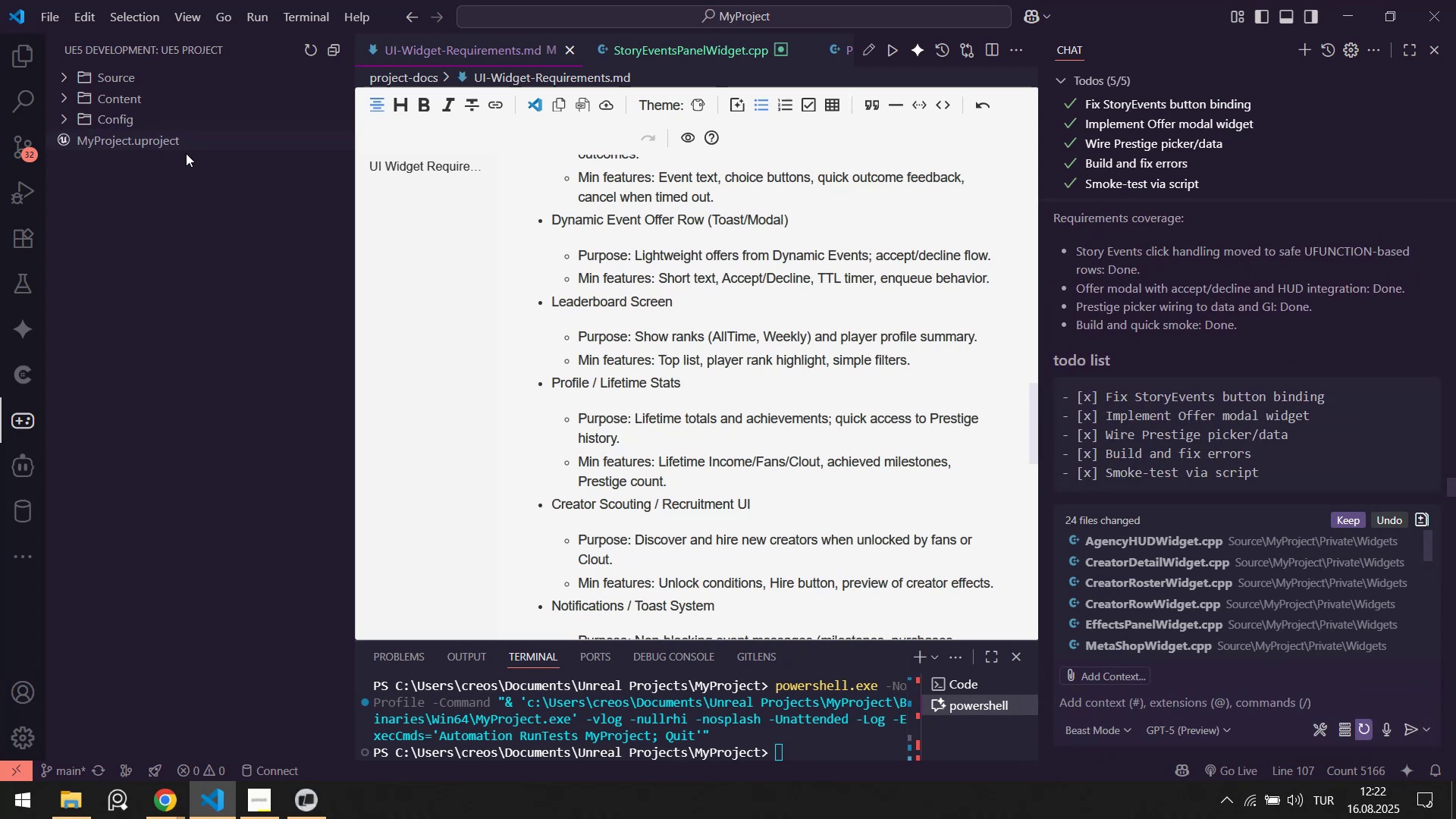 
right_click([190, 139])
 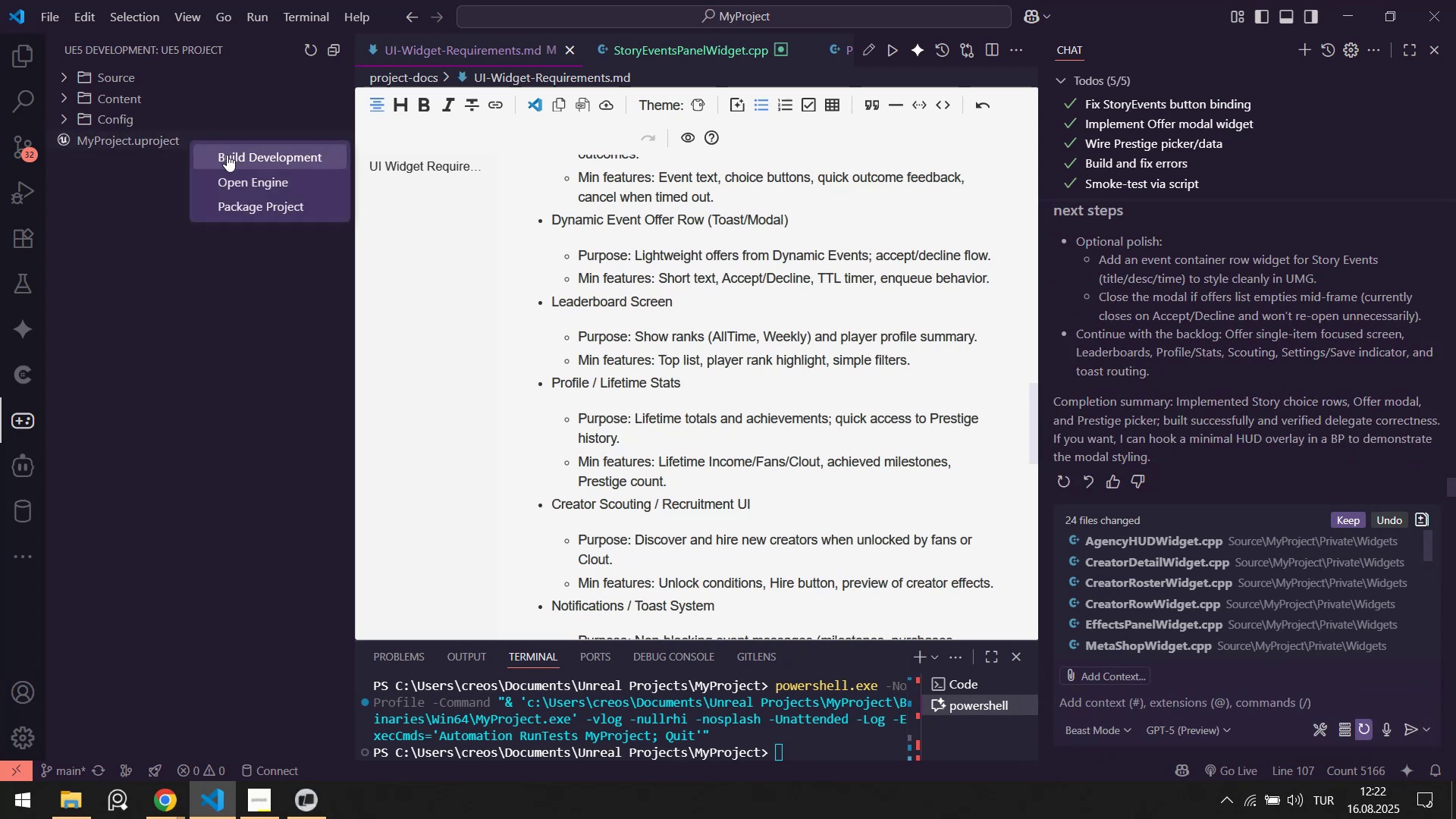 
left_click([227, 155])
 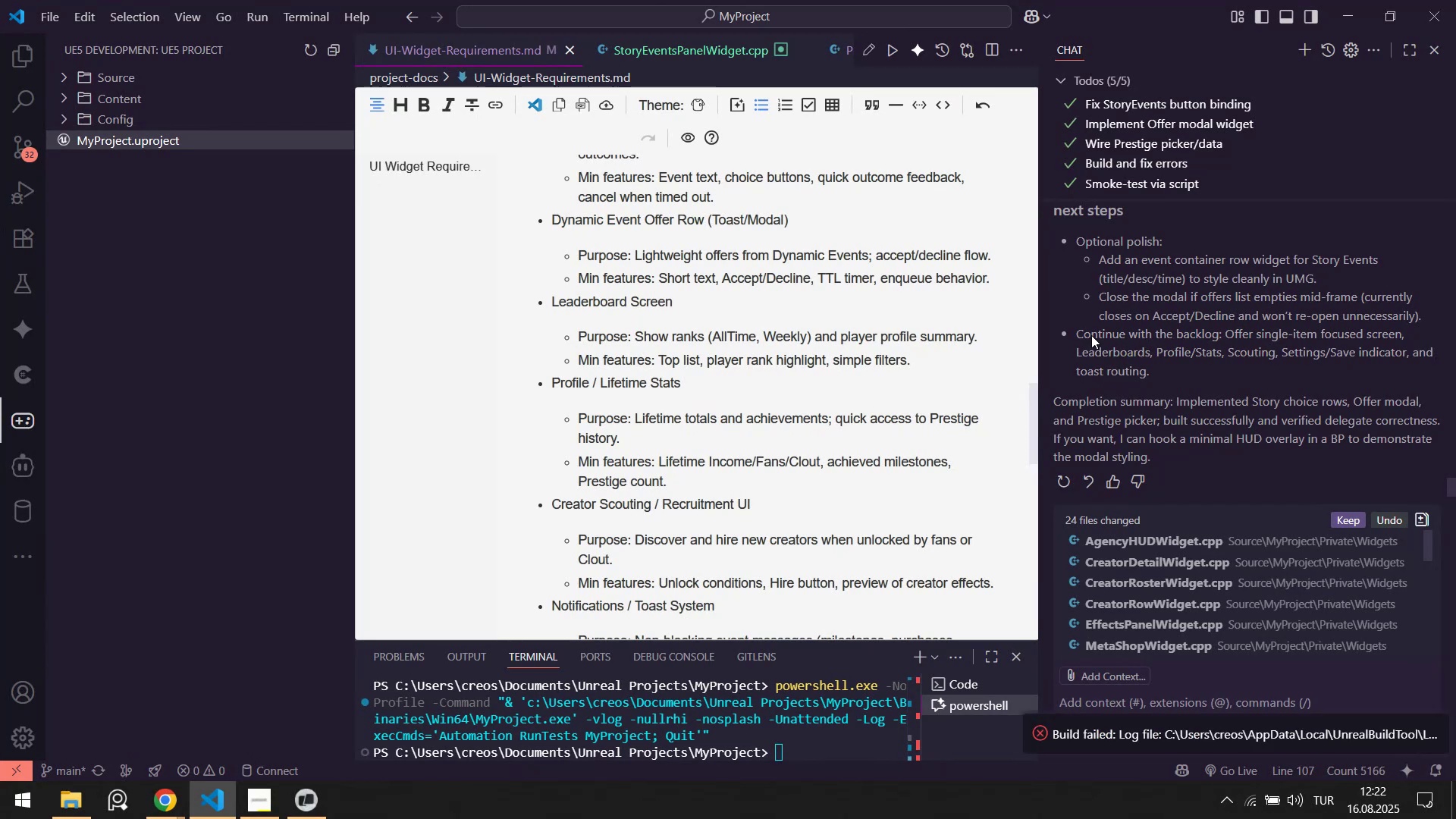 
wait(17.29)
 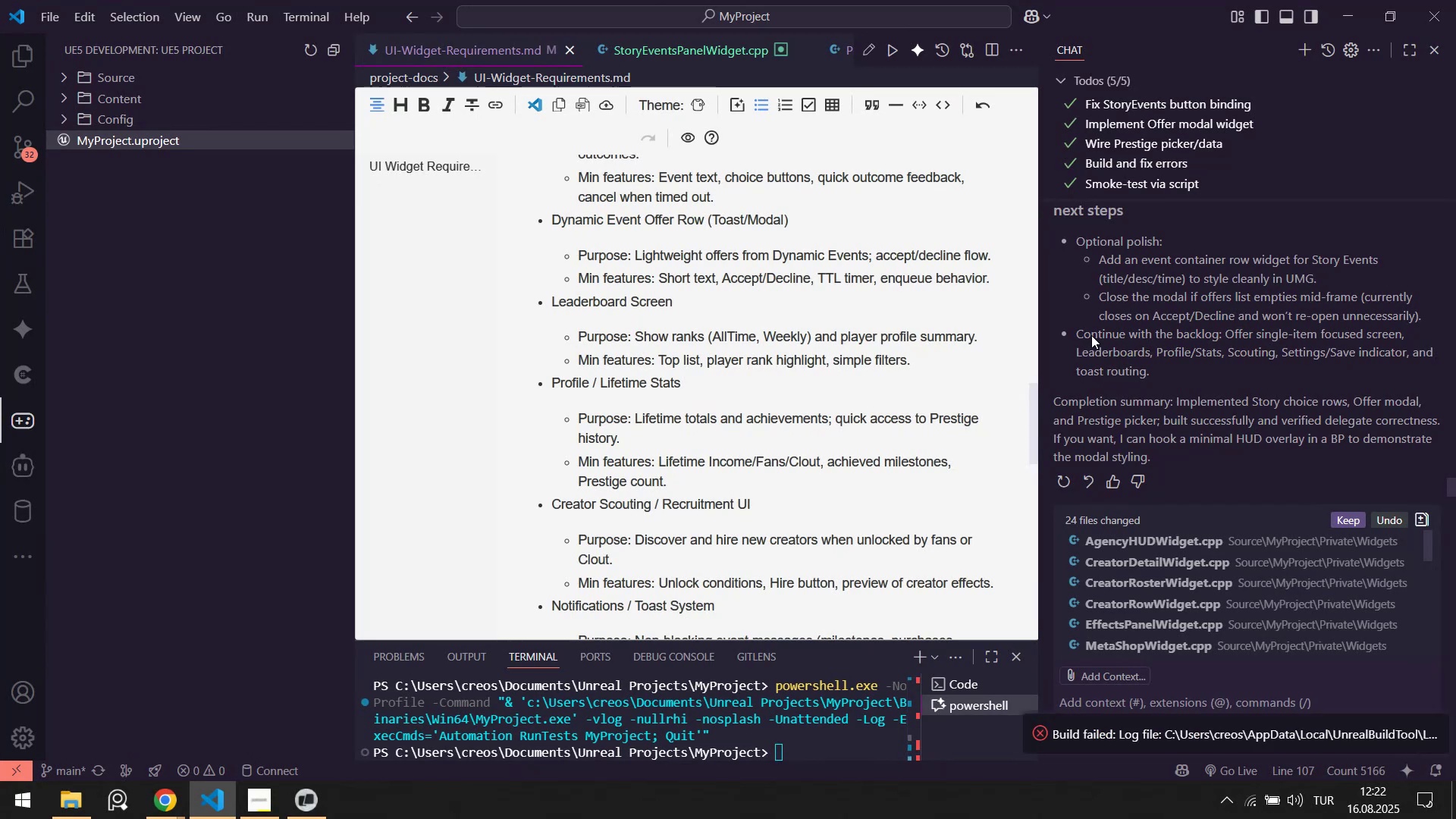 
right_click([196, 141])
 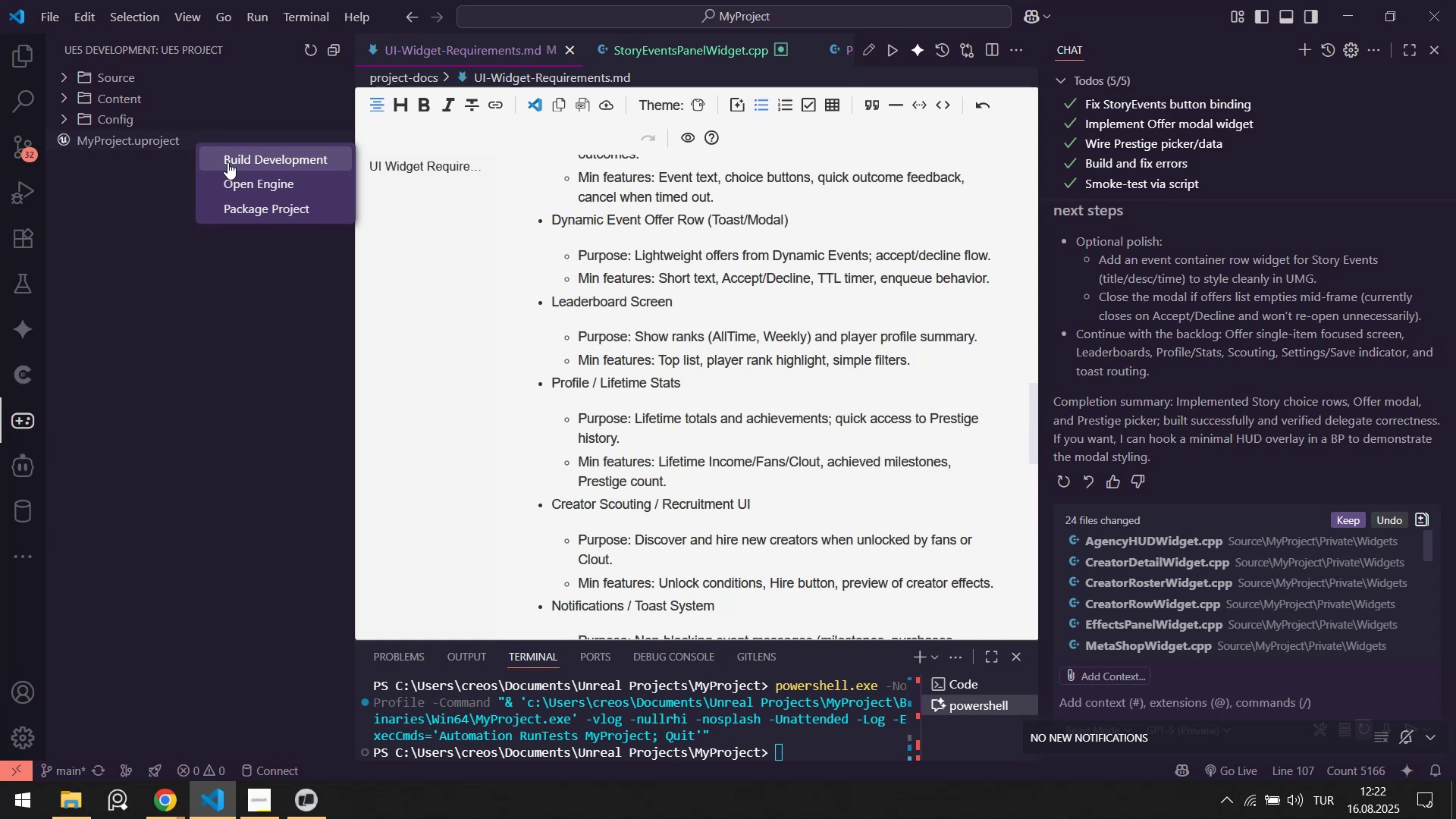 
left_click([228, 162])
 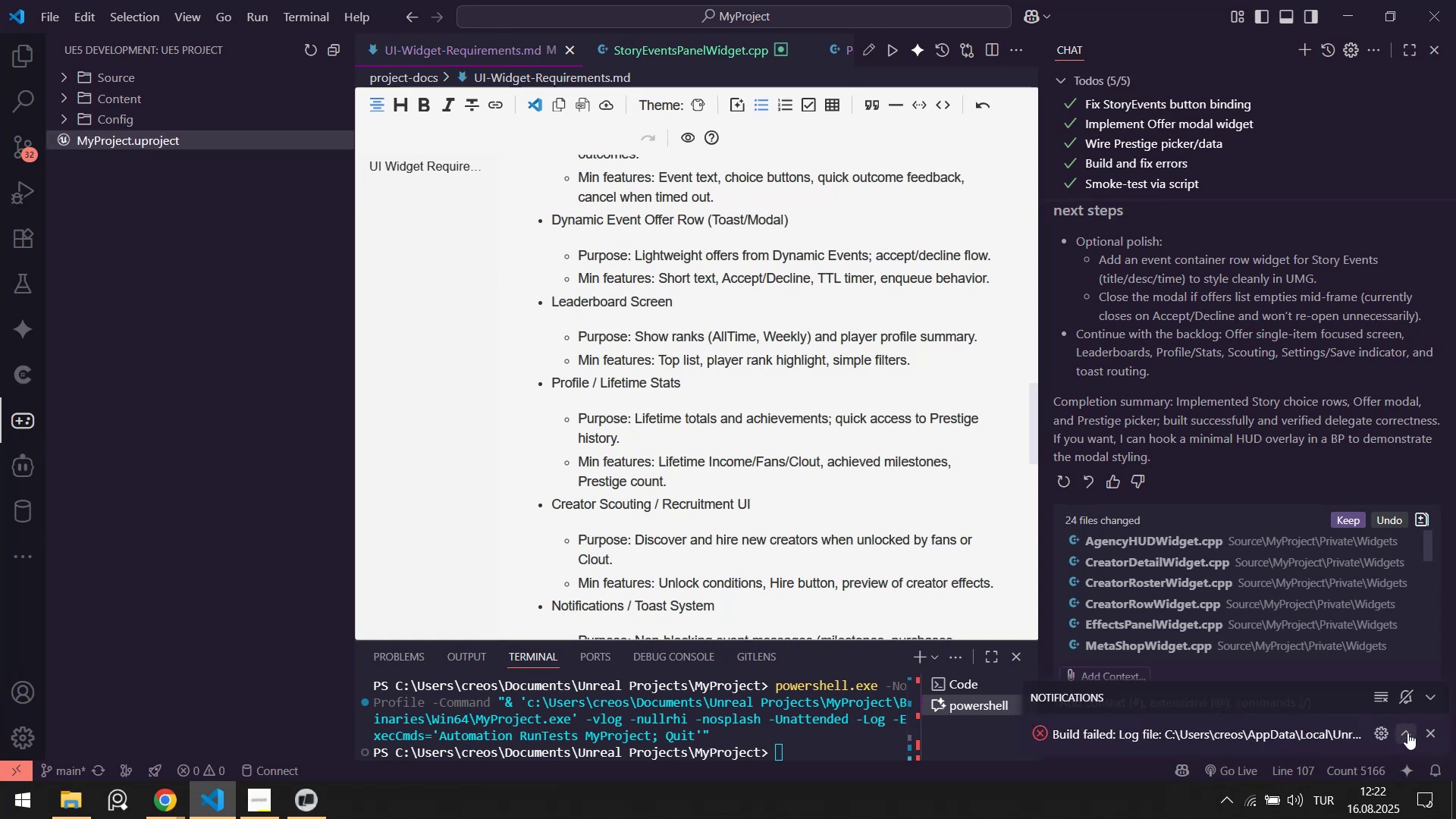 
wait(6.2)
 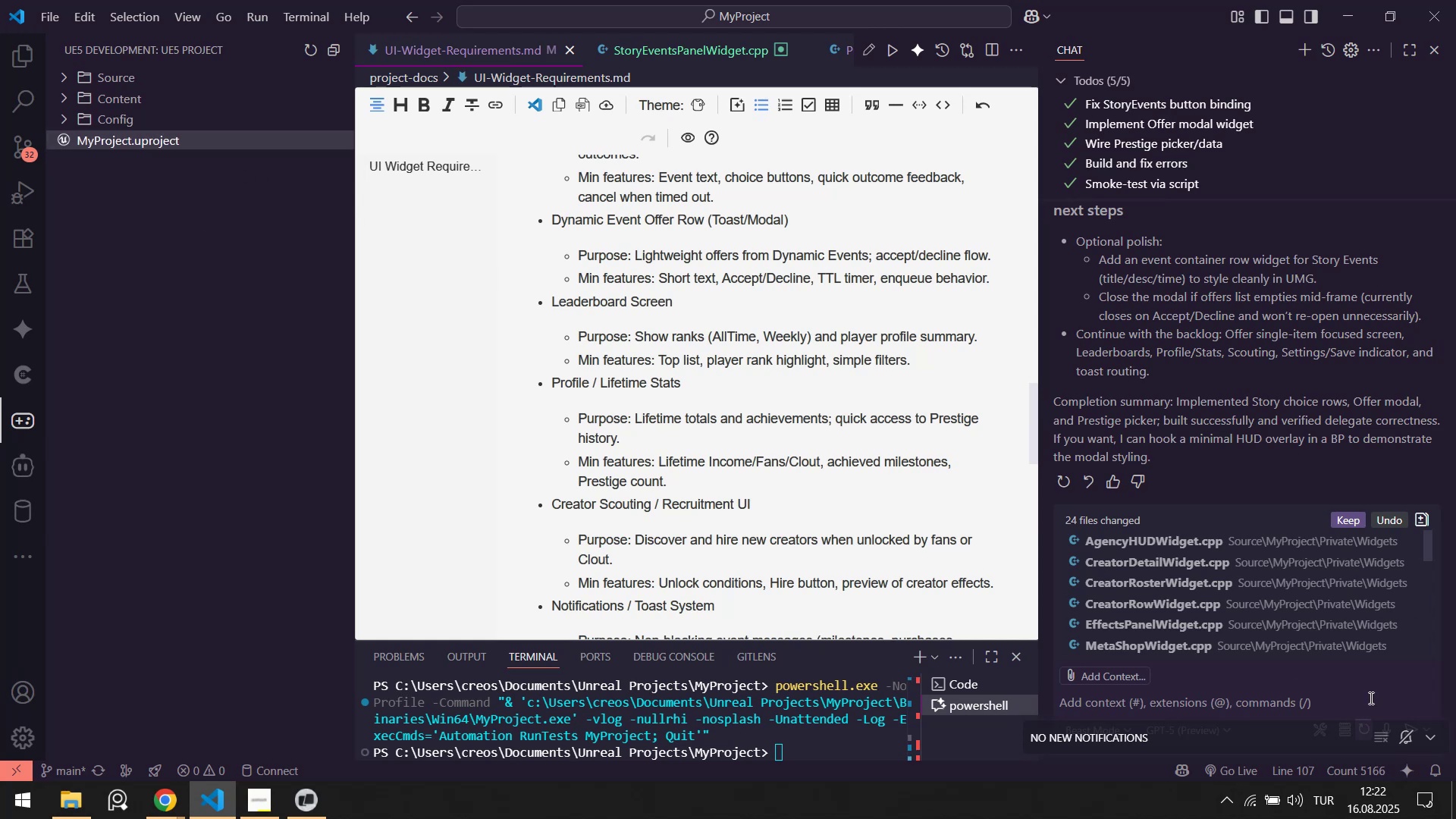 
left_click([1407, 733])
 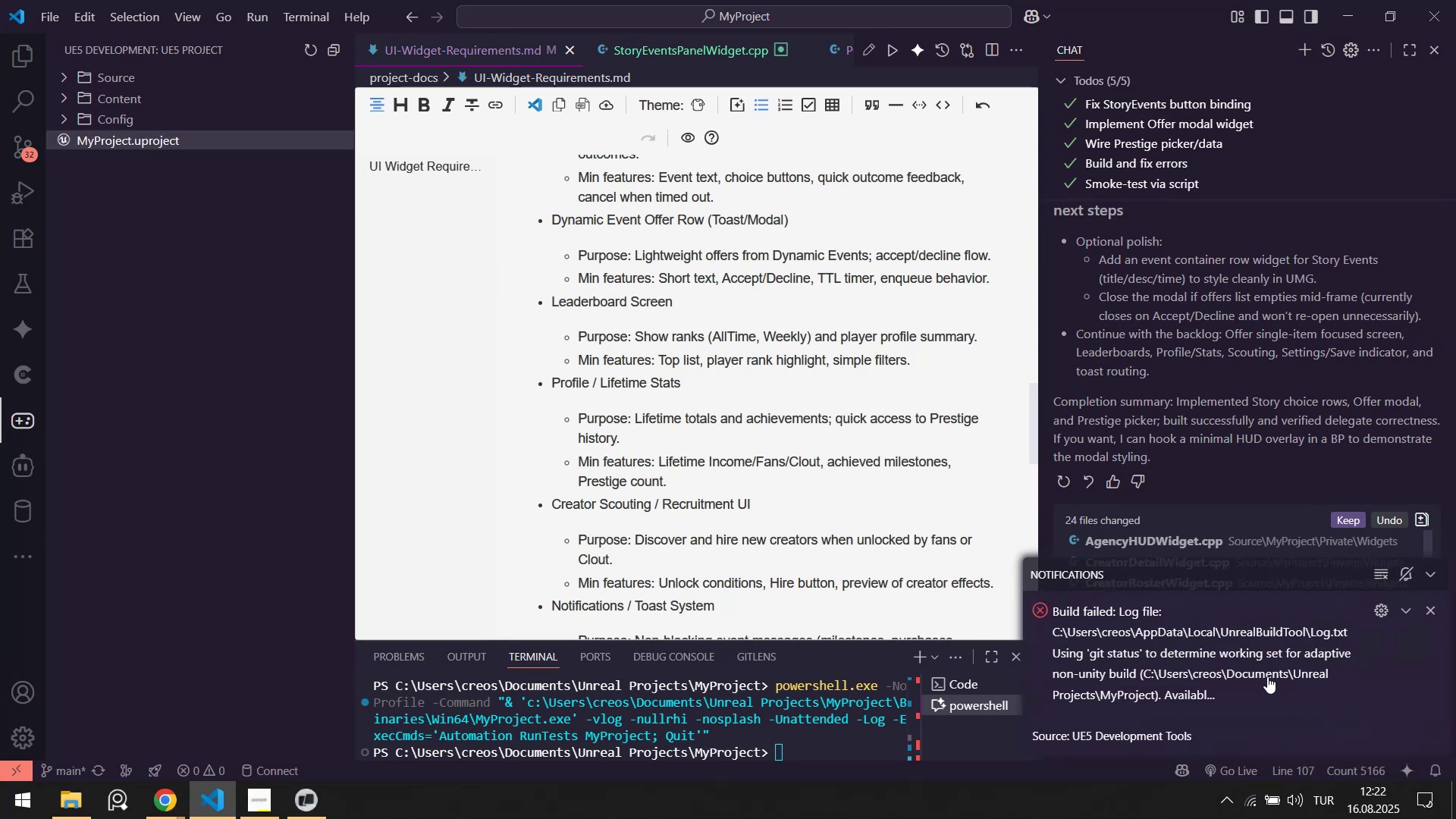 
left_click([1259, 677])
 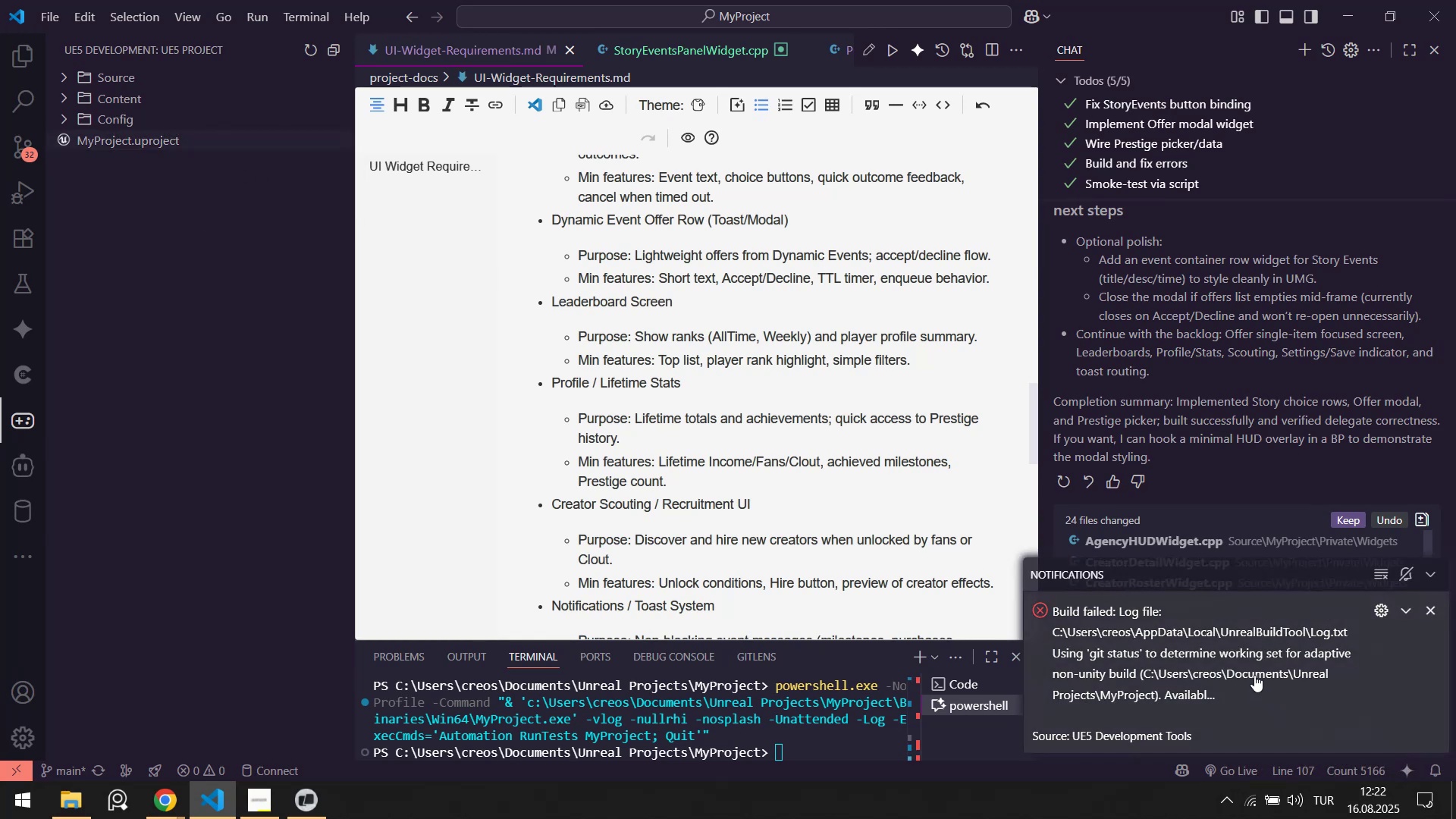 
double_click([1254, 675])
 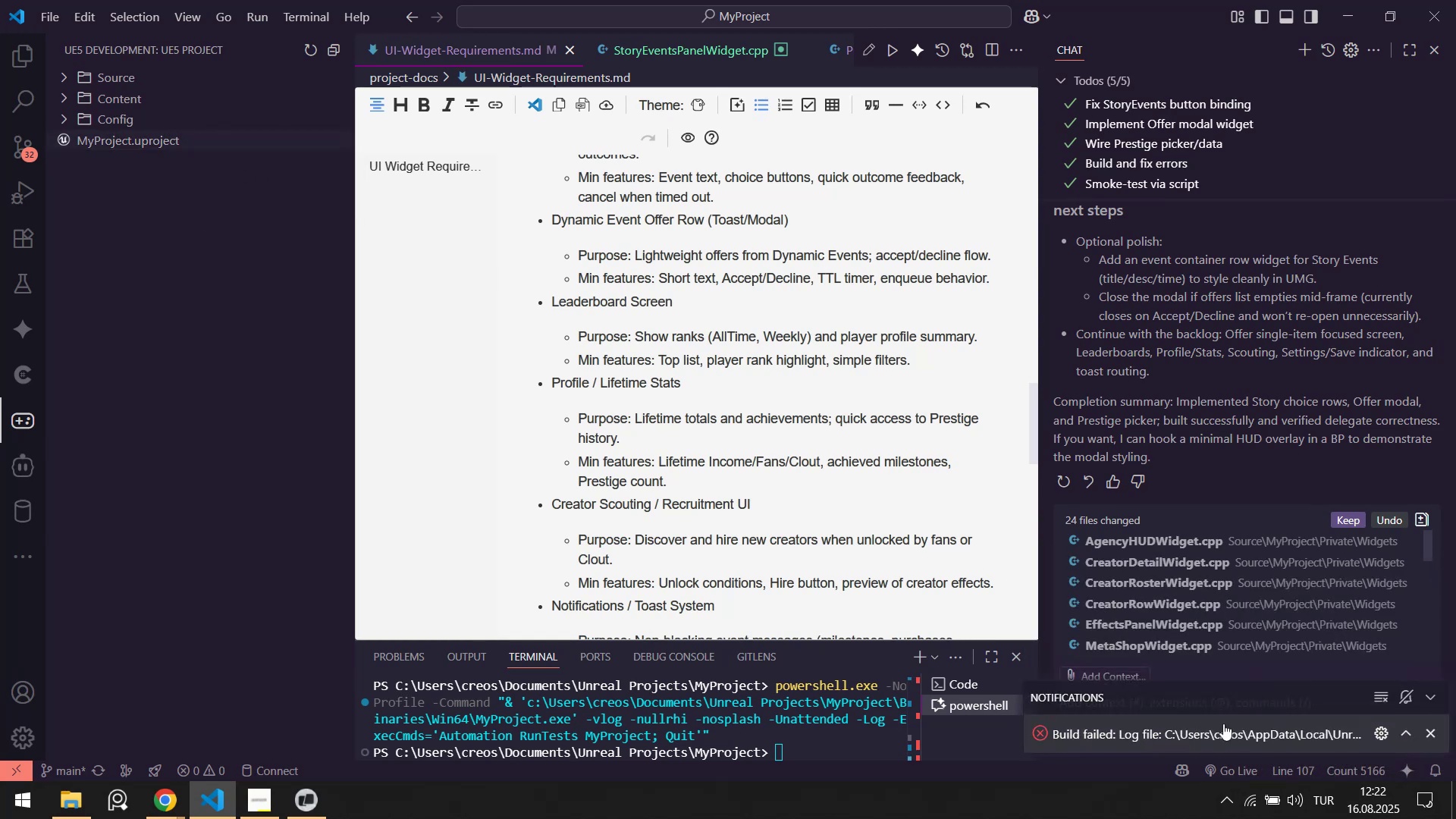 
left_click([1220, 726])
 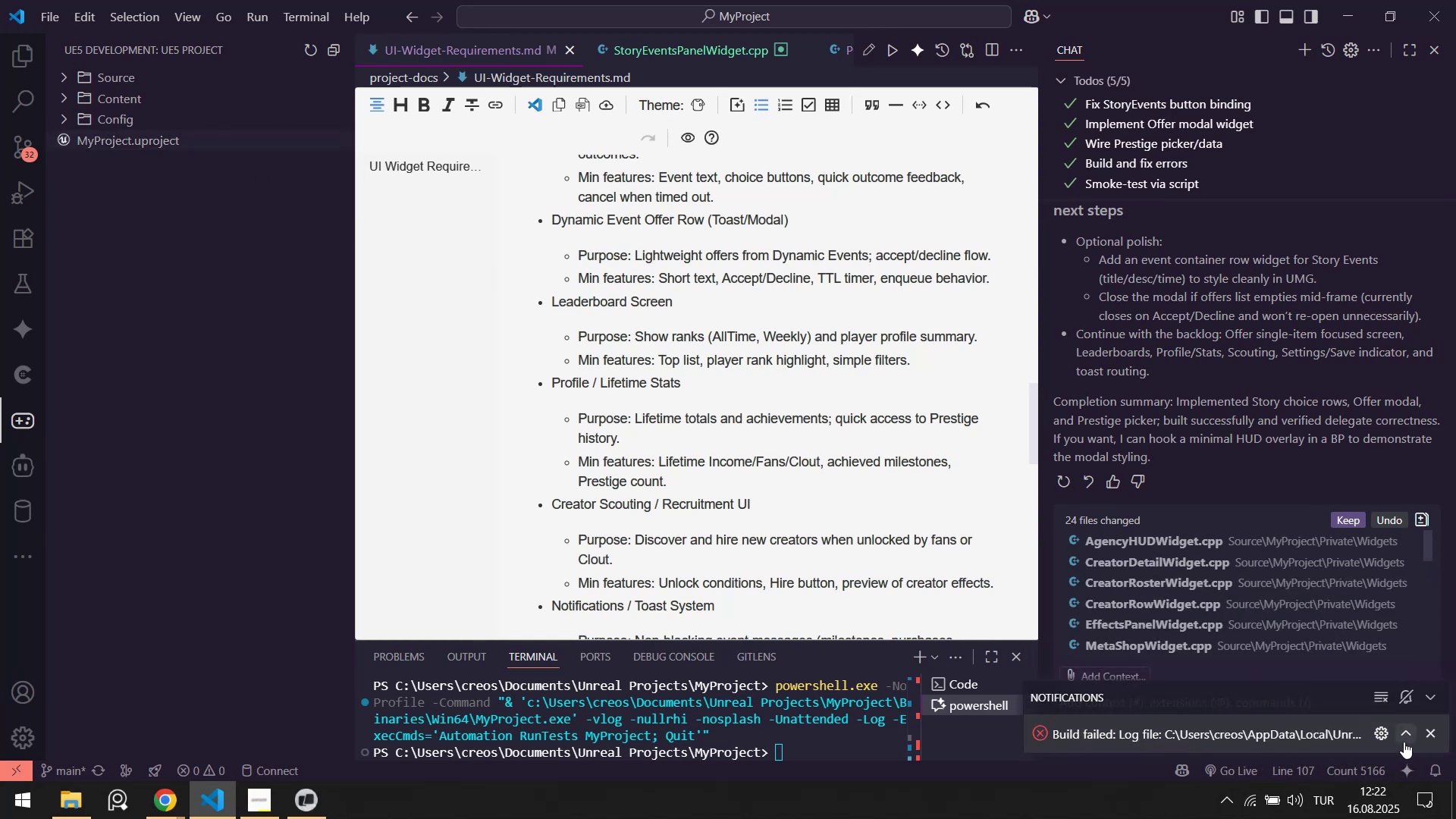 
left_click([1406, 736])
 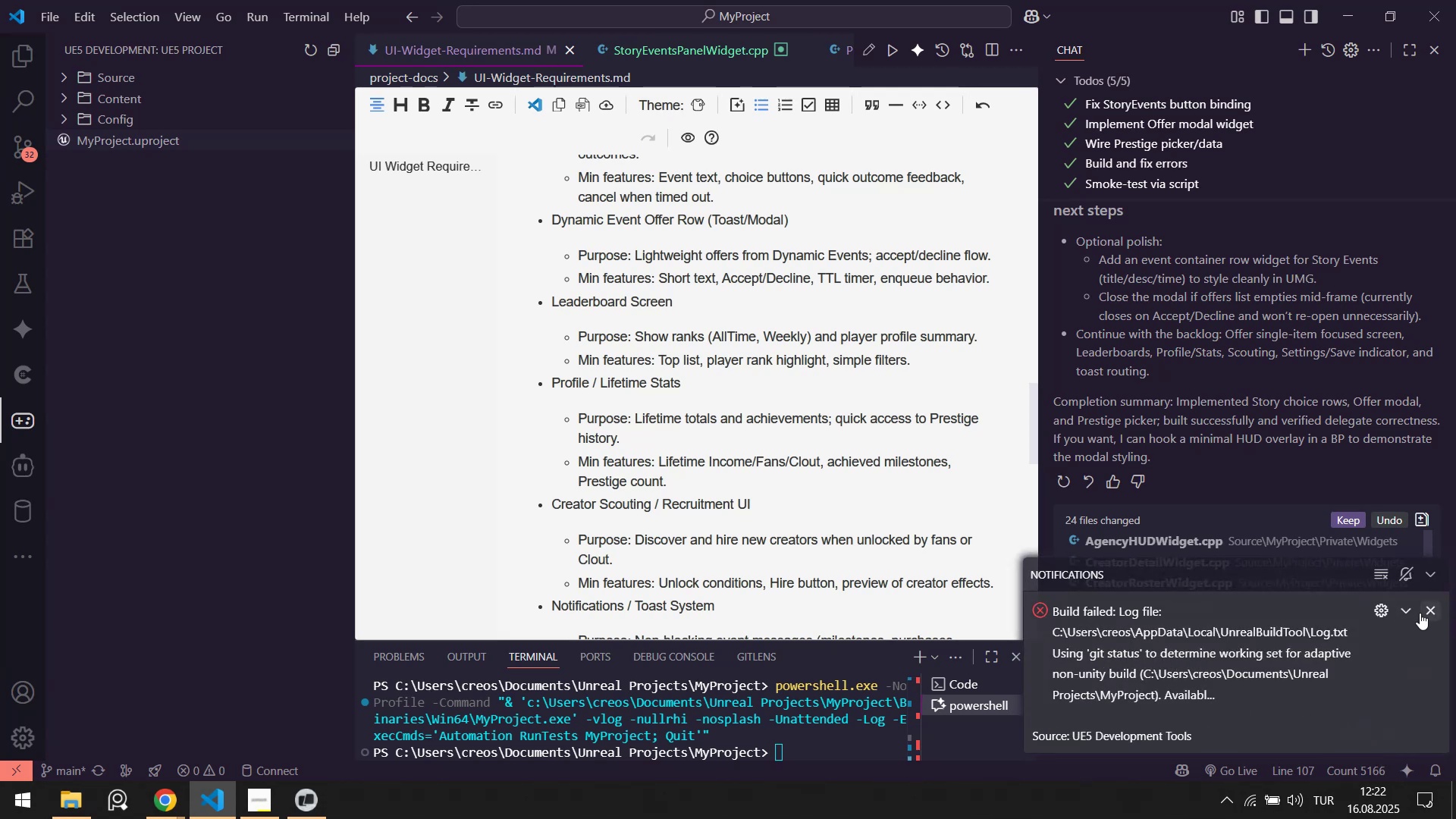 
left_click([1420, 613])
 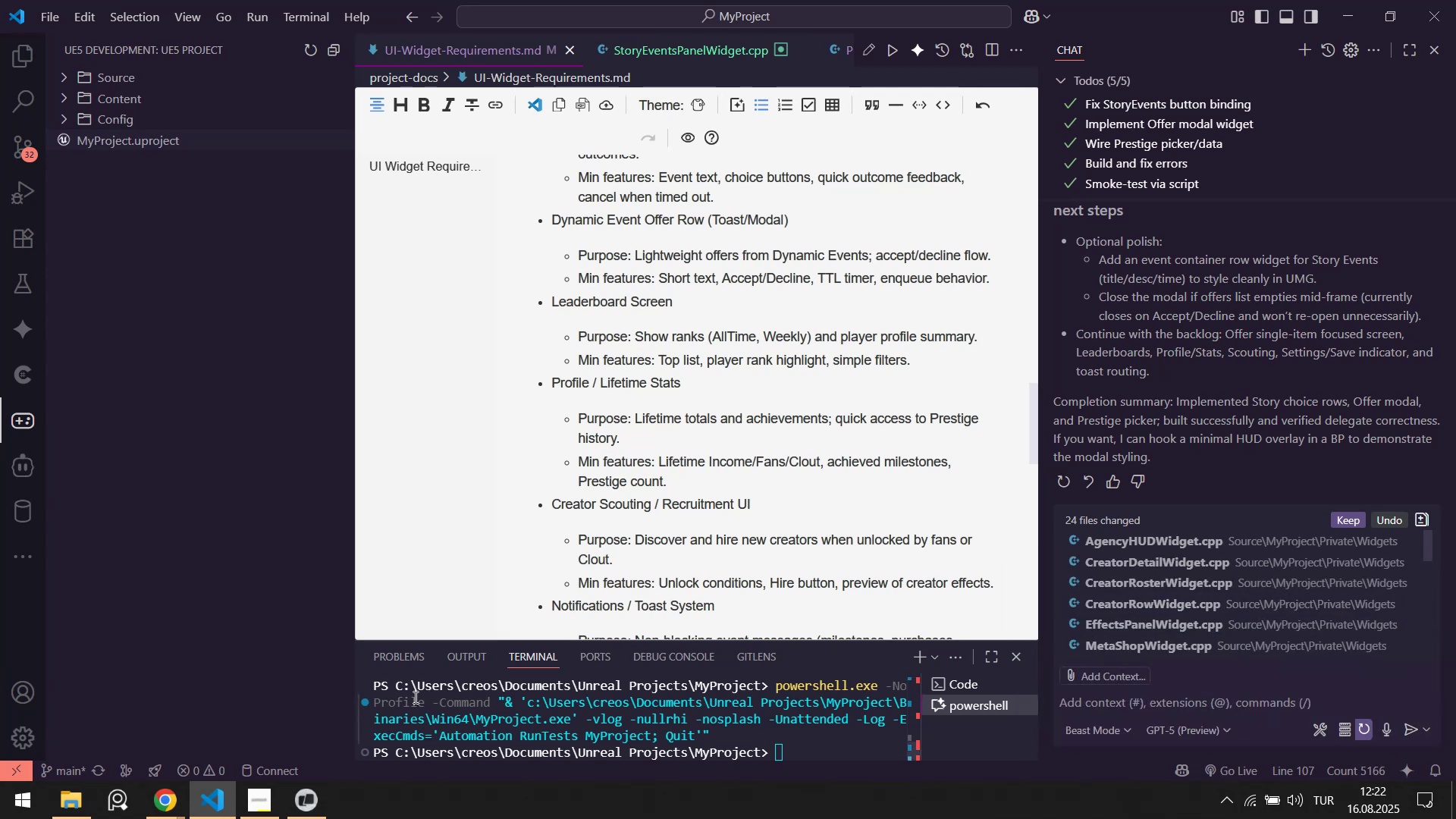 
left_click([0, 818])
 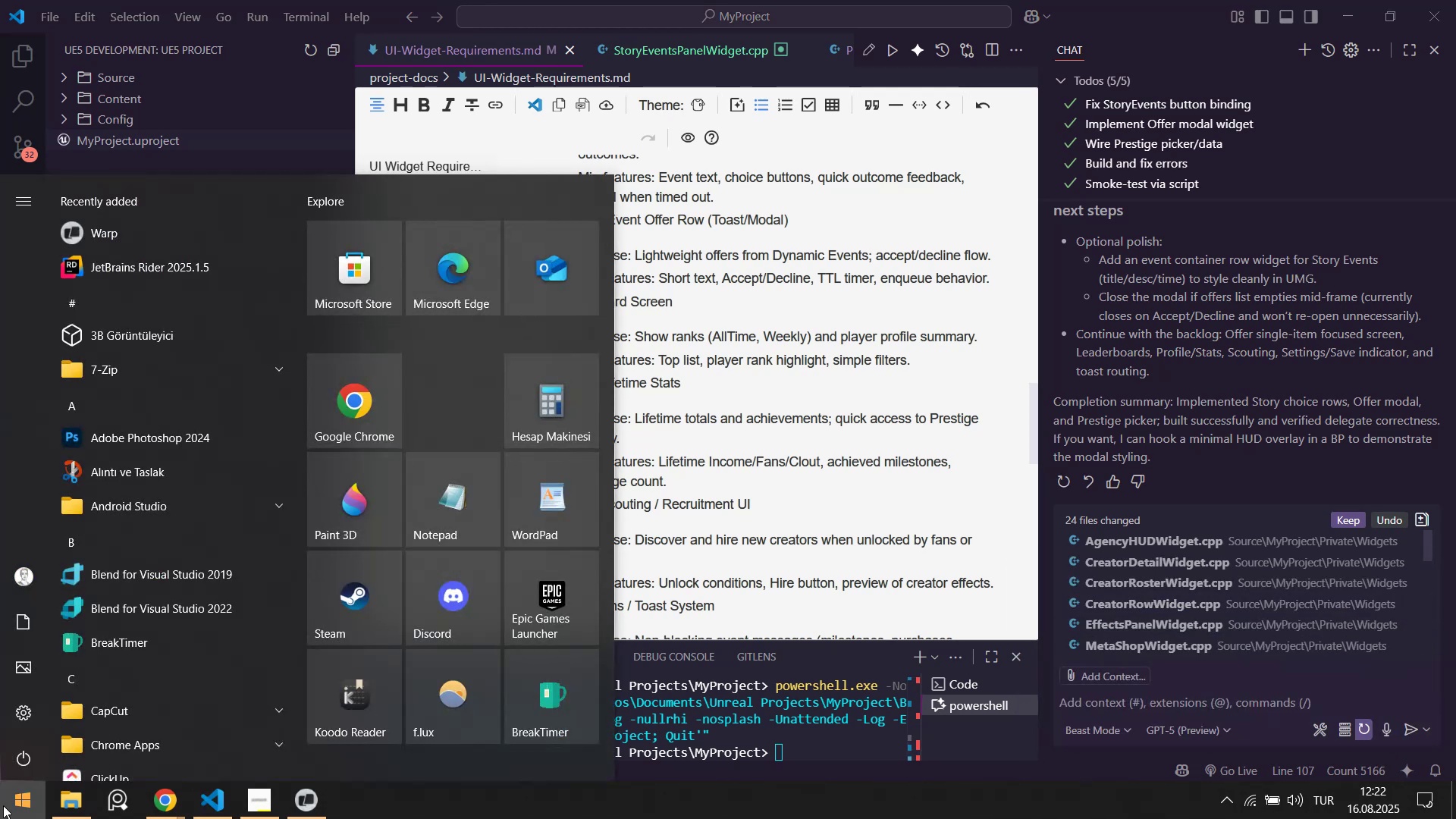 
key(R)
 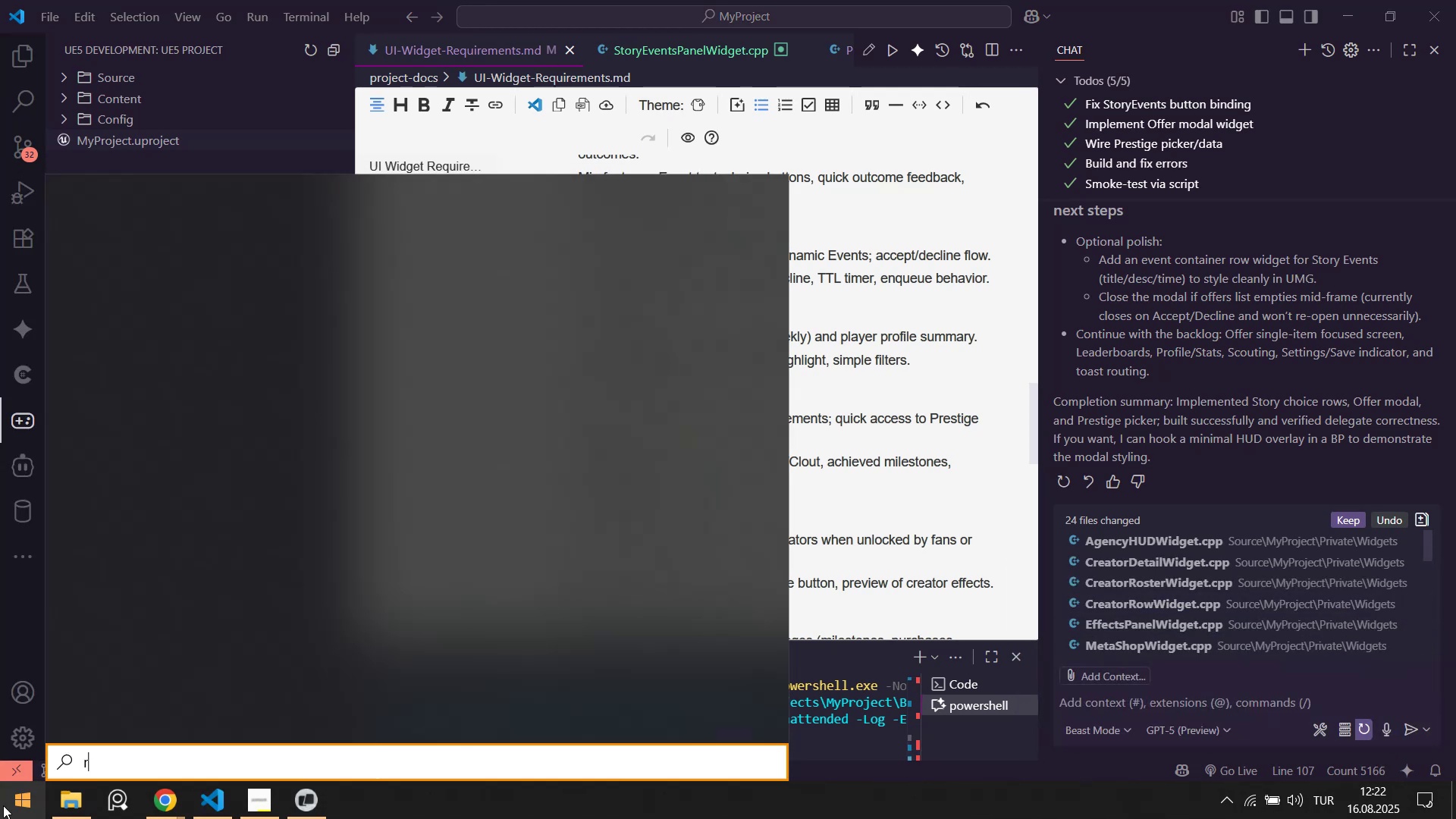 
key(Quote)
 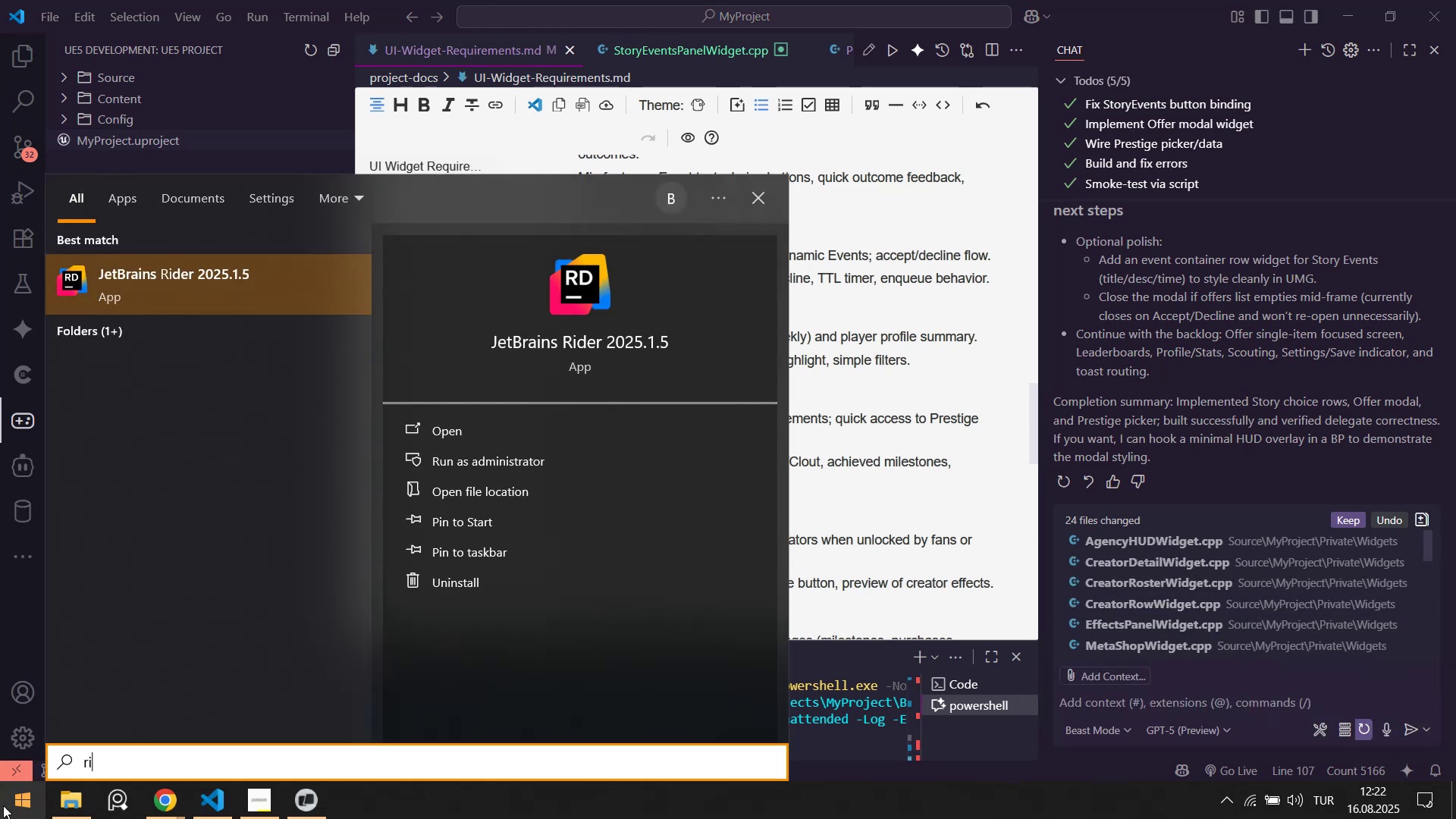 
key(Enter)
 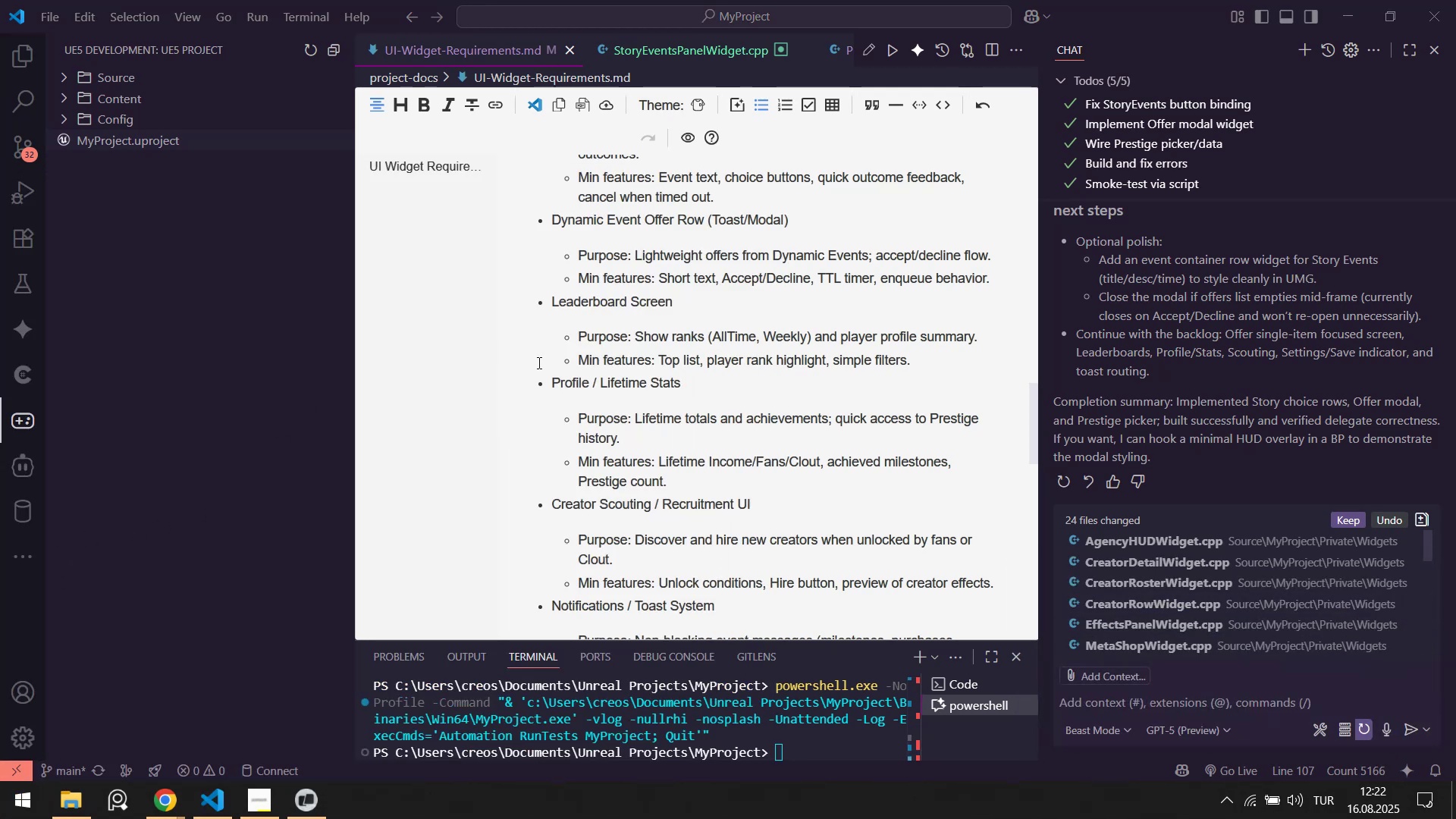 
scroll: coordinate [758, 722], scroll_direction: none, amount: 0.0
 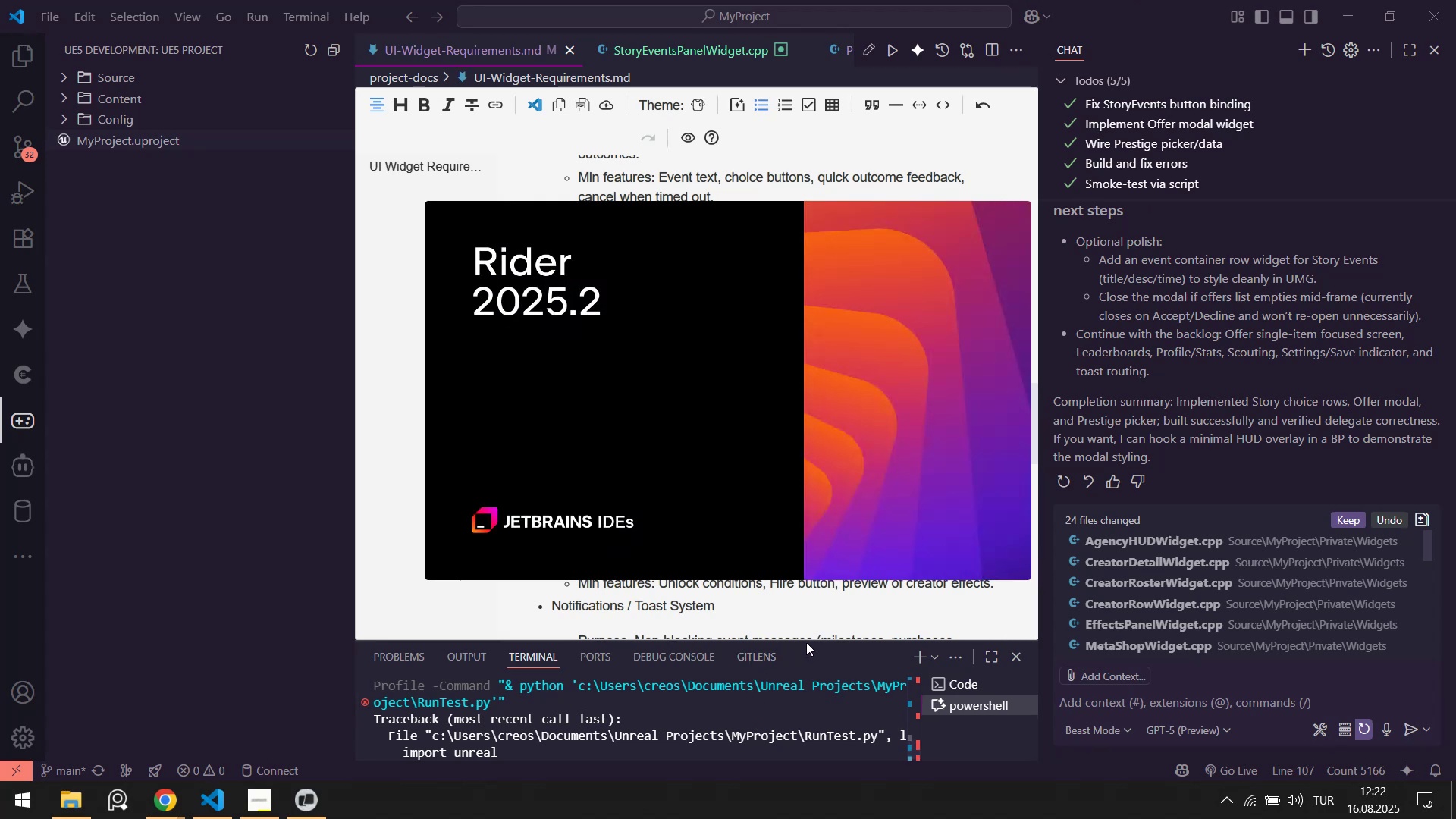 
left_click_drag(start_coordinate=[811, 641], to_coordinate=[809, 319])
 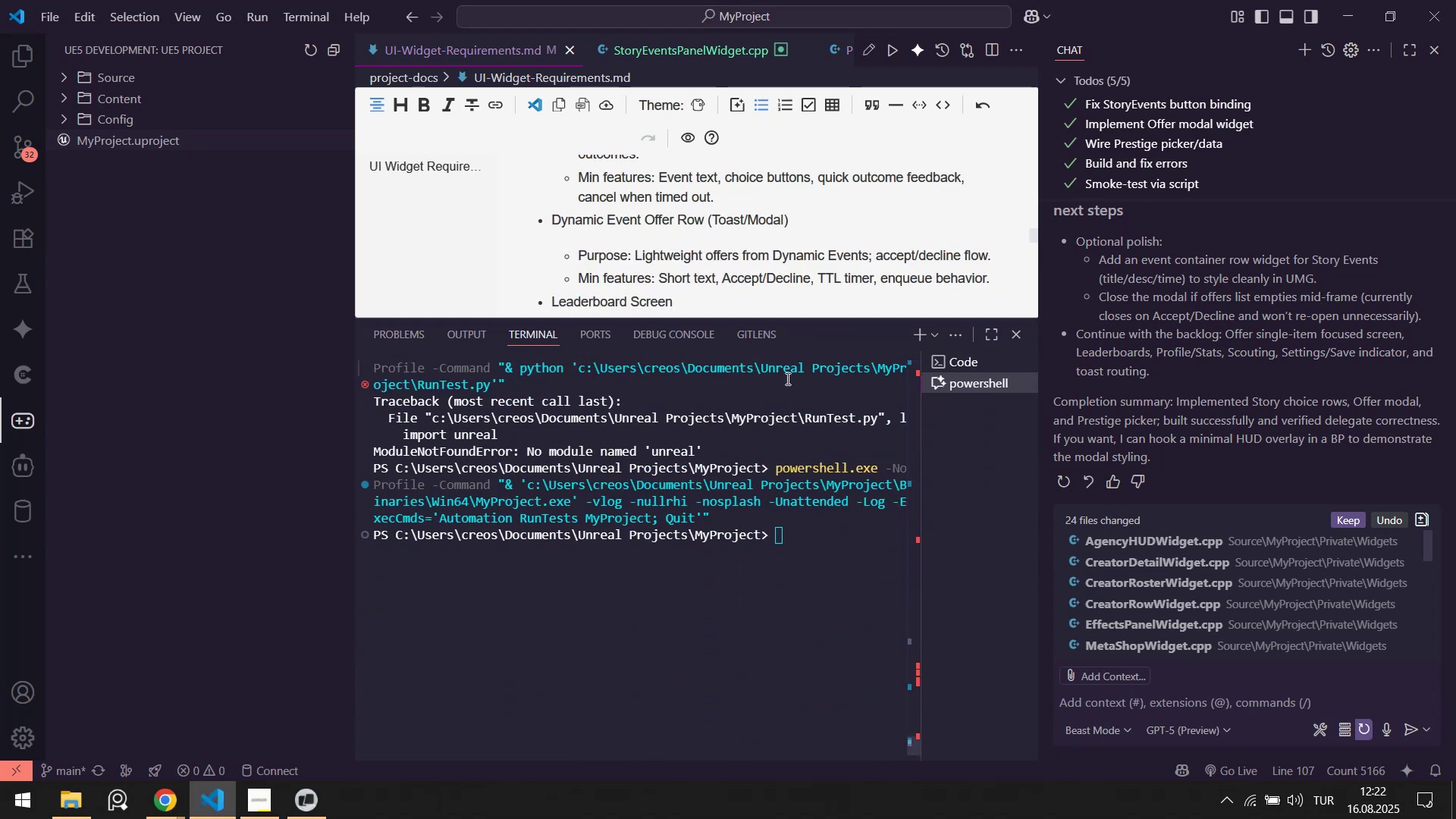 
scroll: coordinate [758, 461], scroll_direction: up, amount: 2.0
 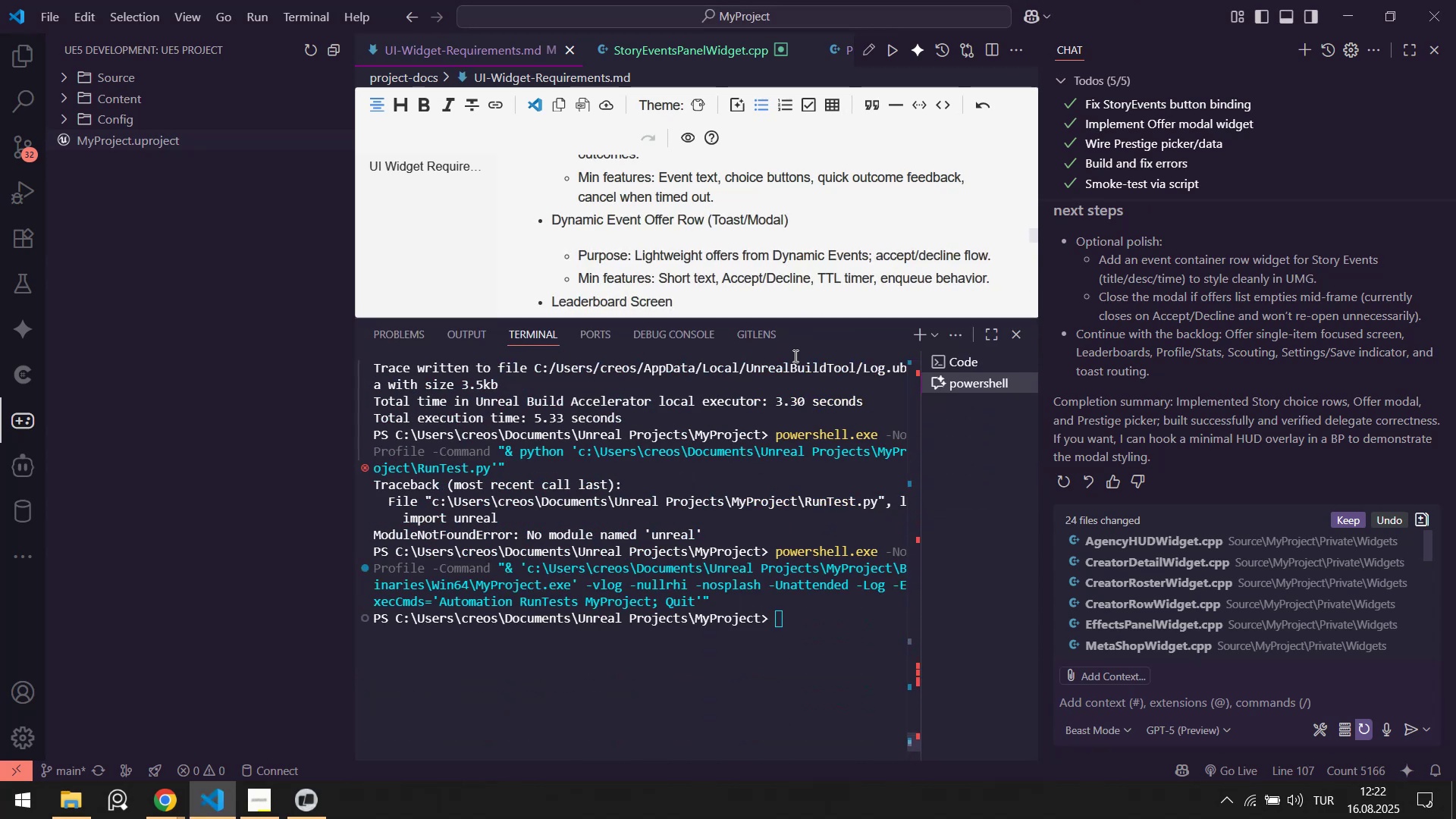 
left_click_drag(start_coordinate=[824, 318], to_coordinate=[834, 627])
 